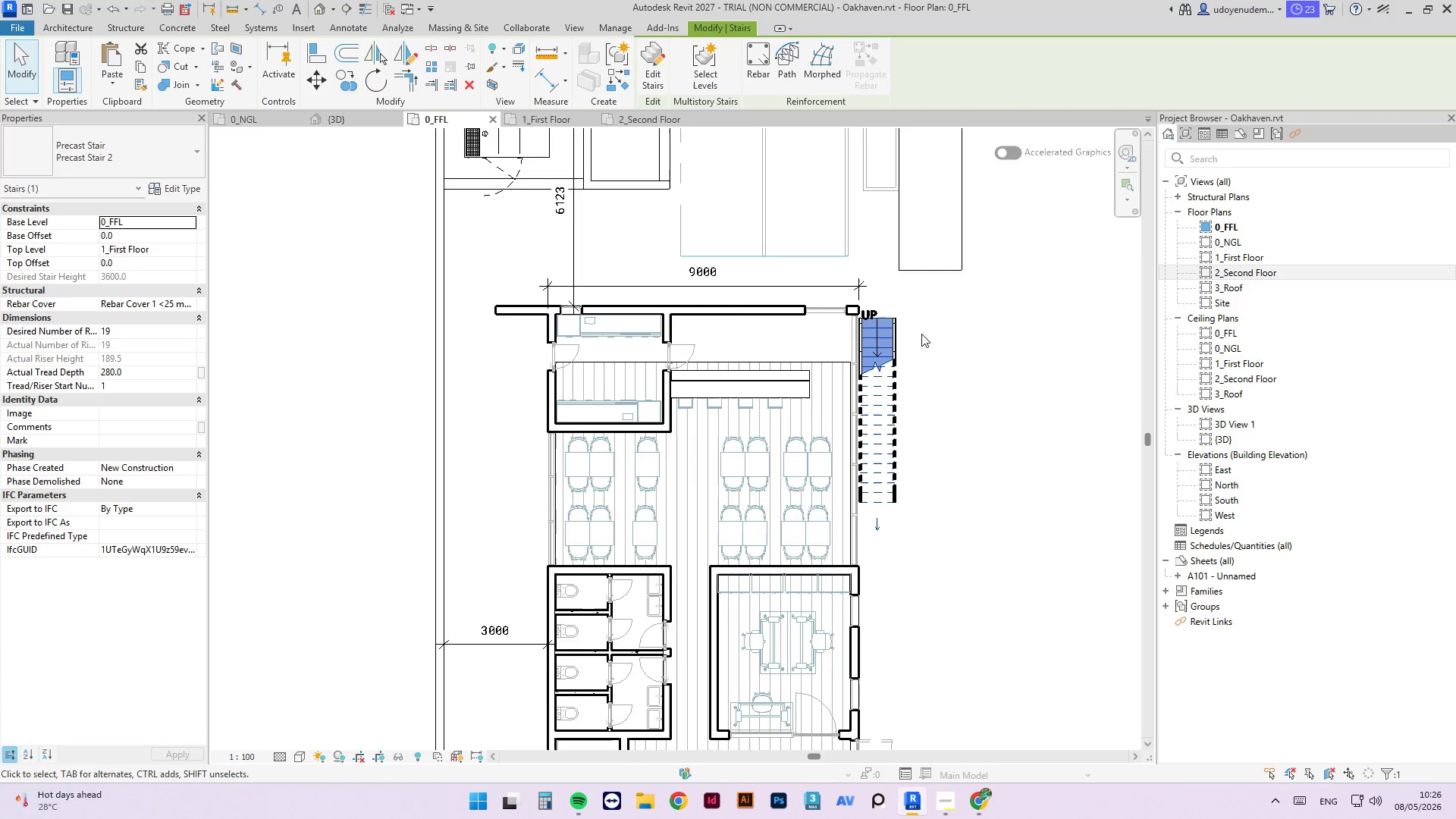 
key(Control+Z)
 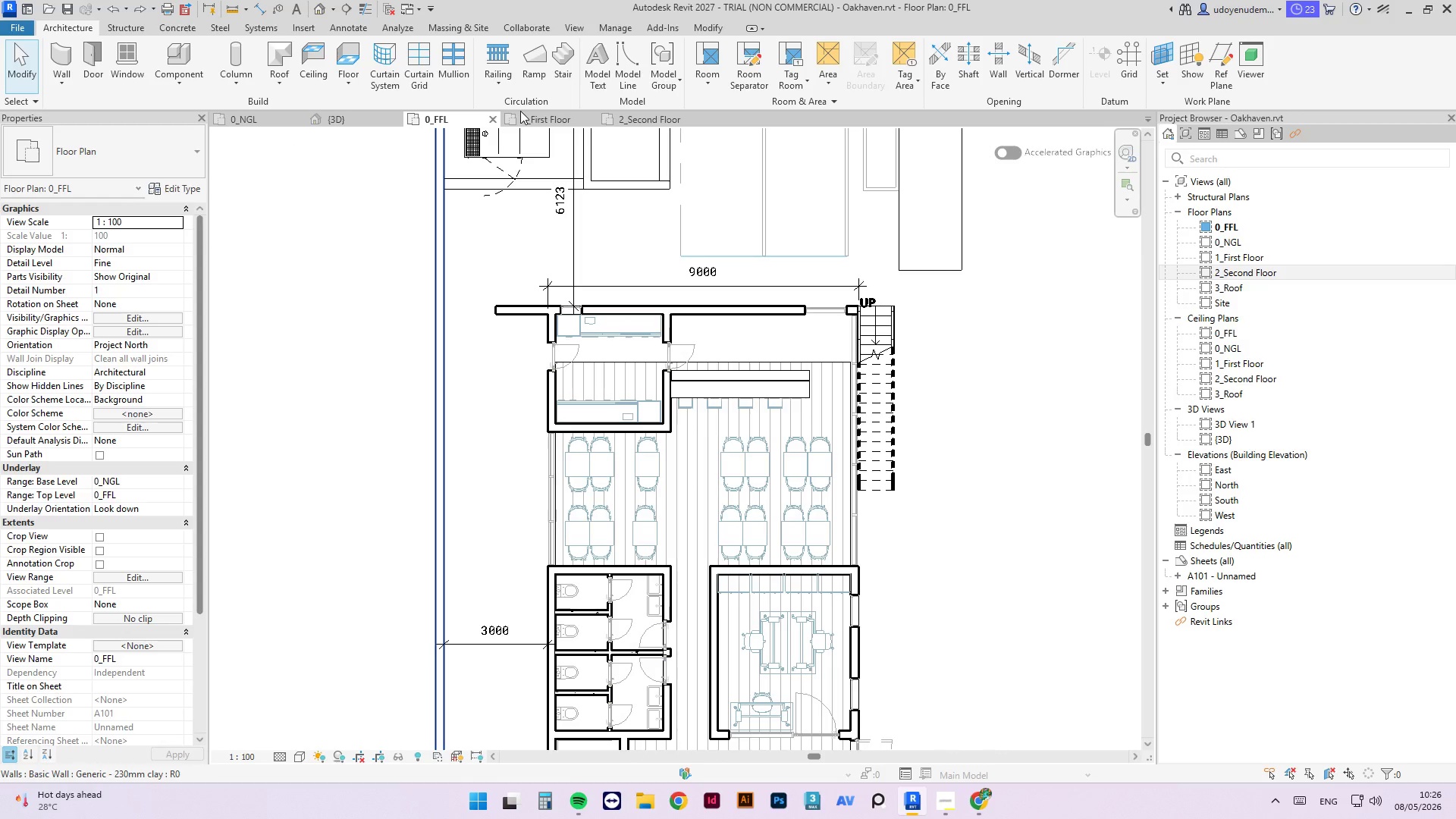 
left_click([526, 115])
 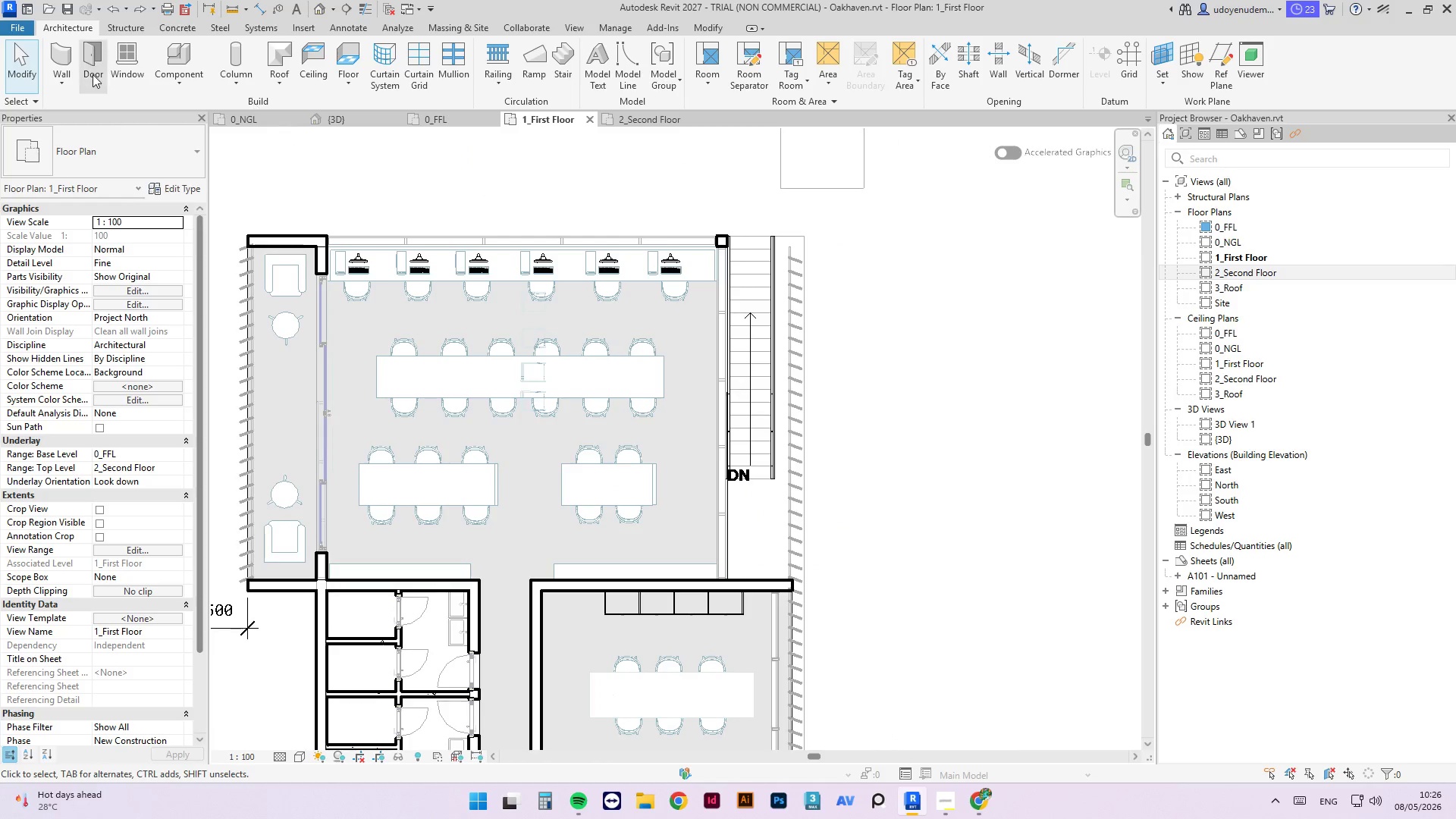 
left_click([688, 215])
 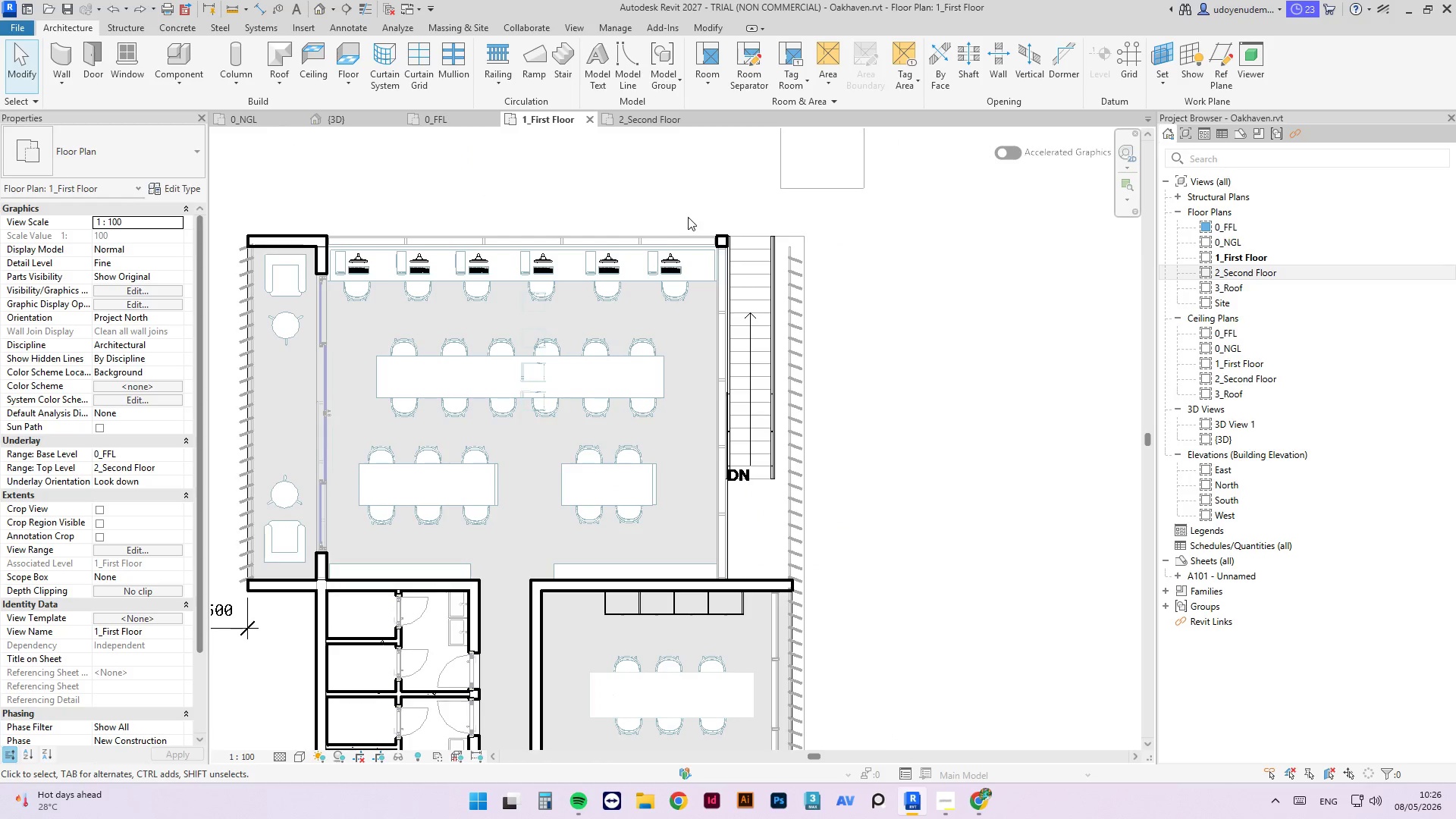 
hold_key(key=ControlLeft, duration=0.62)
 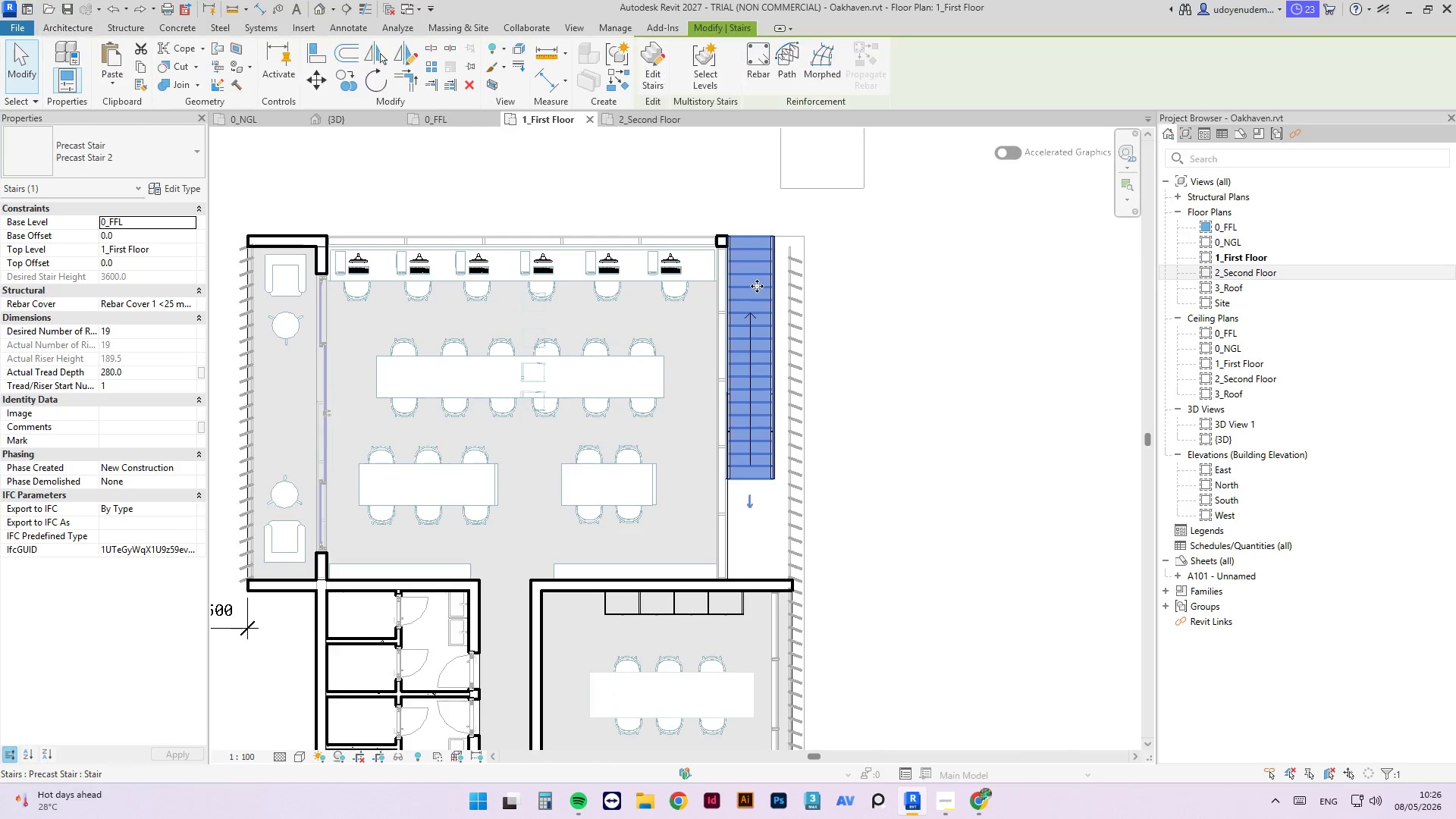 
key(Control+C)
 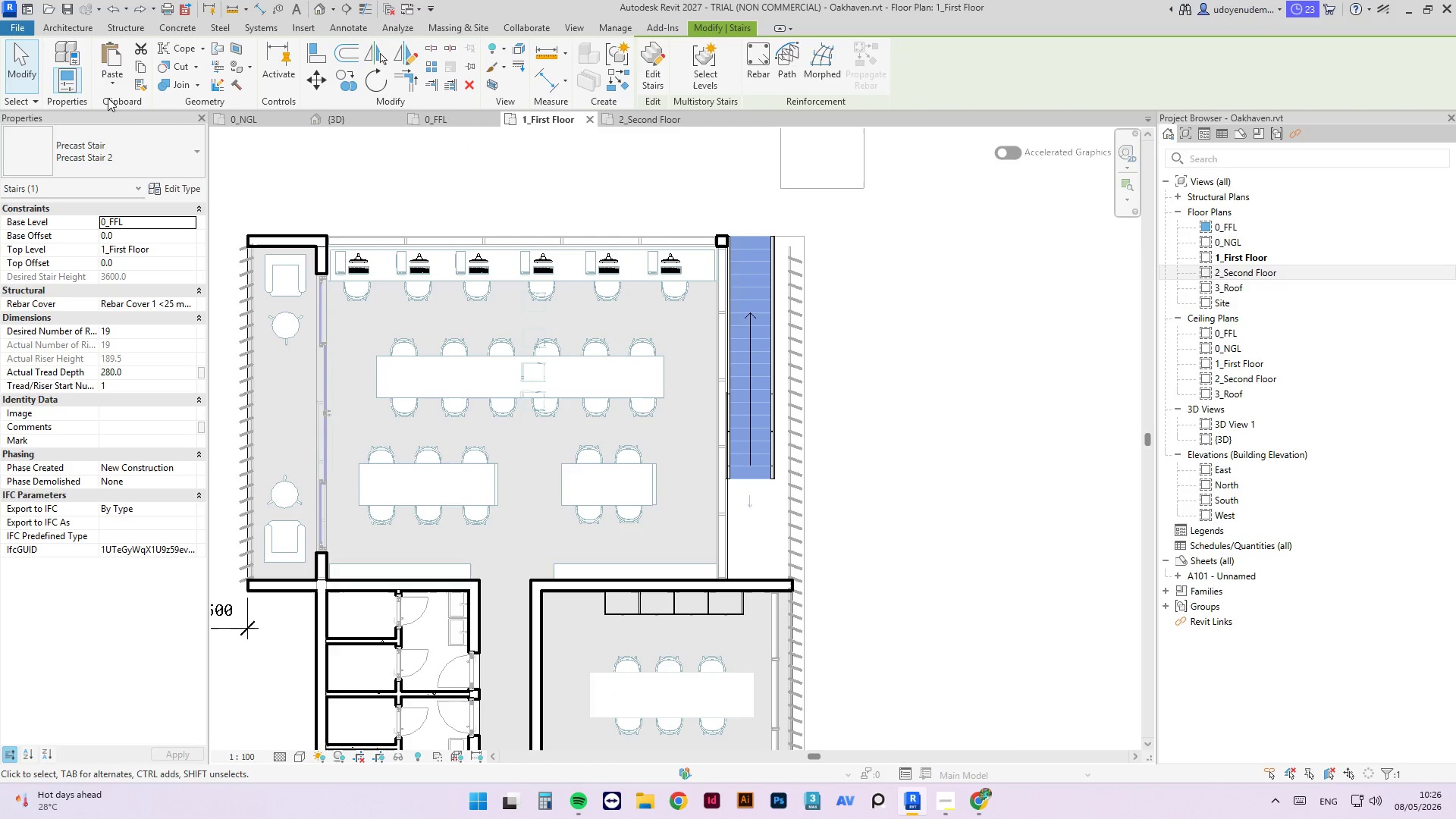 
left_click([106, 82])
 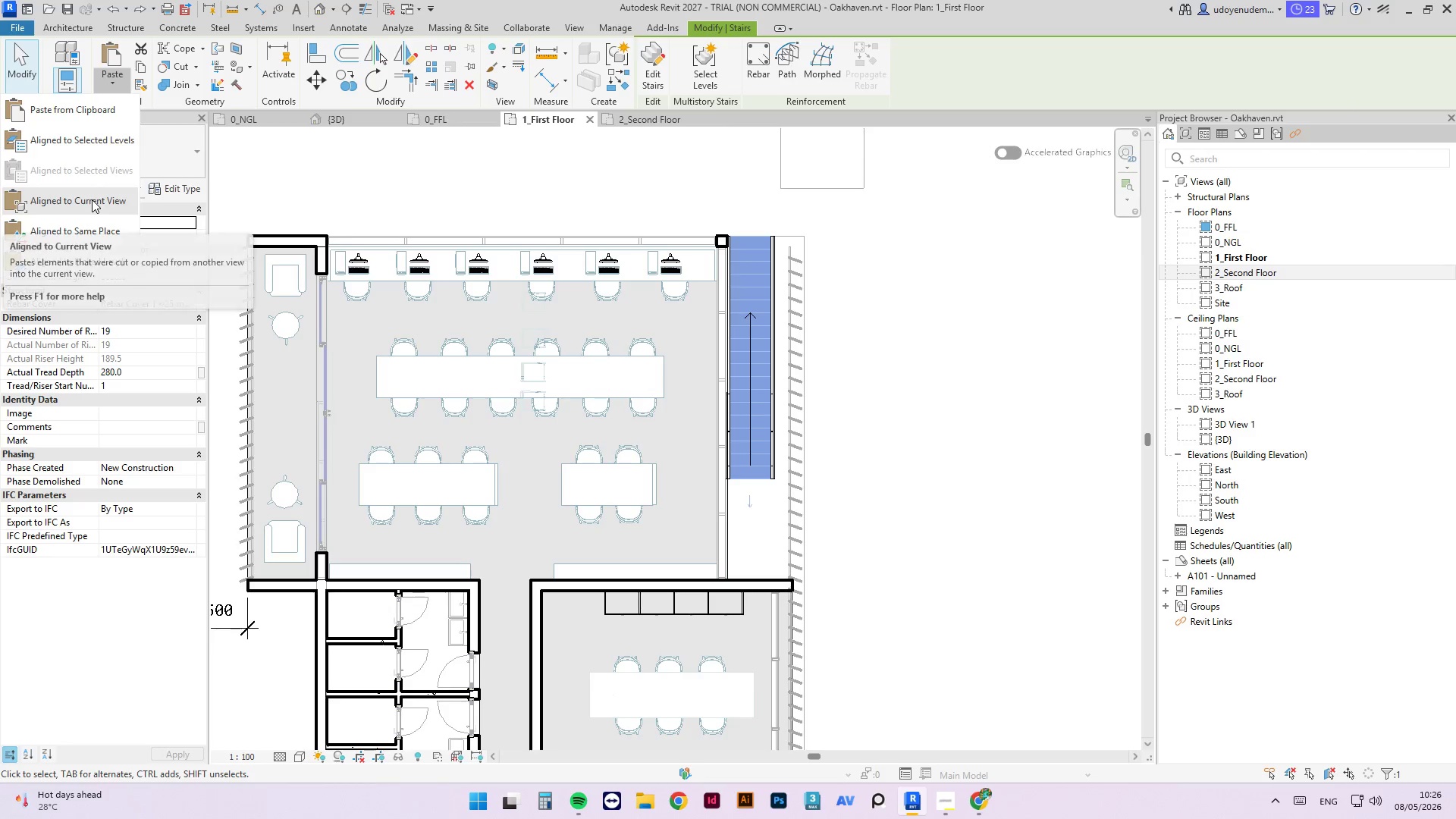 
left_click([92, 199])
 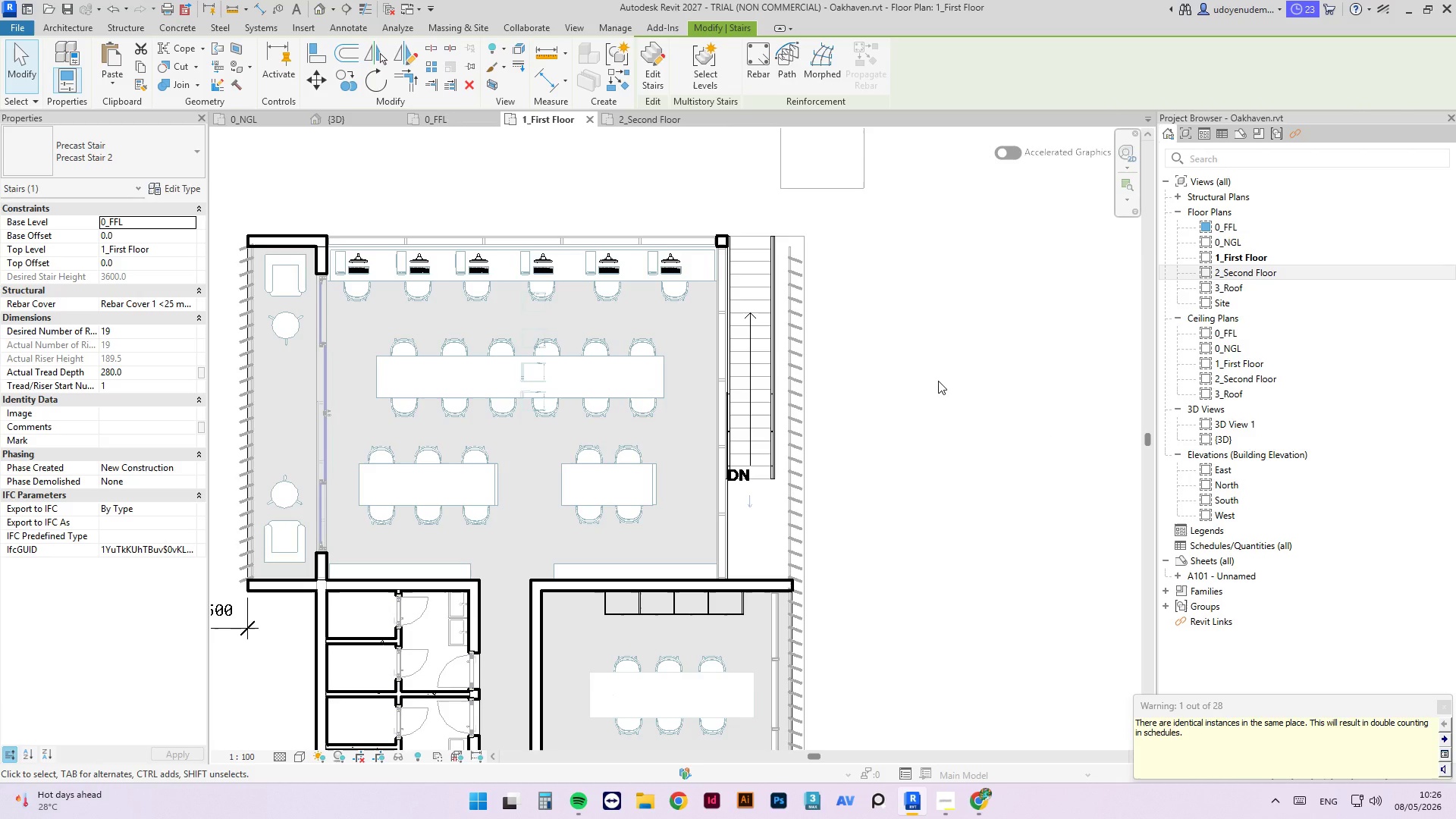 
key(Control+Z)
 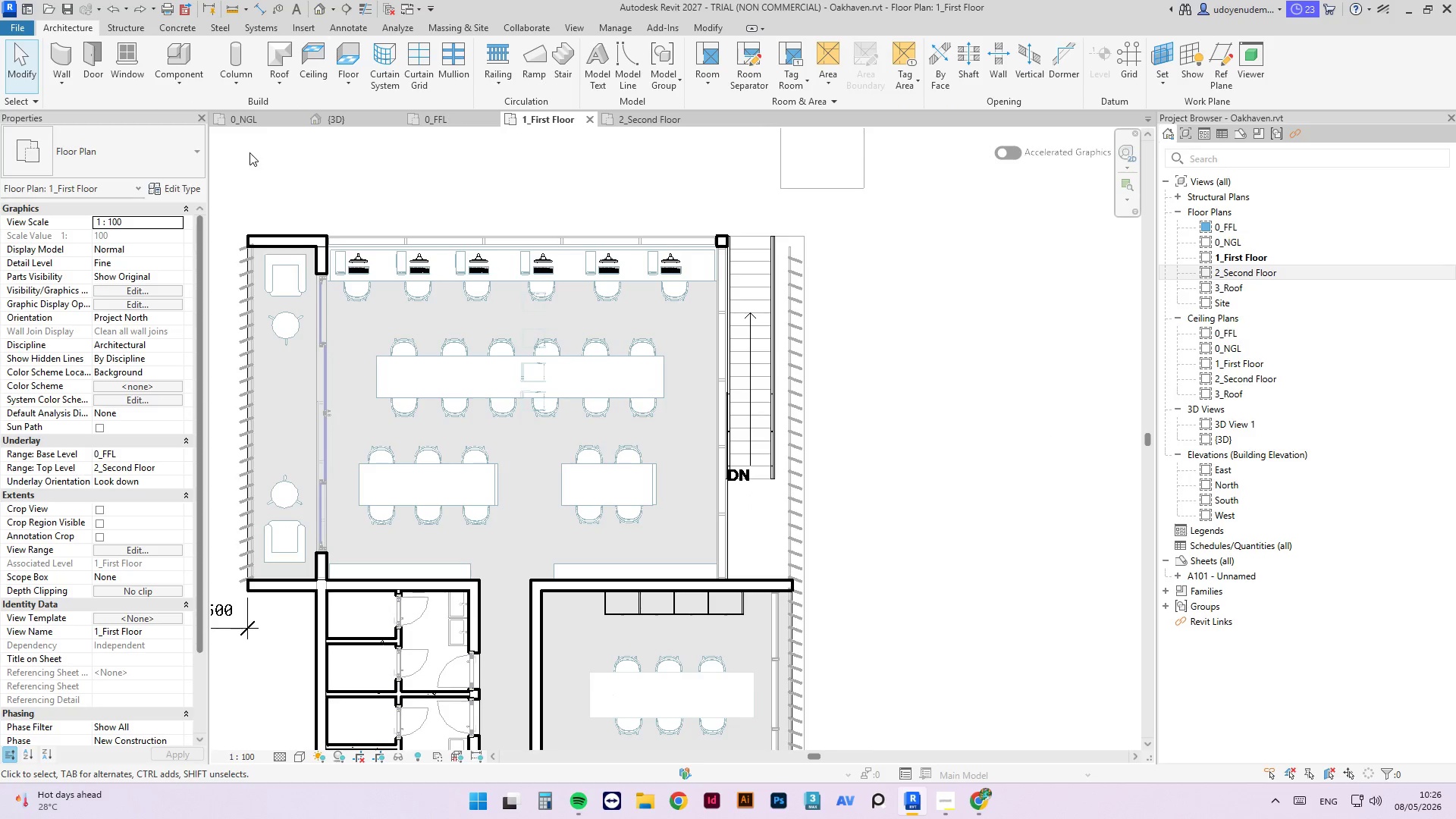 
hold_key(key=ControlLeft, duration=0.31)
 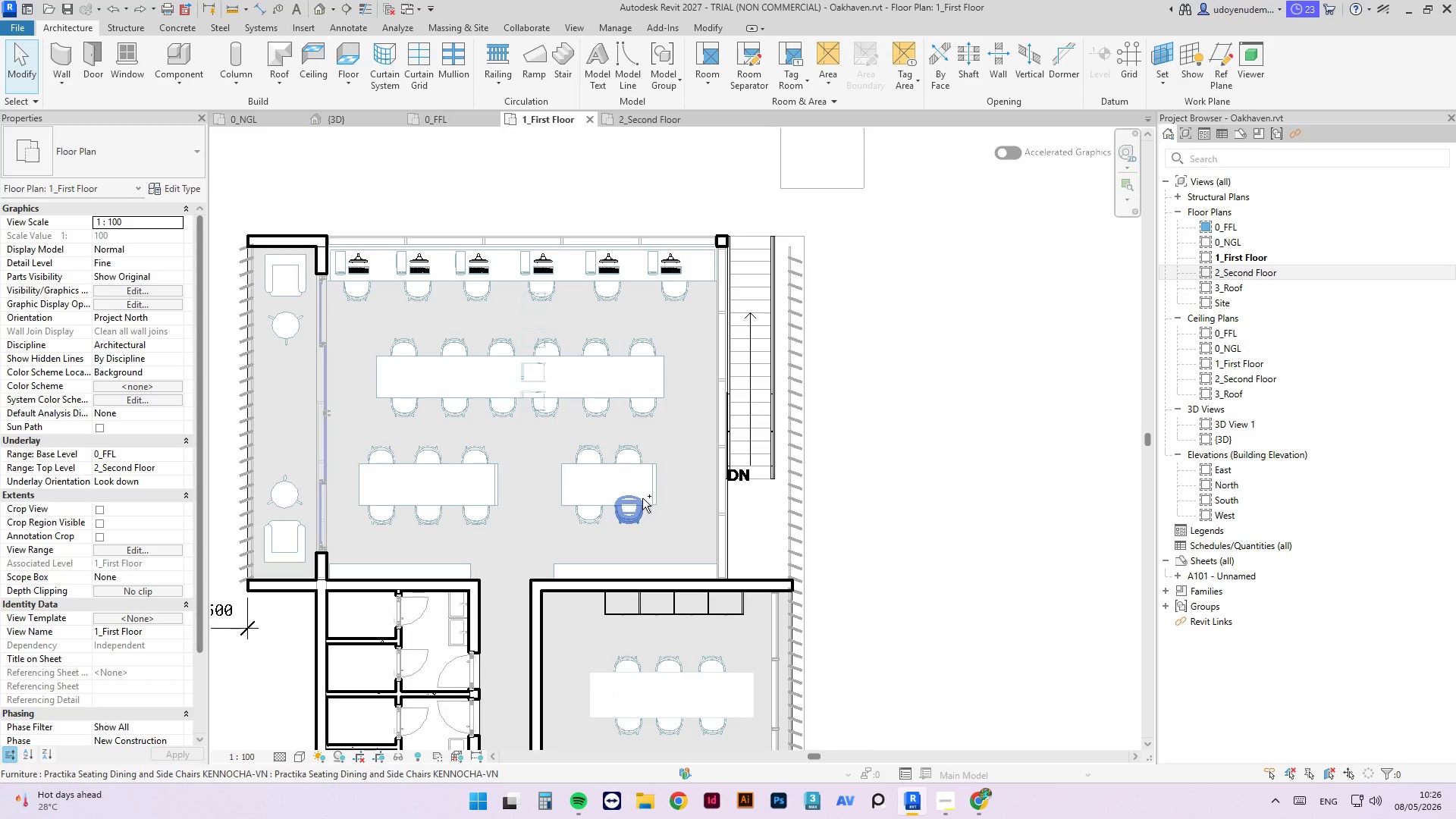 
hold_key(key=ControlLeft, duration=0.47)
 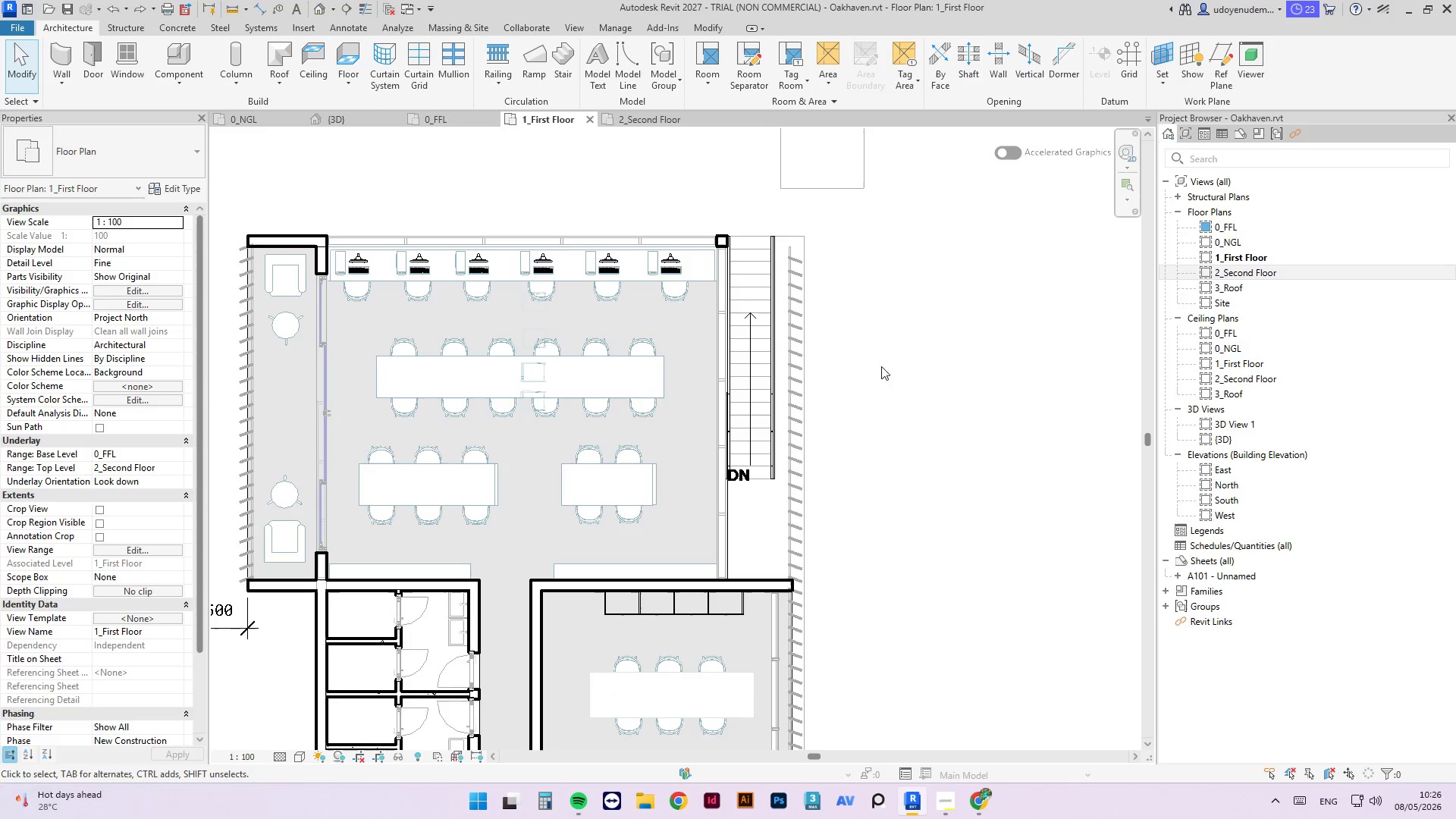 
double_click([768, 354])
 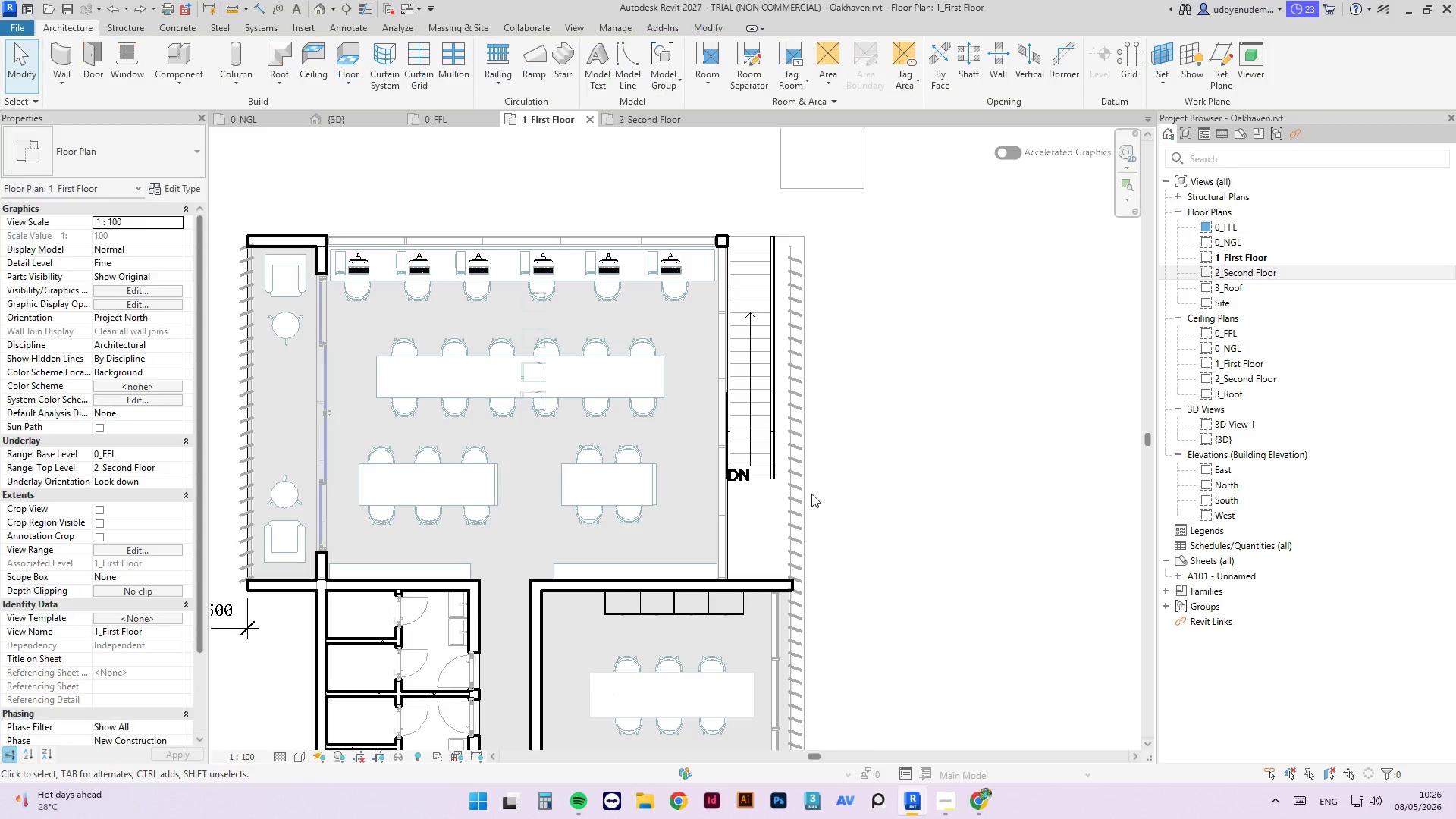 
double_click([776, 444])
 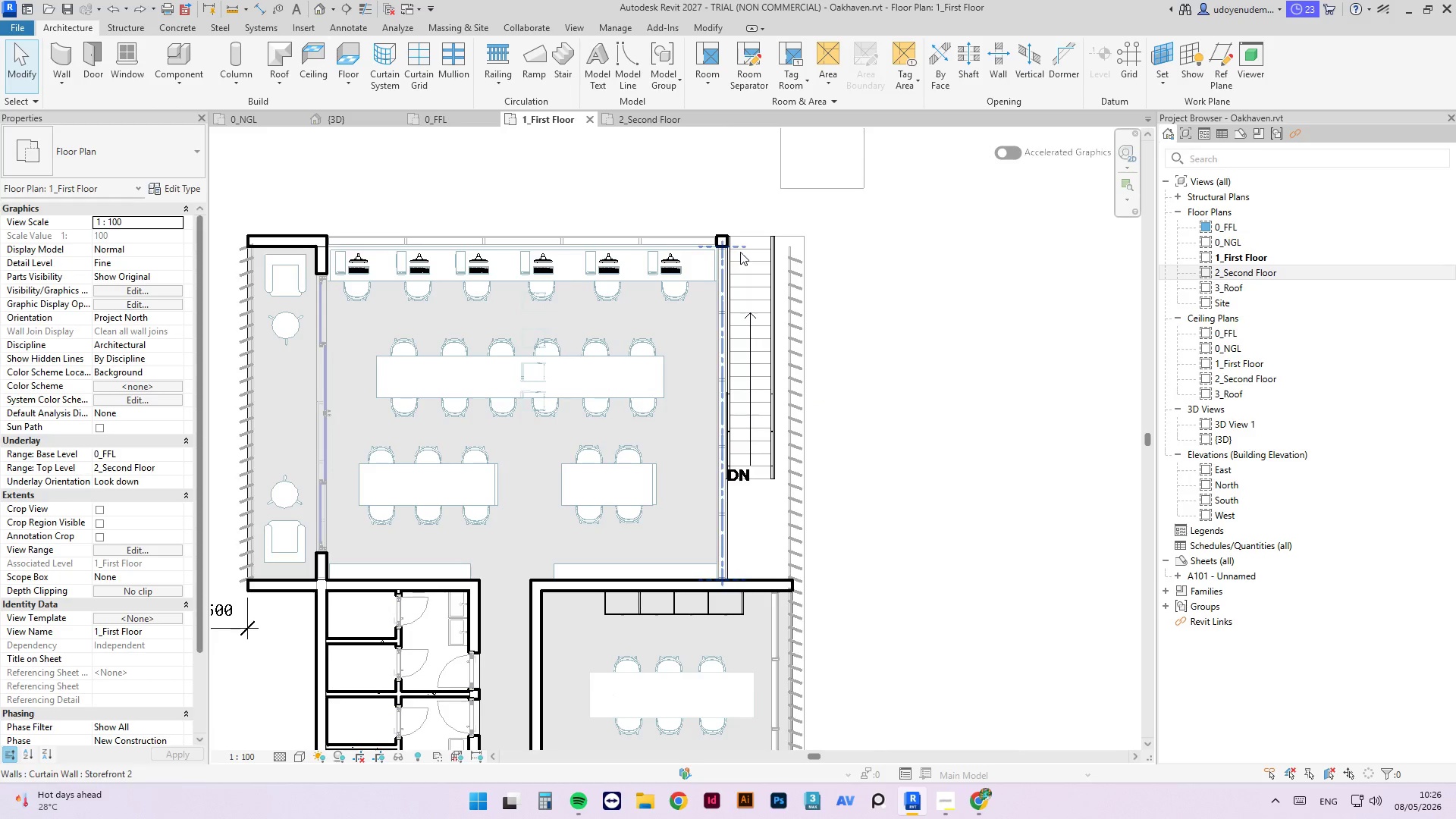 
left_click([754, 234])
 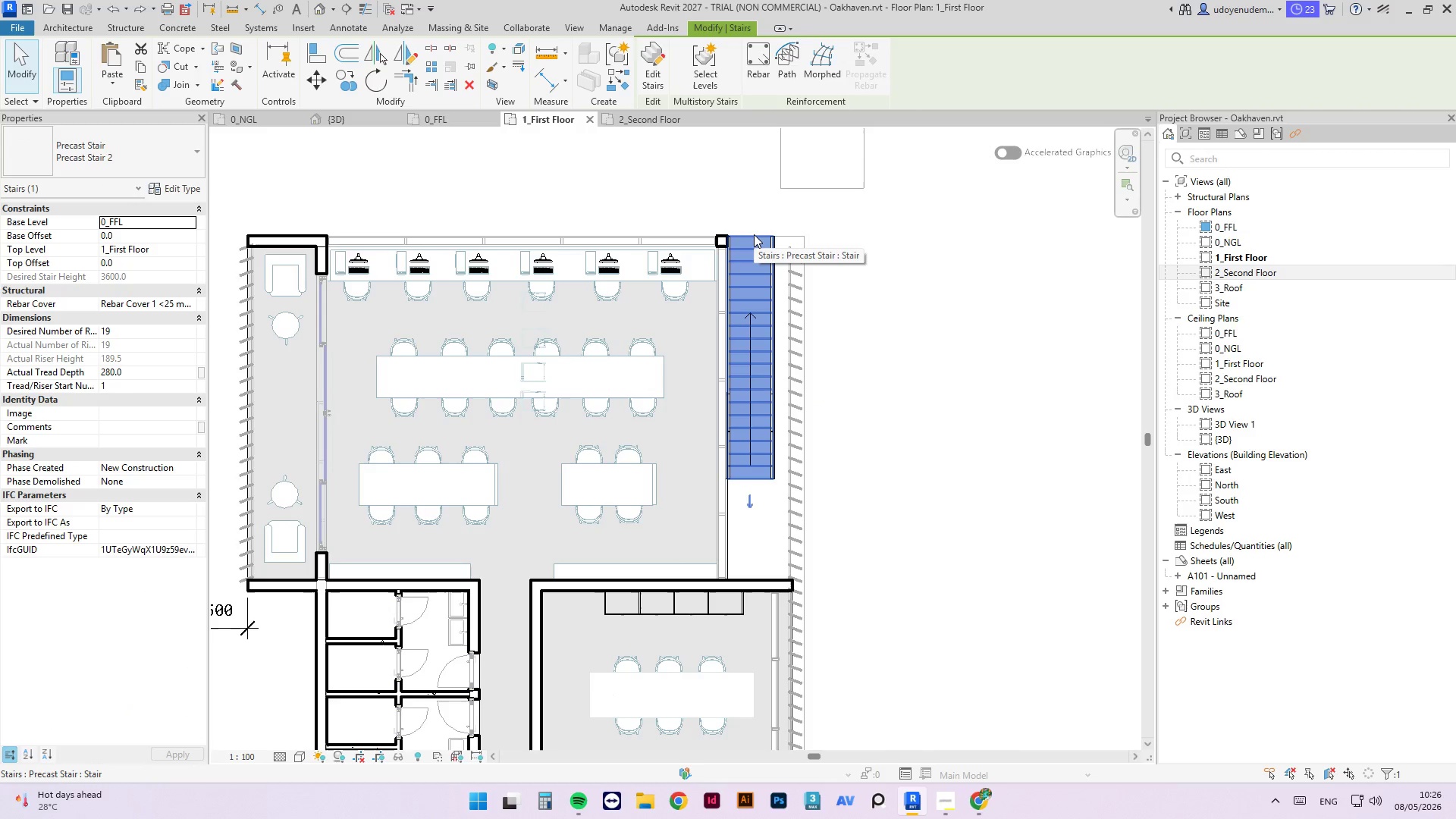 
key(Control+C)
 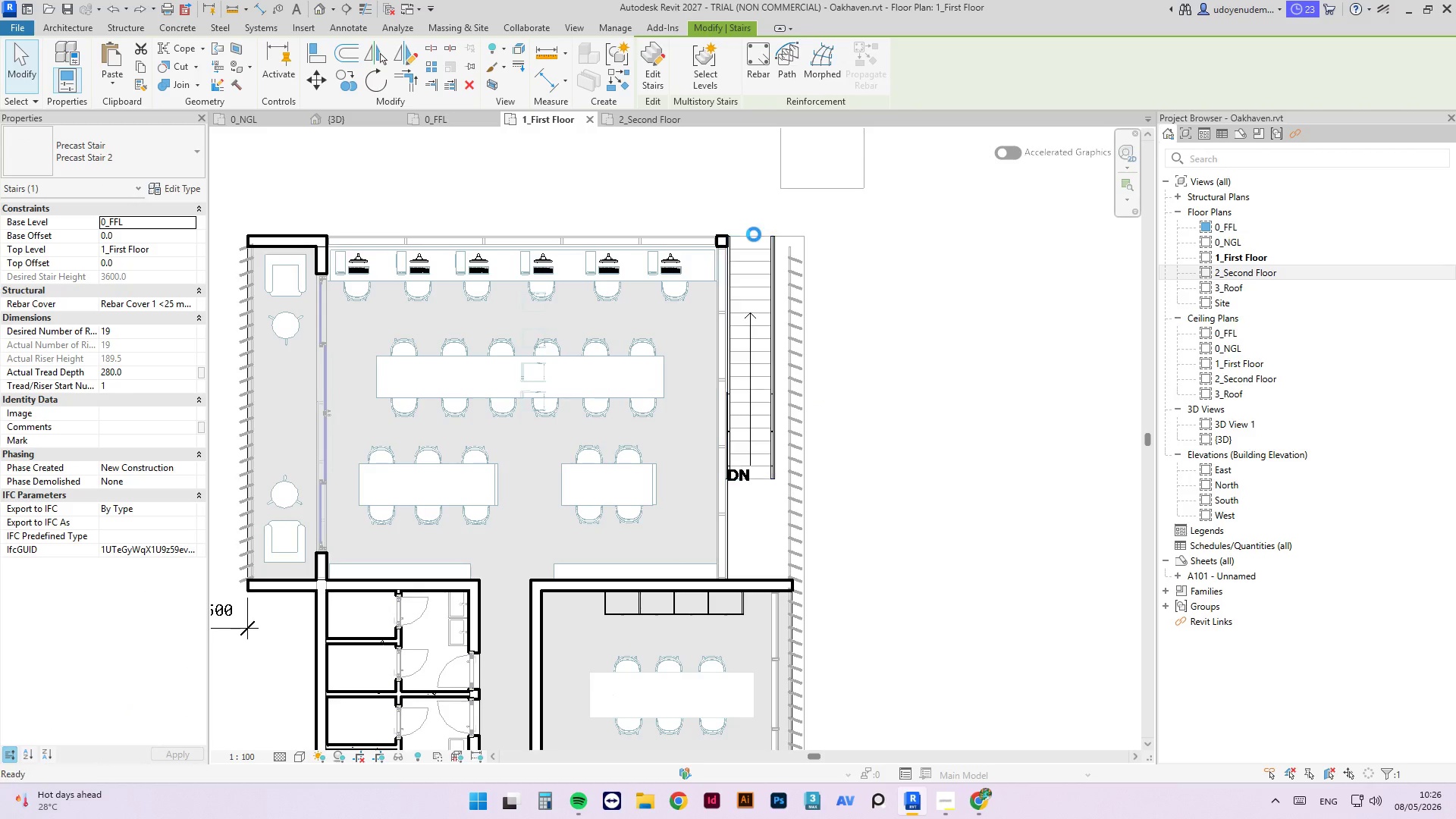 
key(Control+V)
 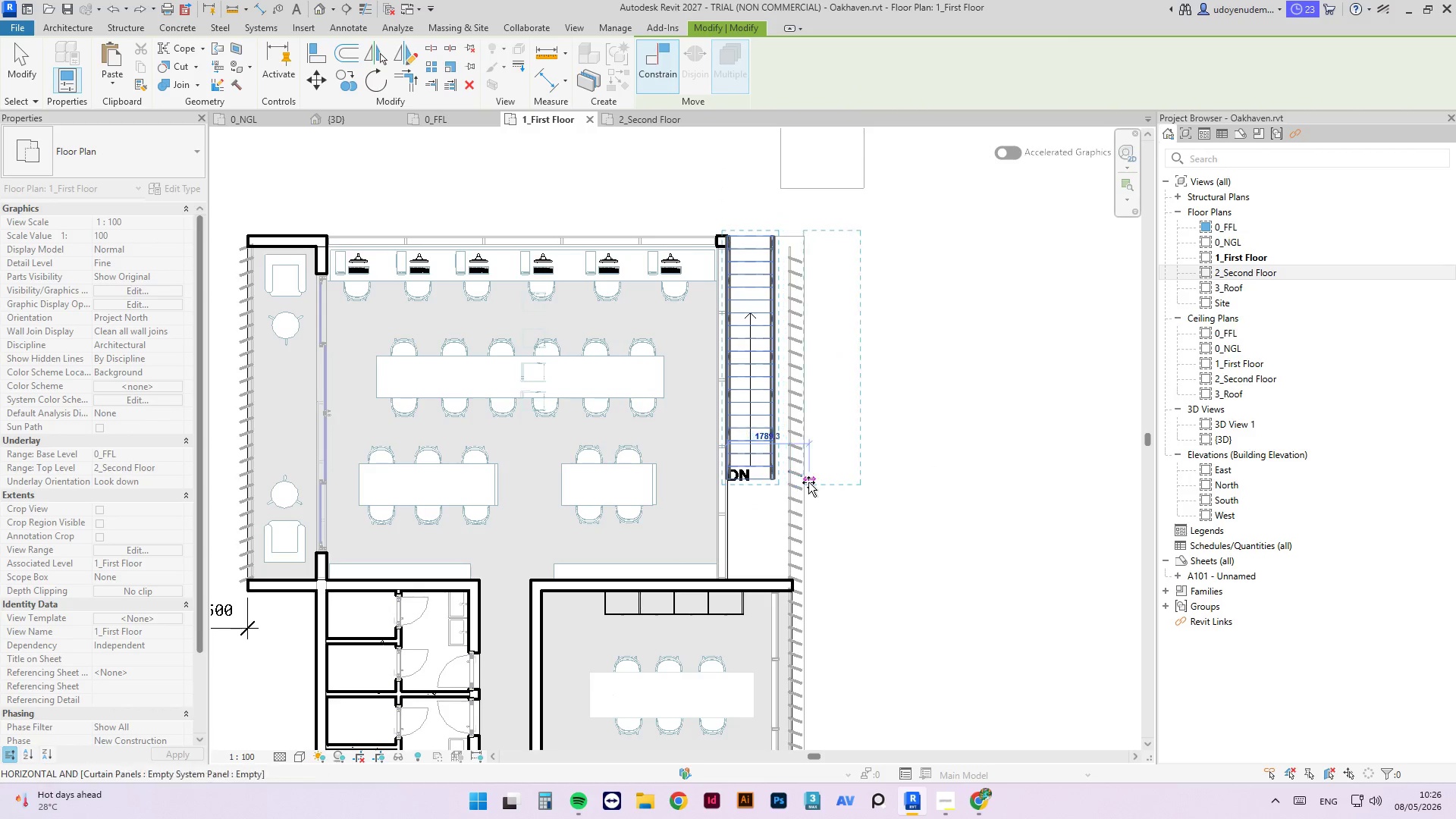 
key(Escape)
 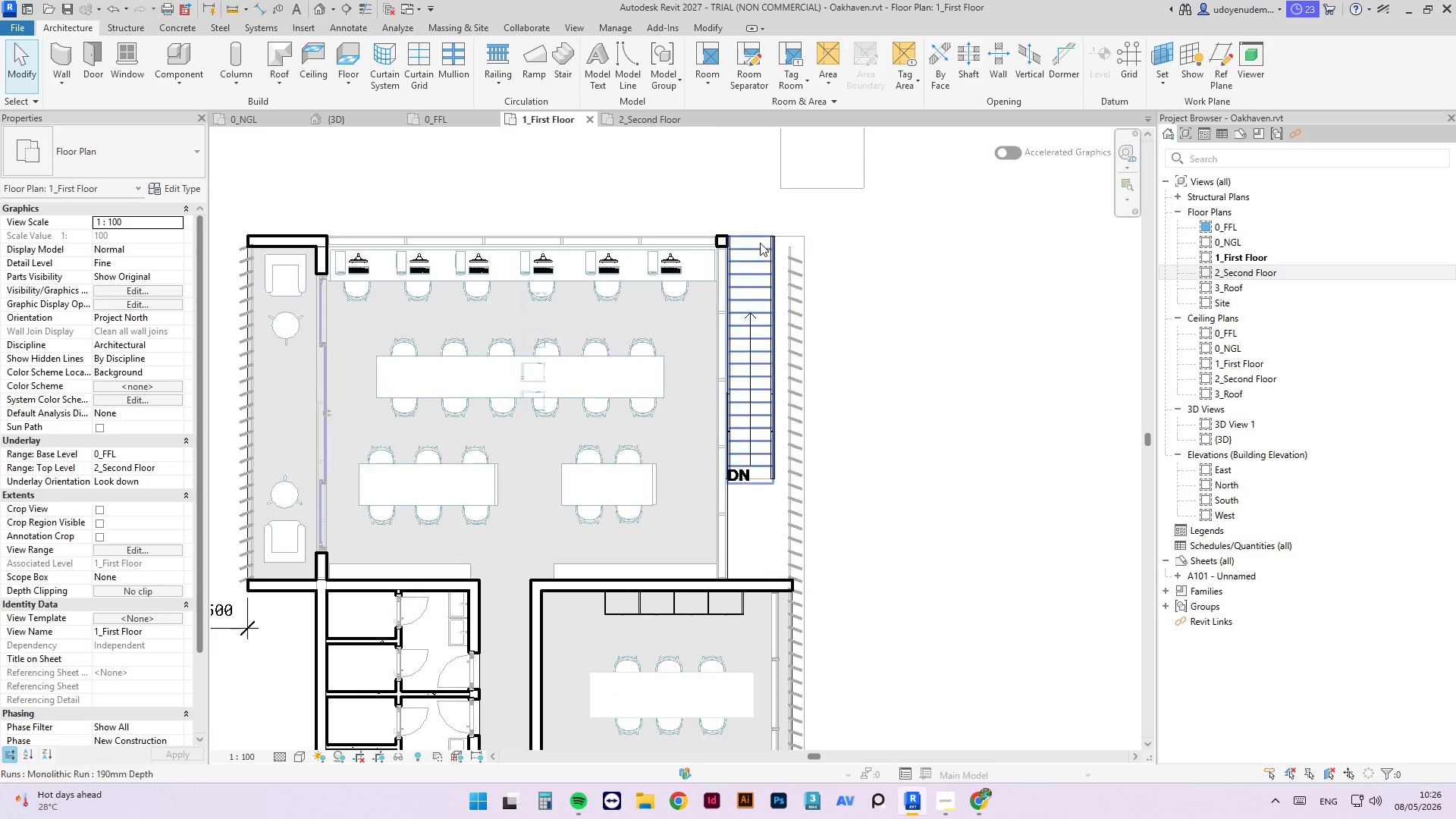 
left_click([760, 243])
 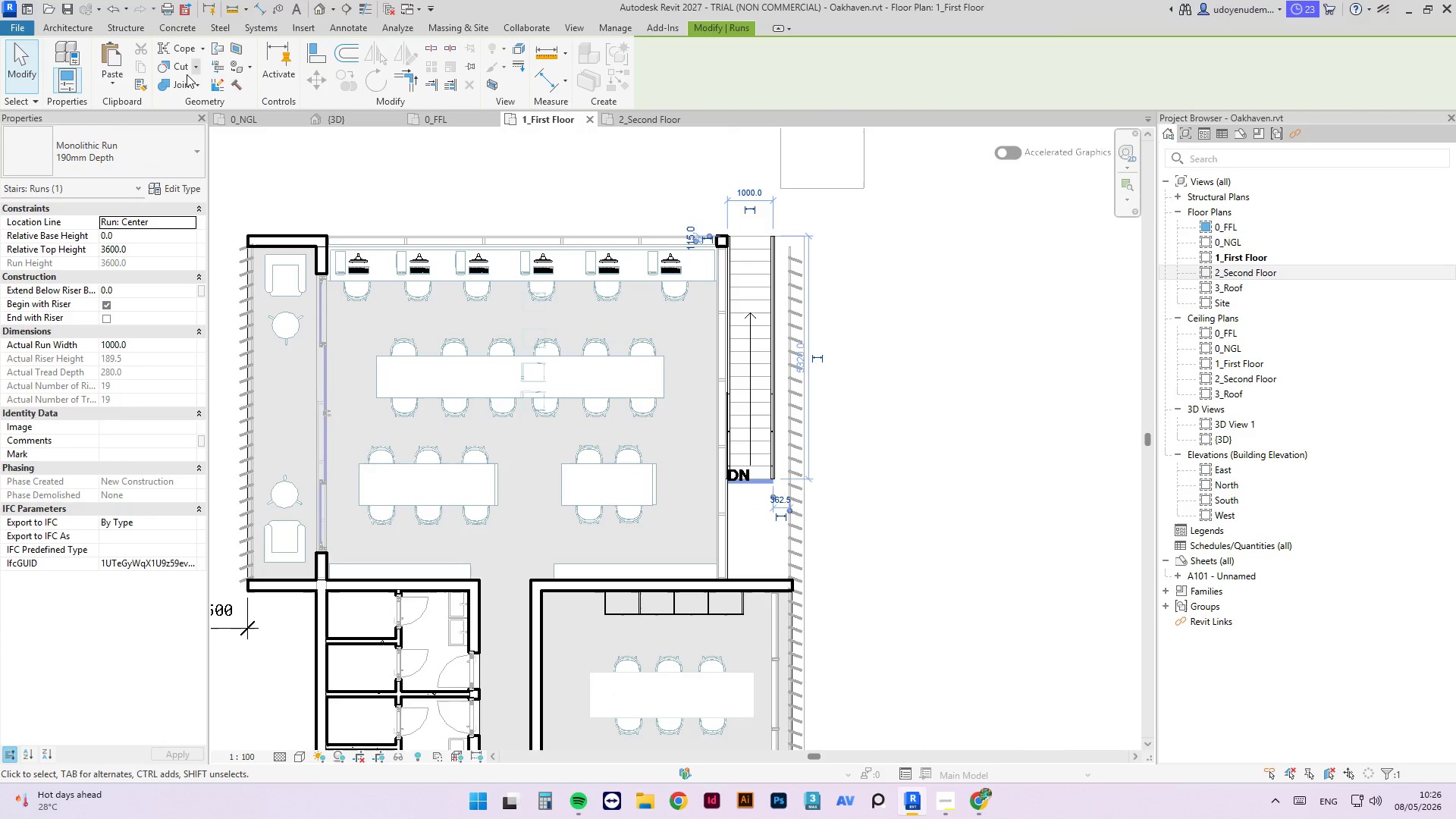 
left_click([124, 83])
 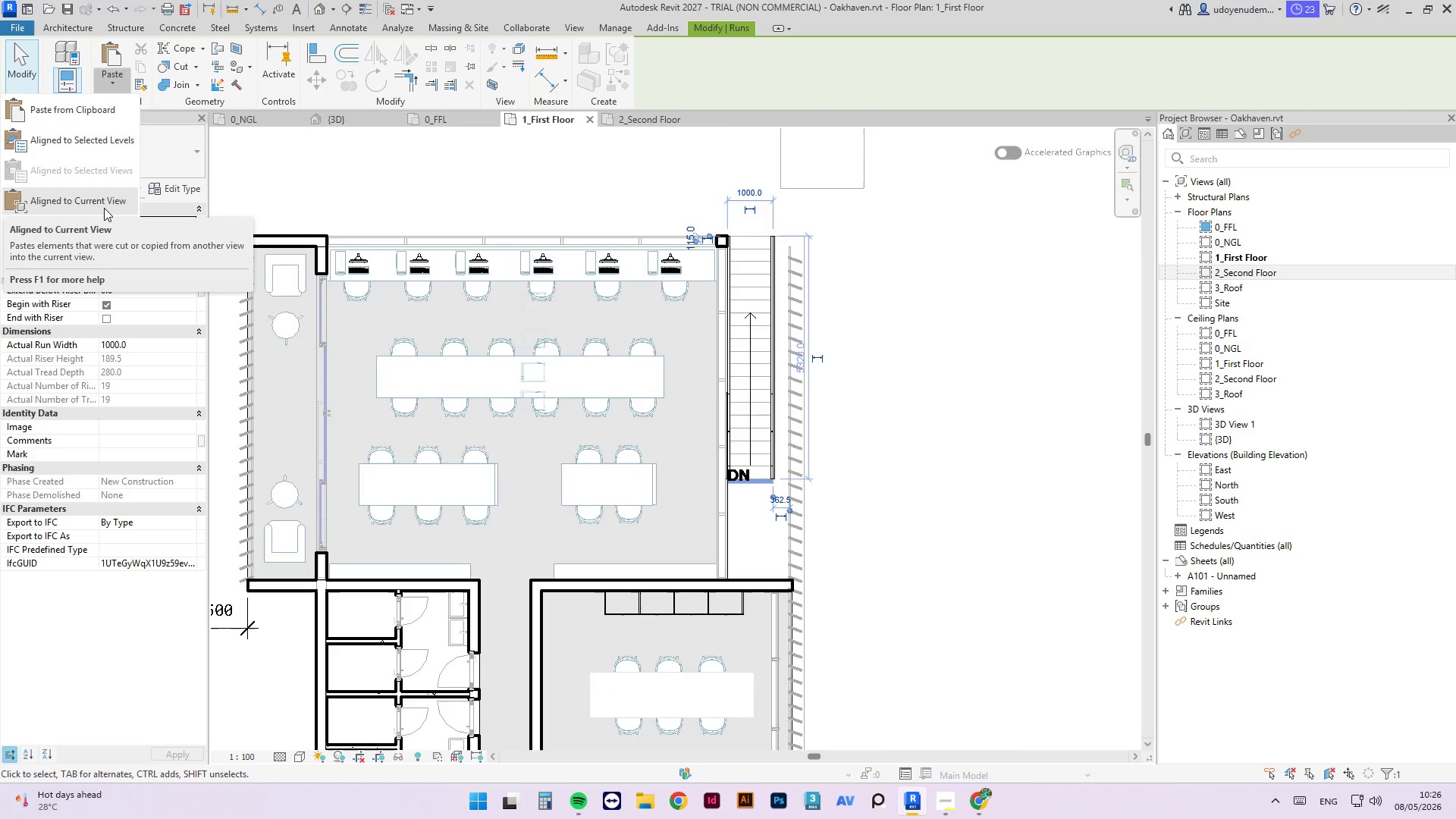 
left_click([104, 208])
 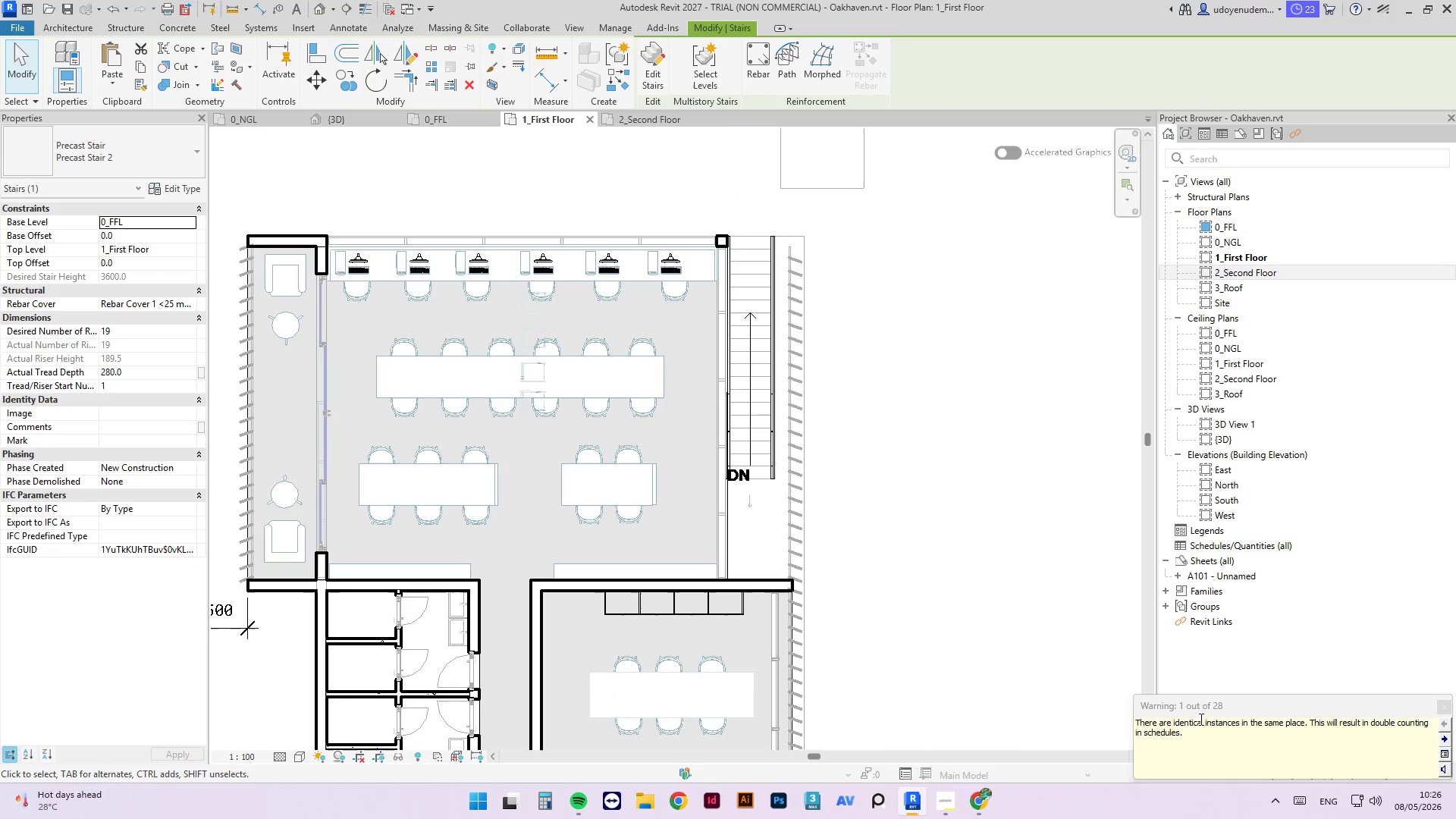 
left_click([974, 484])
 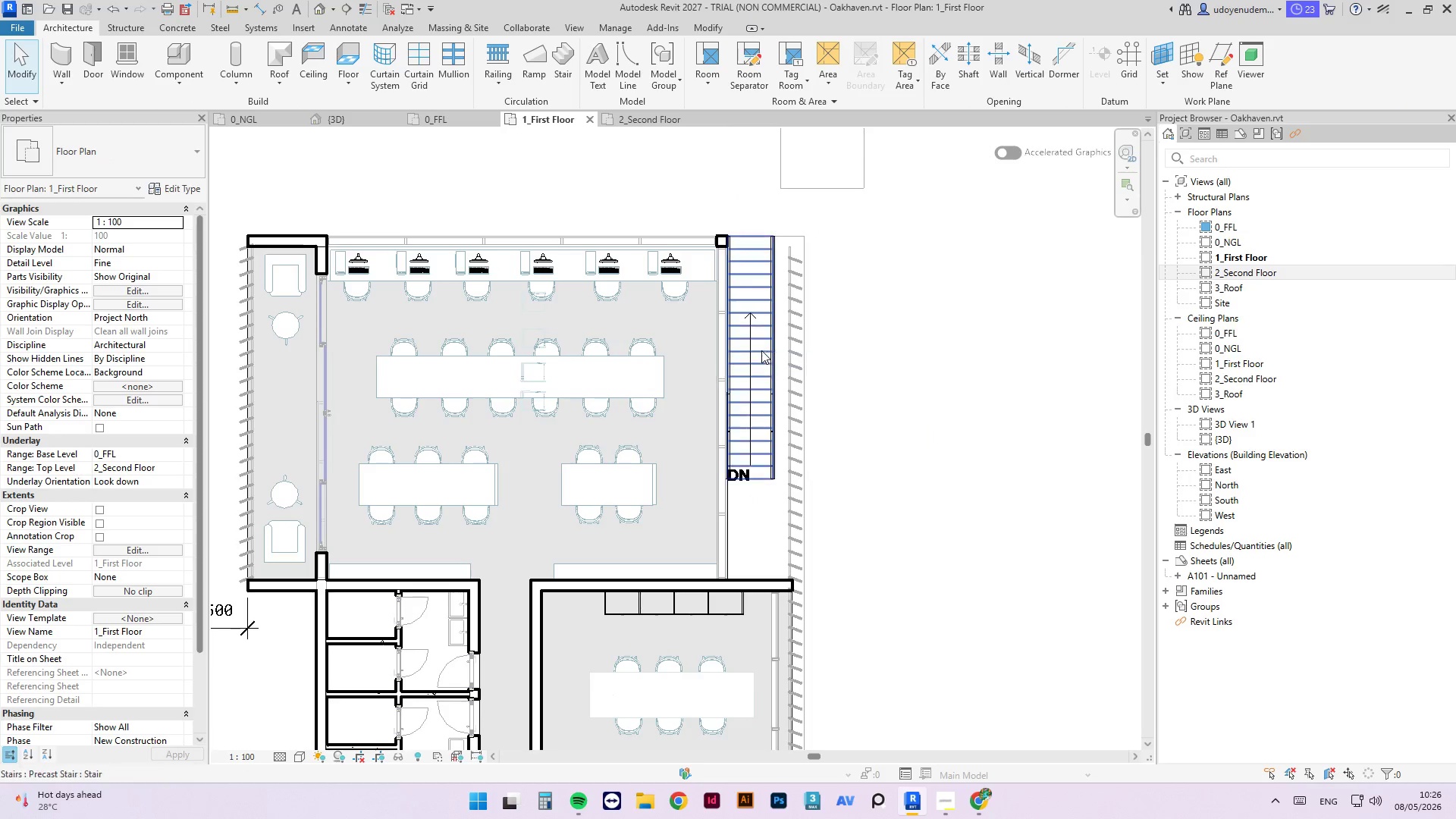 
left_click([761, 344])
 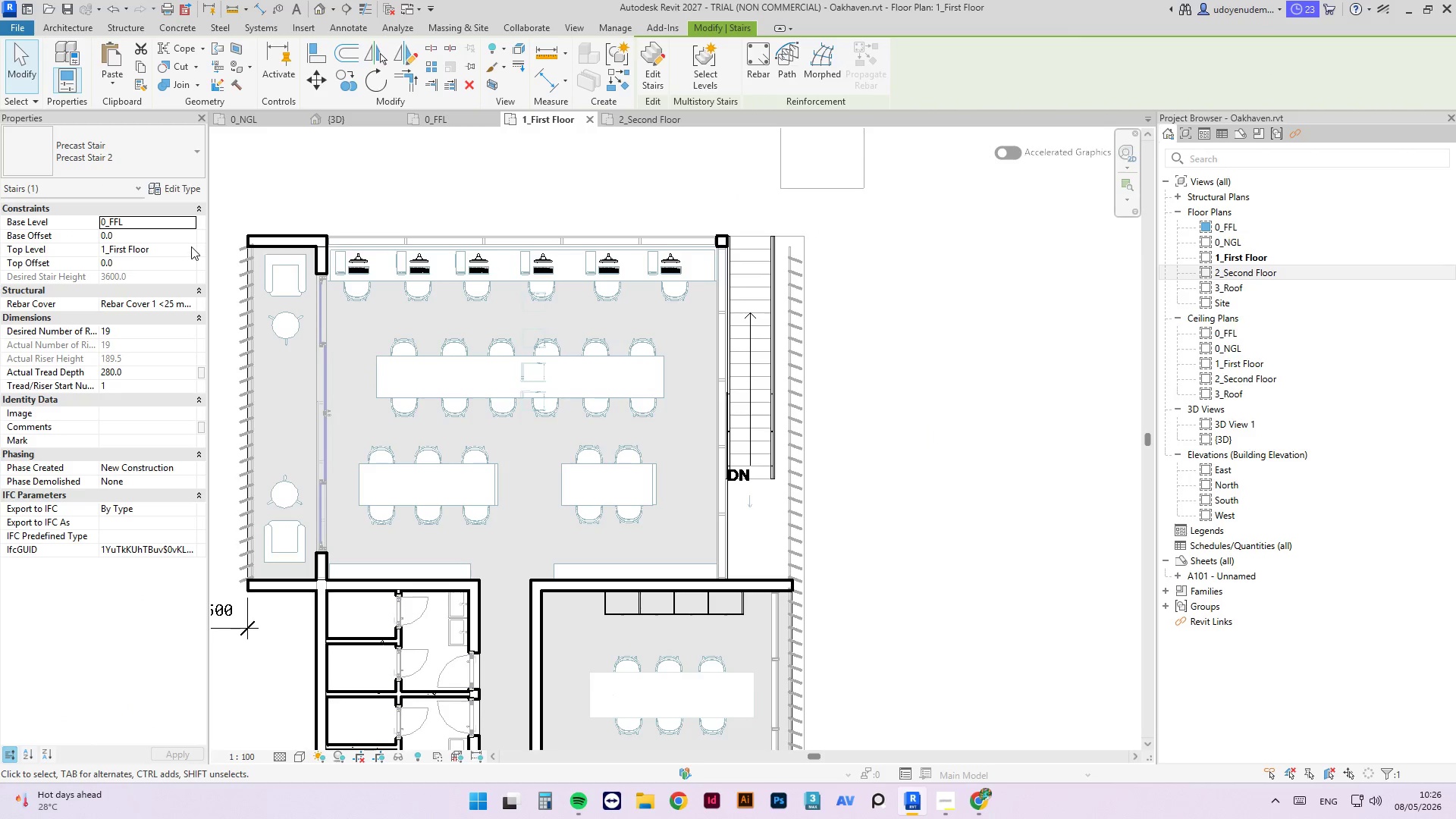 
left_click([191, 223])
 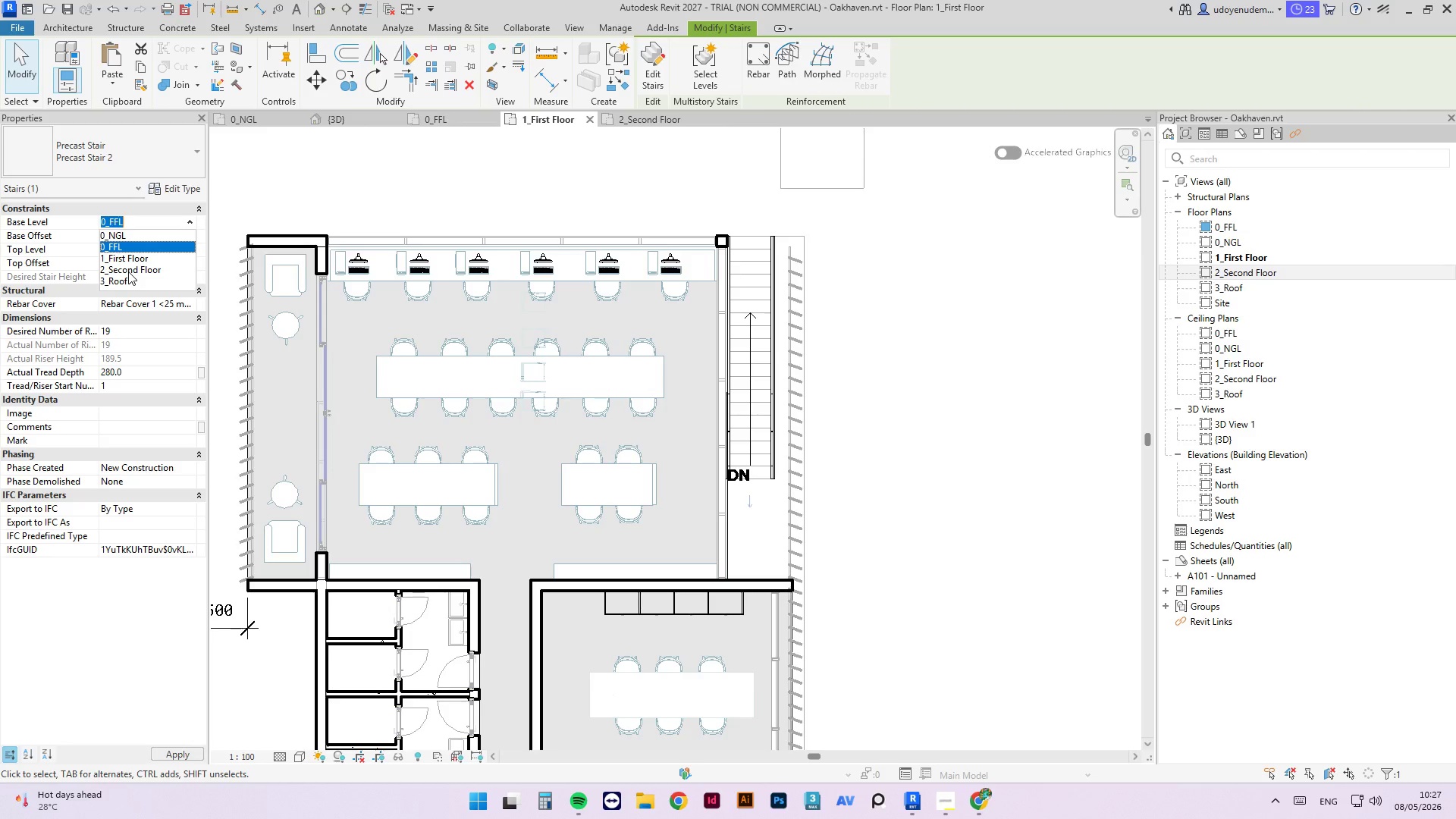 
wait(6.41)
 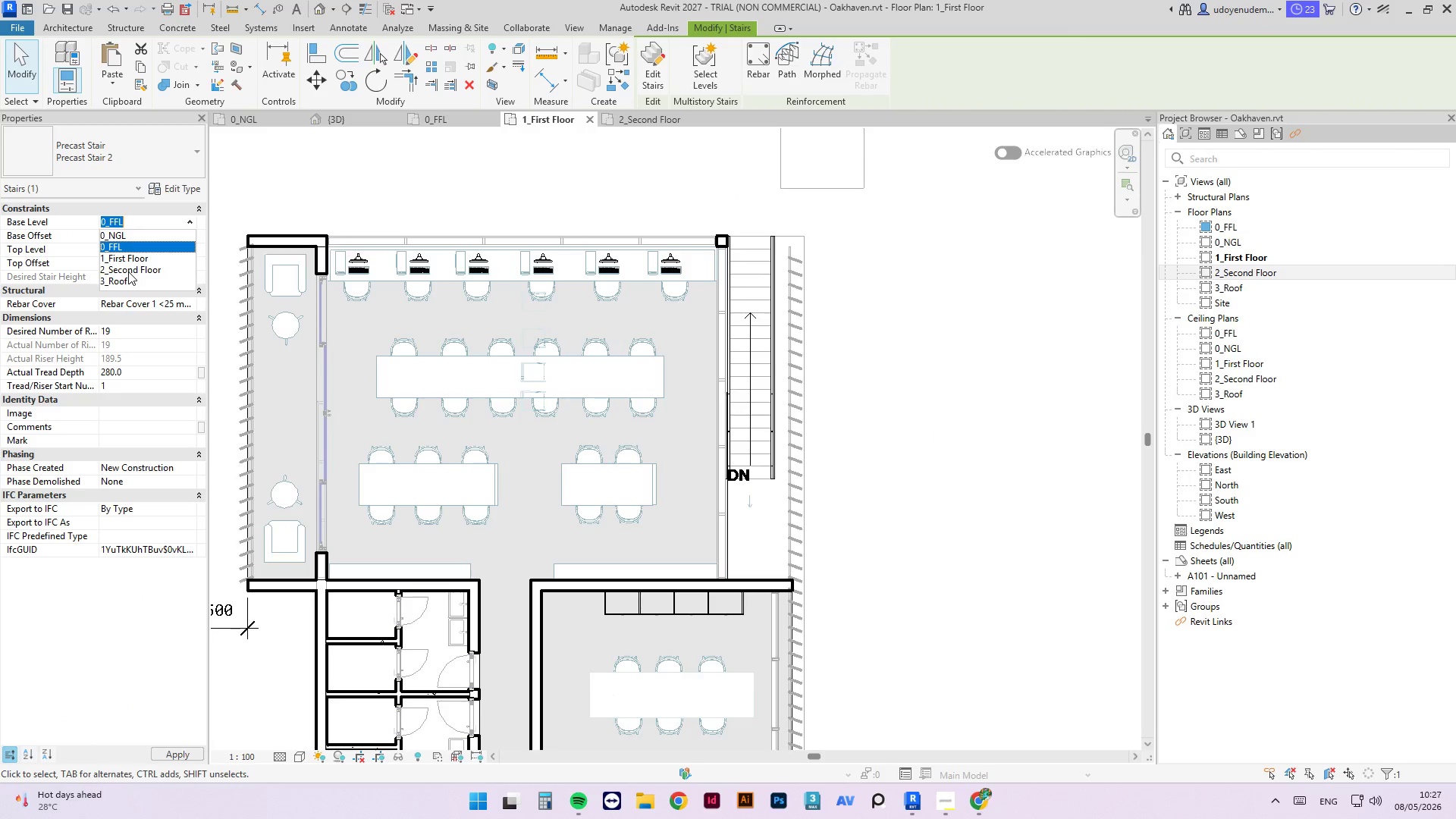 
key(Escape)
 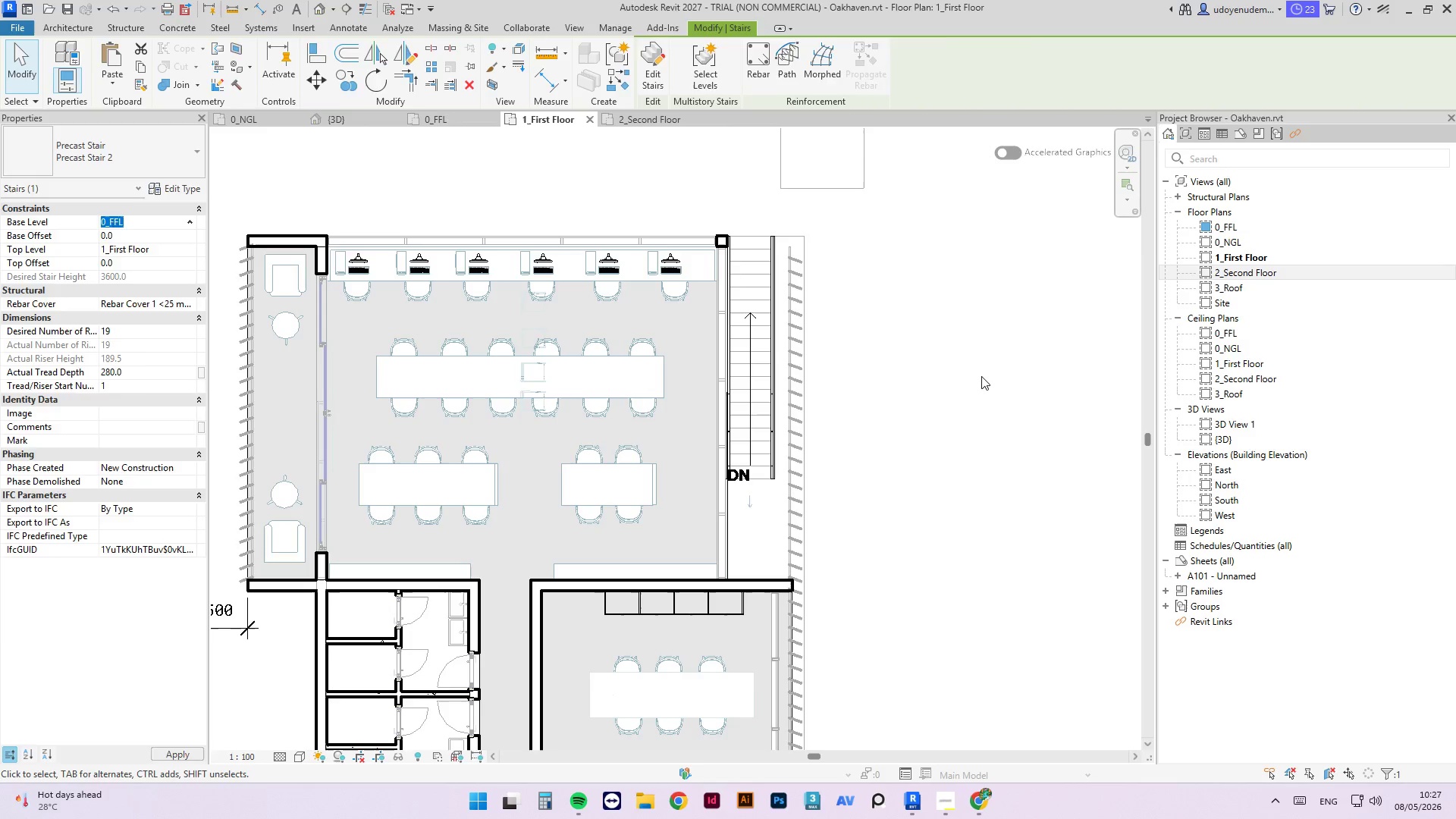 
key(Escape)
 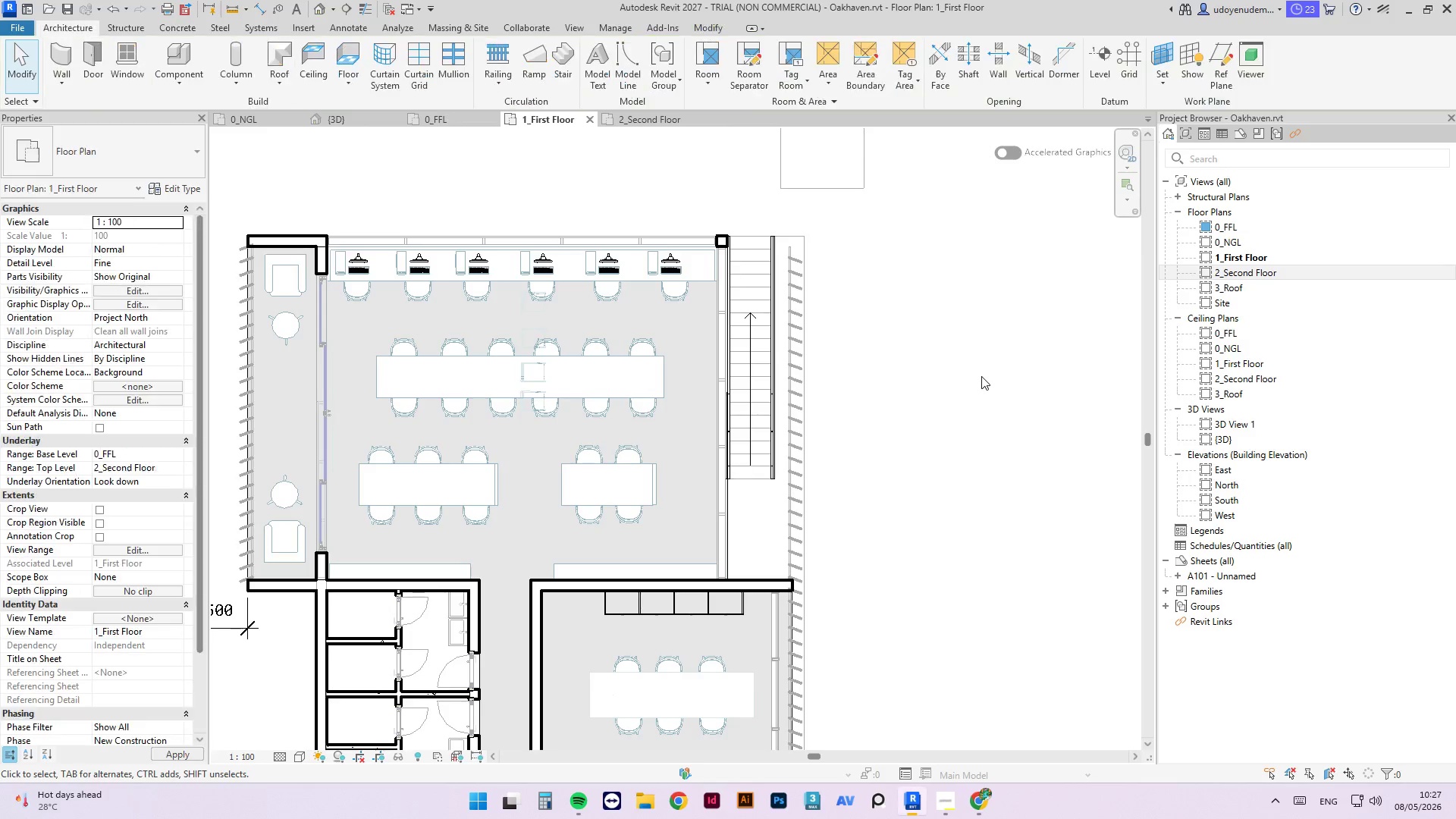 
key(Escape)
 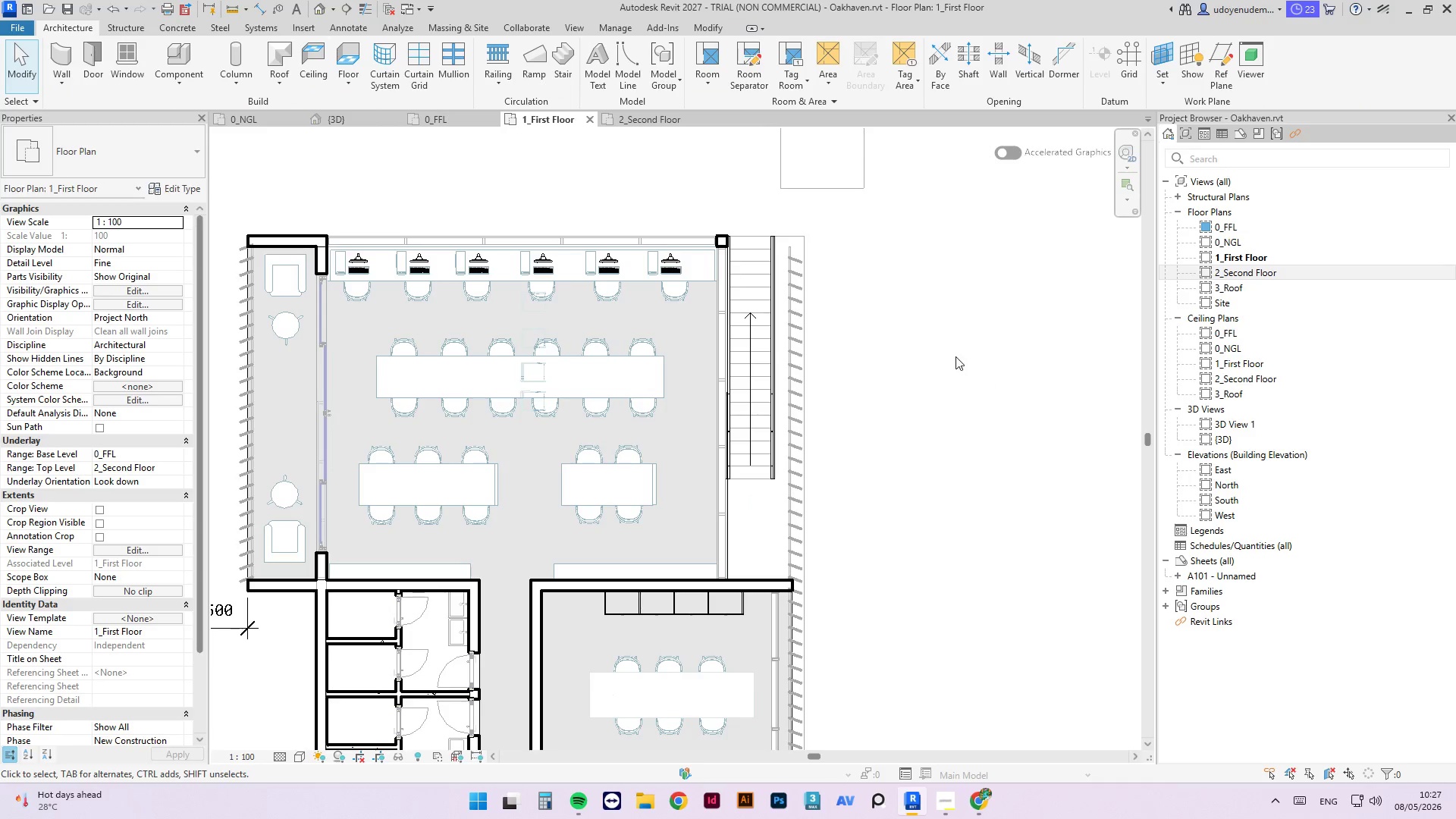 
left_click([940, 350])
 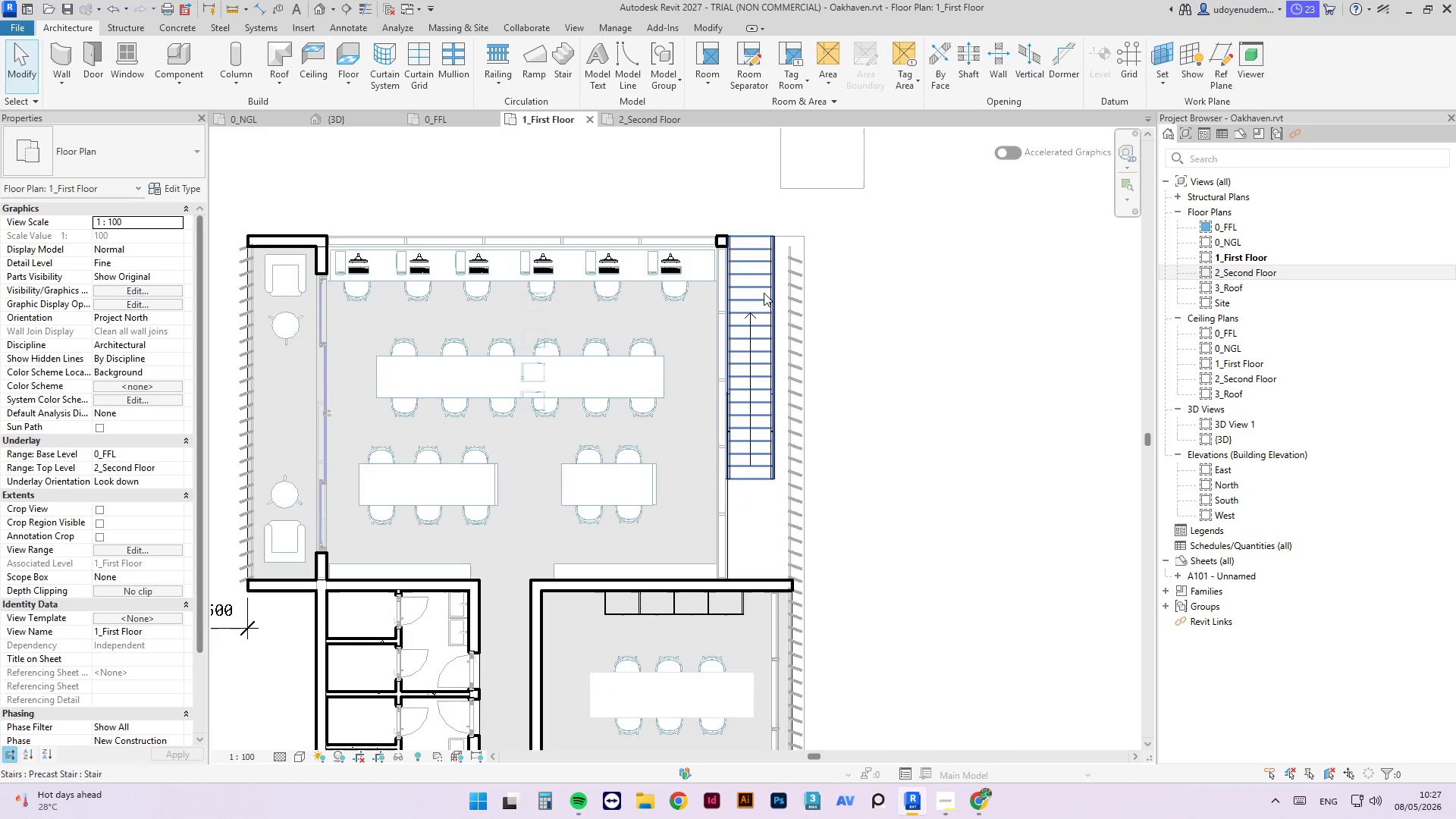 
left_click([764, 293])
 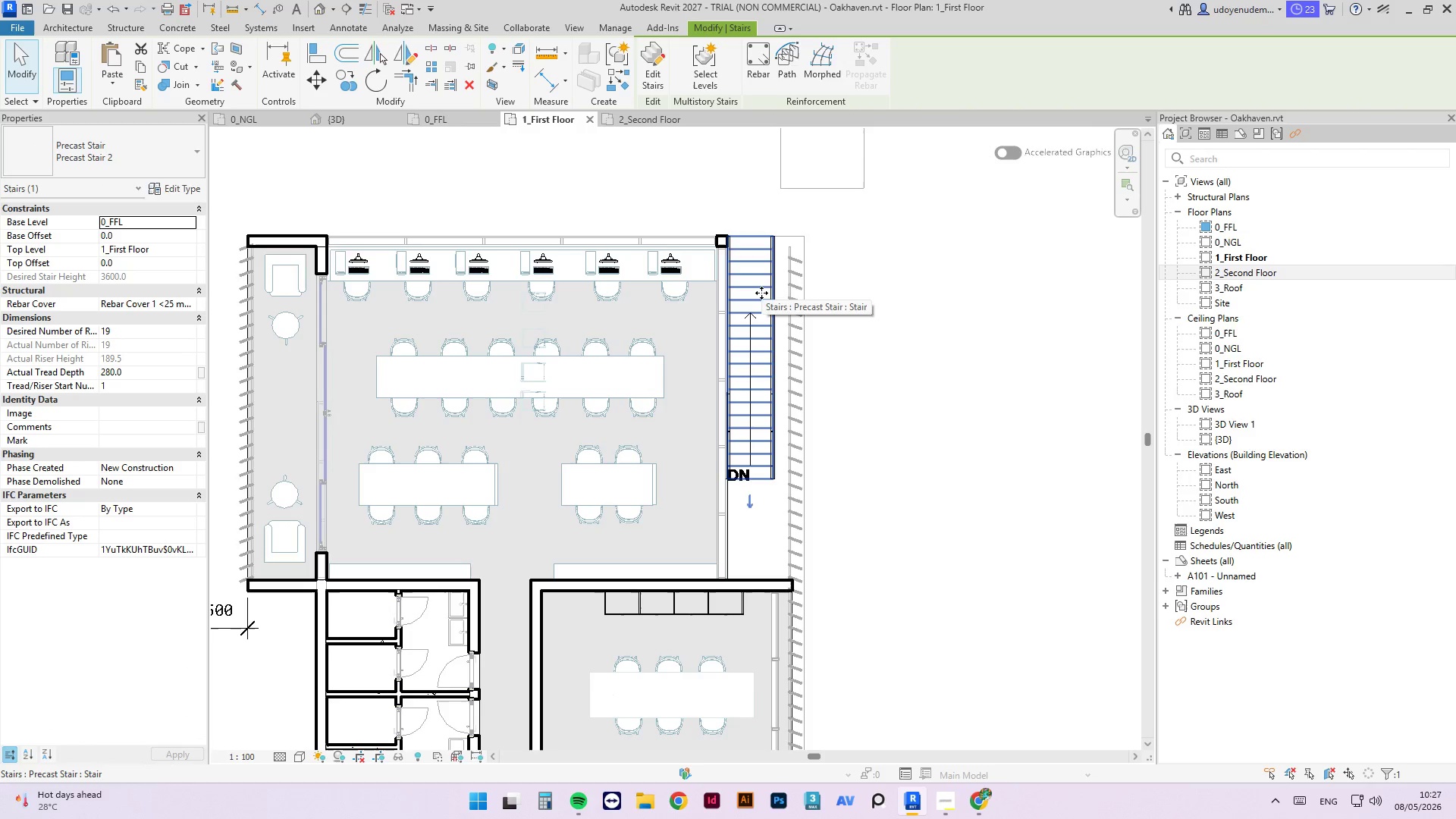 
key(Delete)
 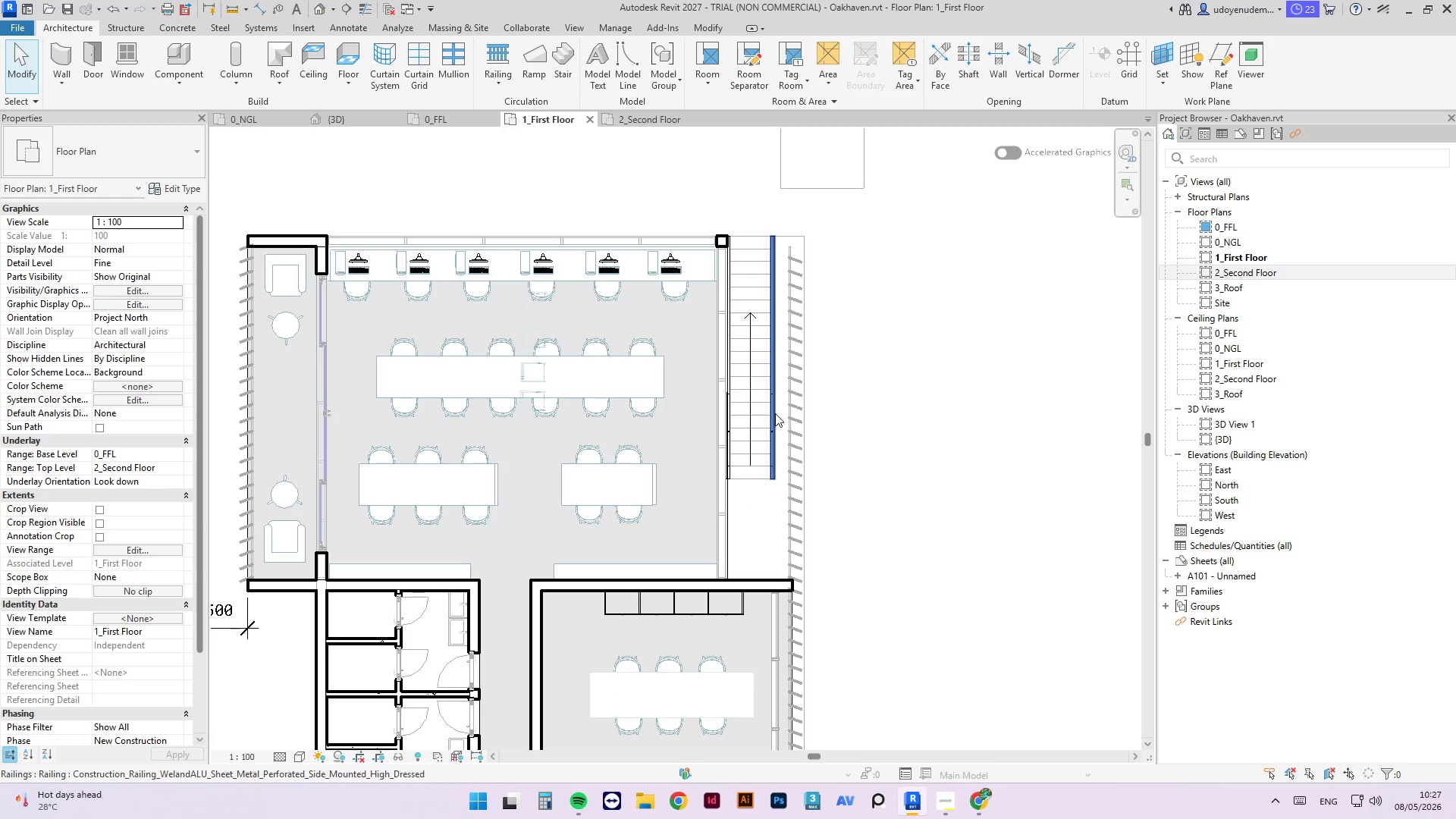 
left_click([756, 482])
 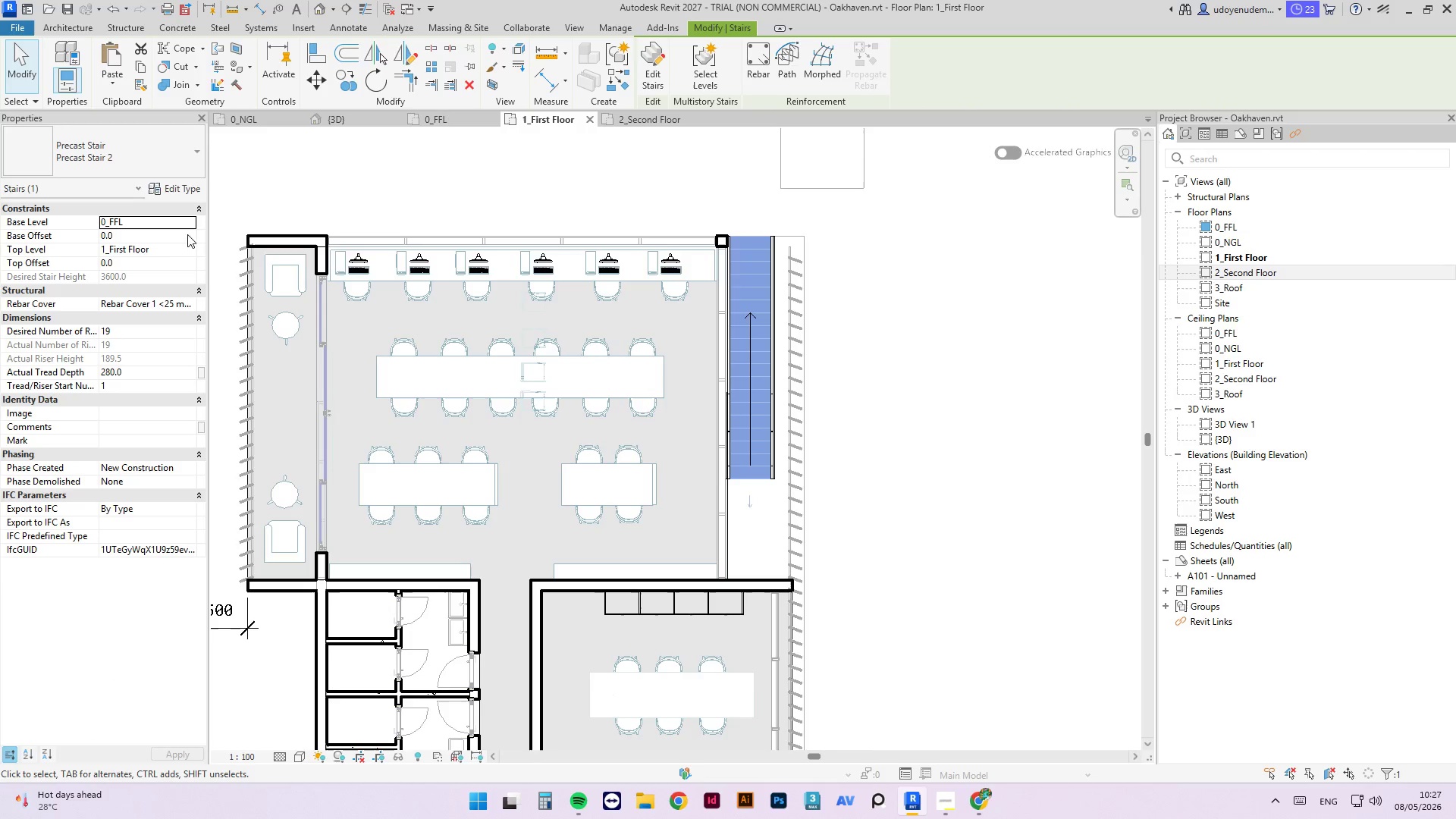 
left_click([193, 253])
 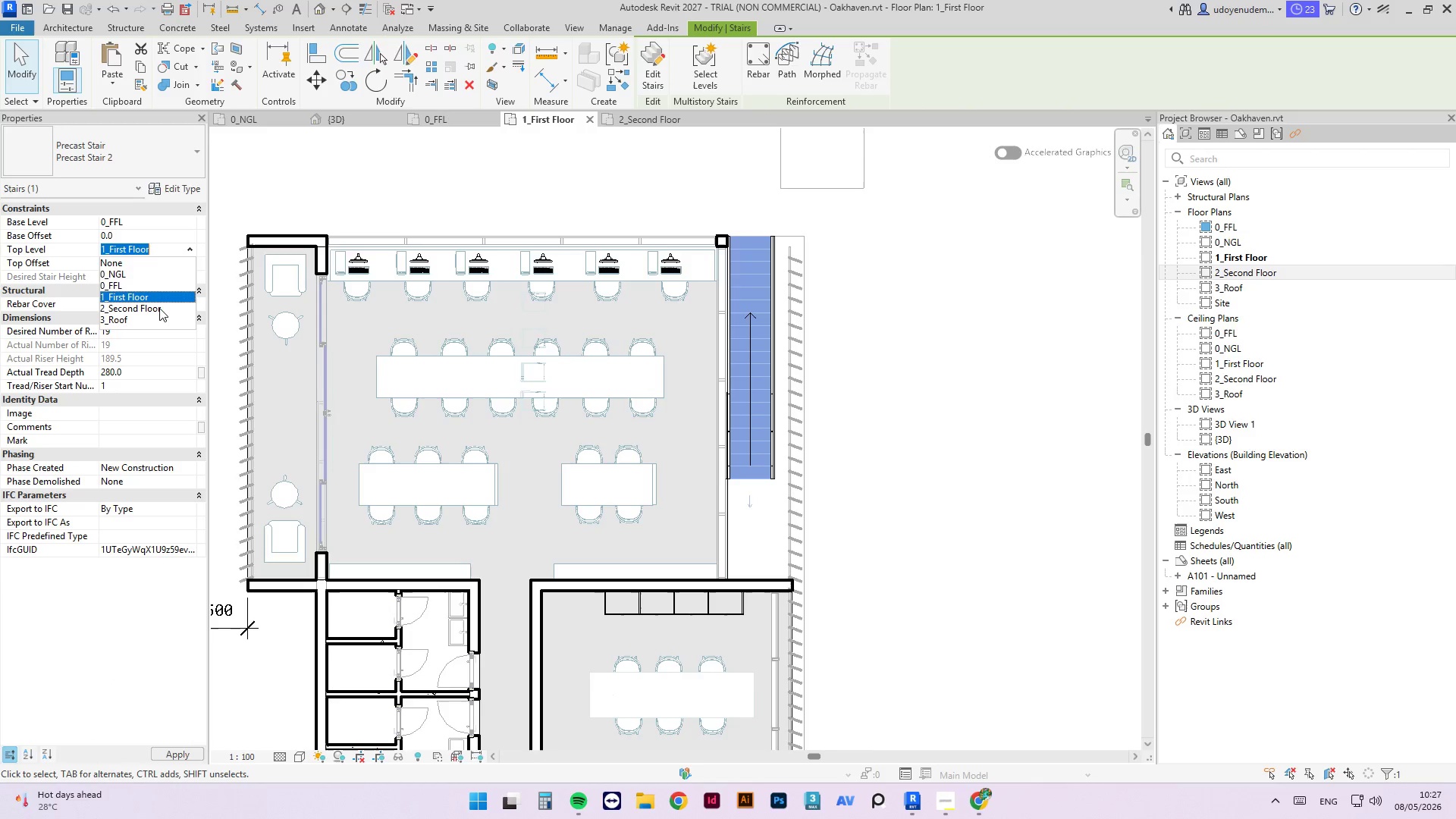 
left_click([155, 309])
 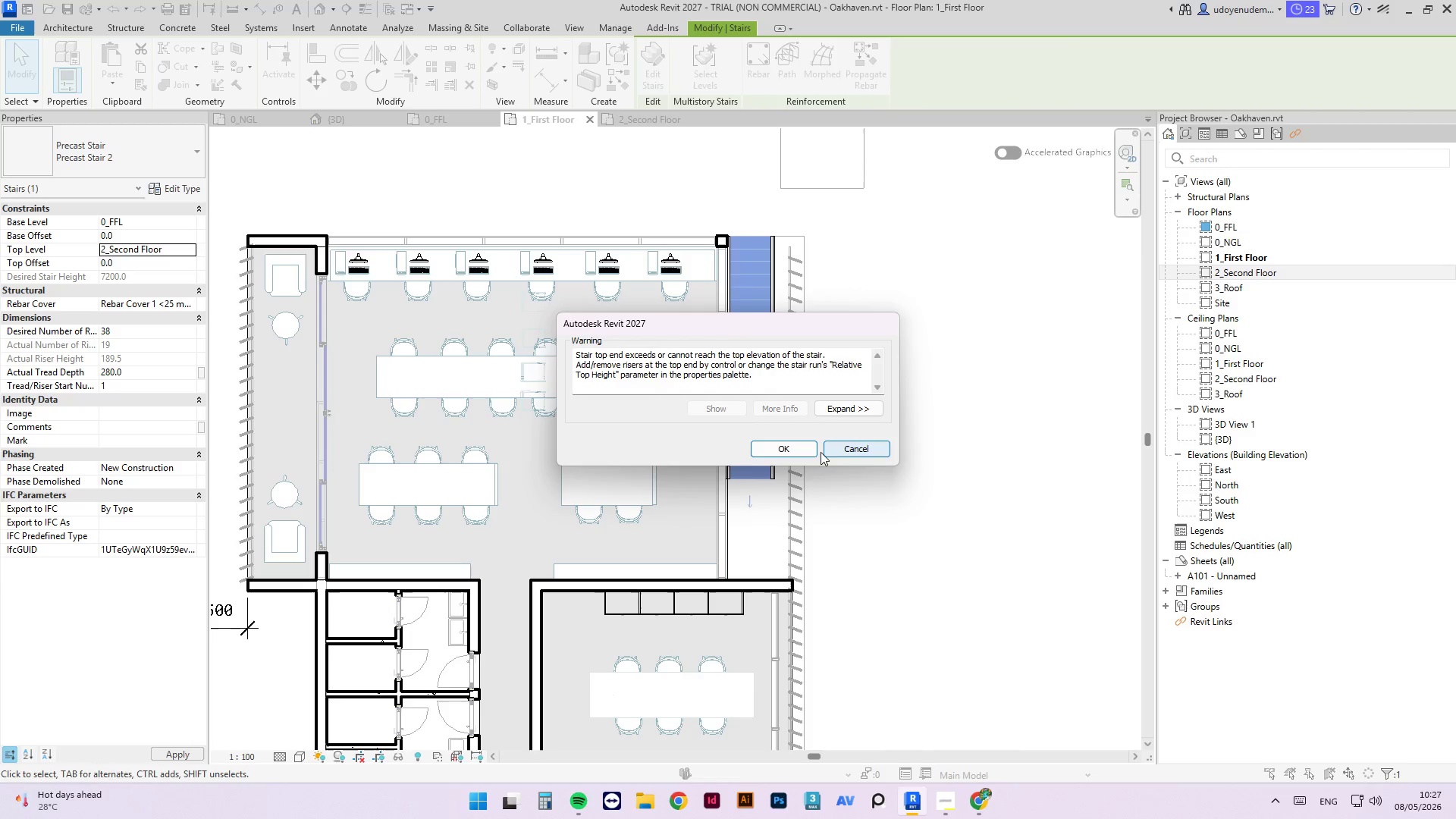 
left_click([804, 453])
 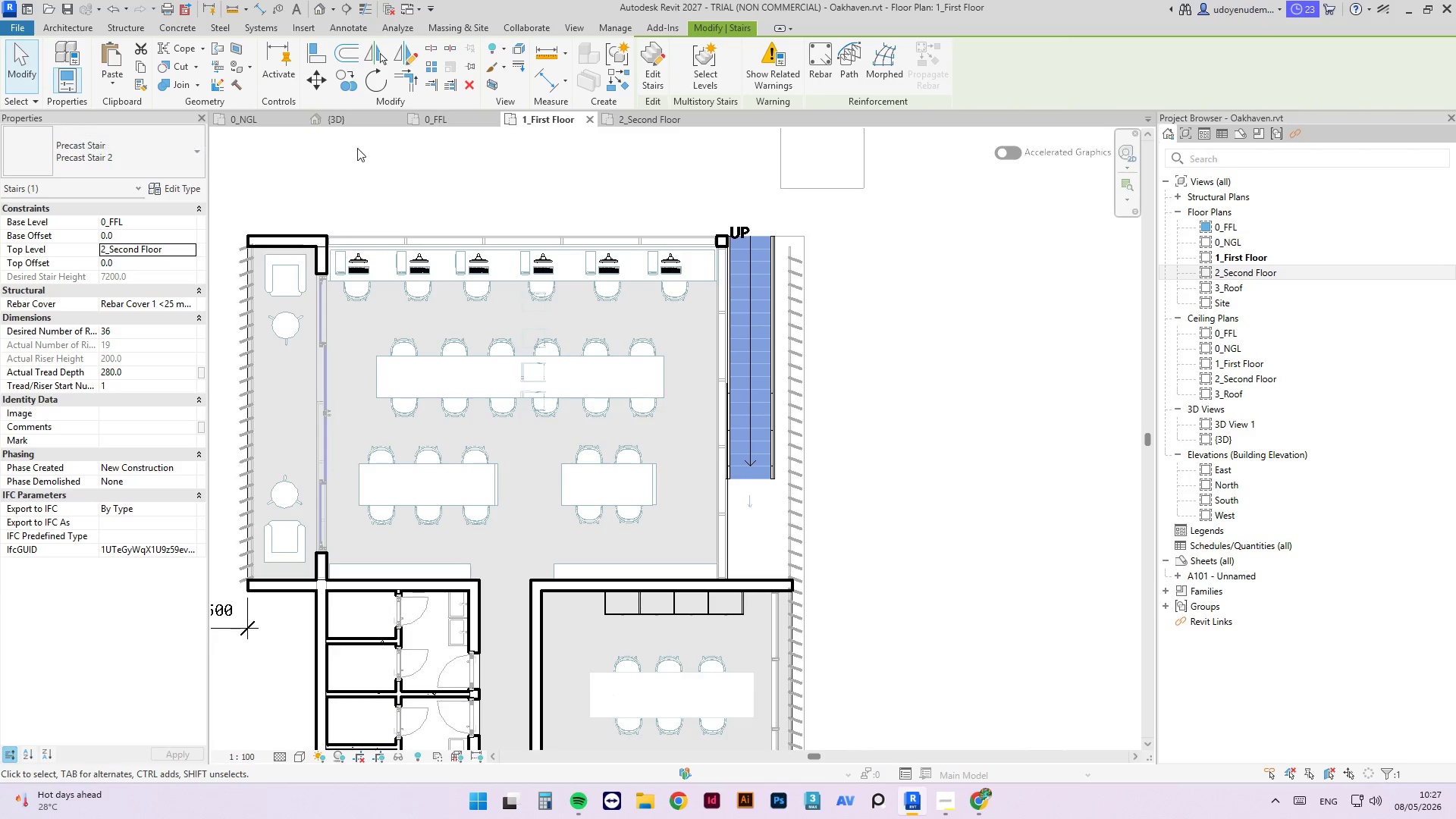 
left_click([332, 118])
 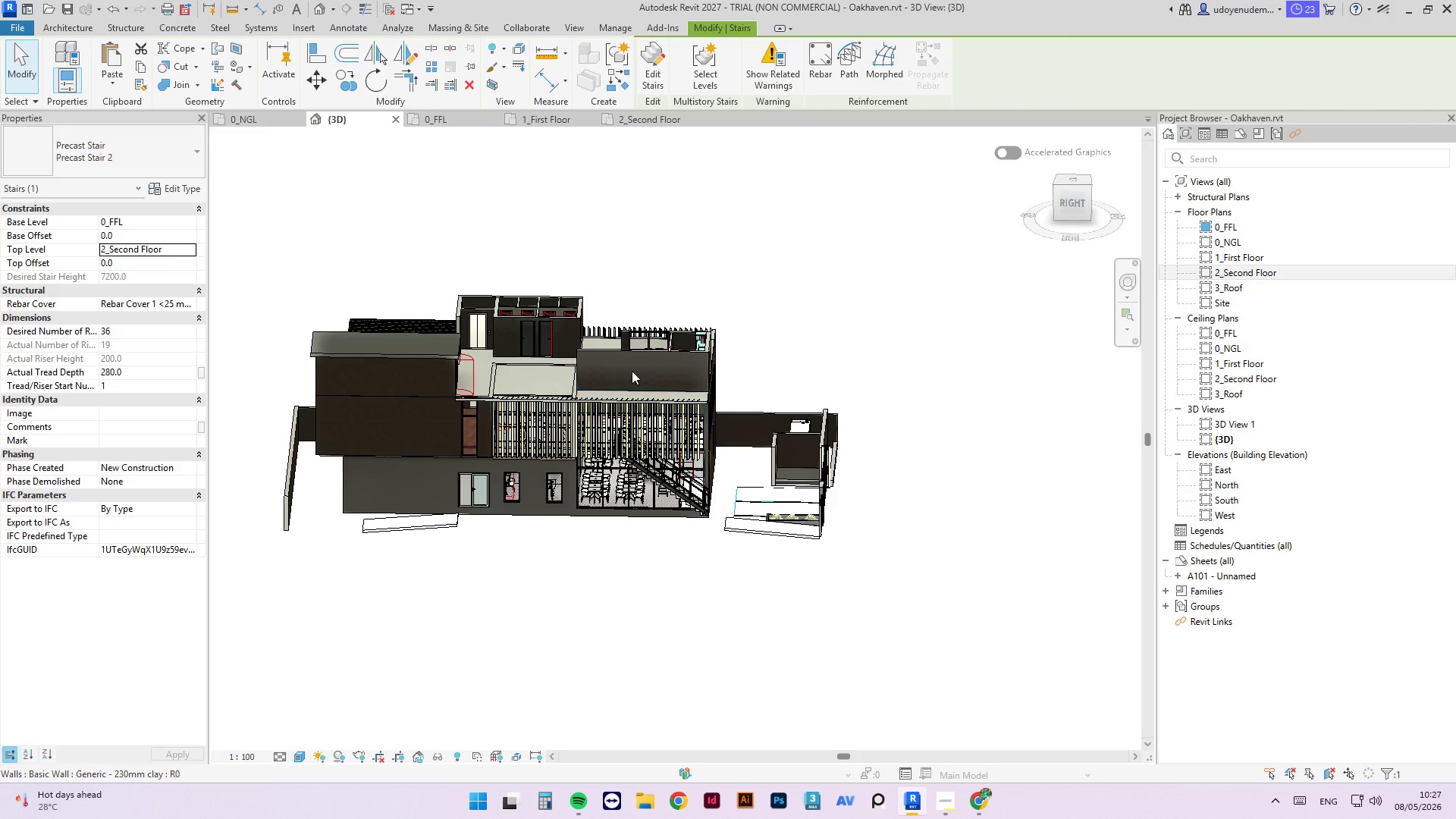 
left_click([730, 304])
 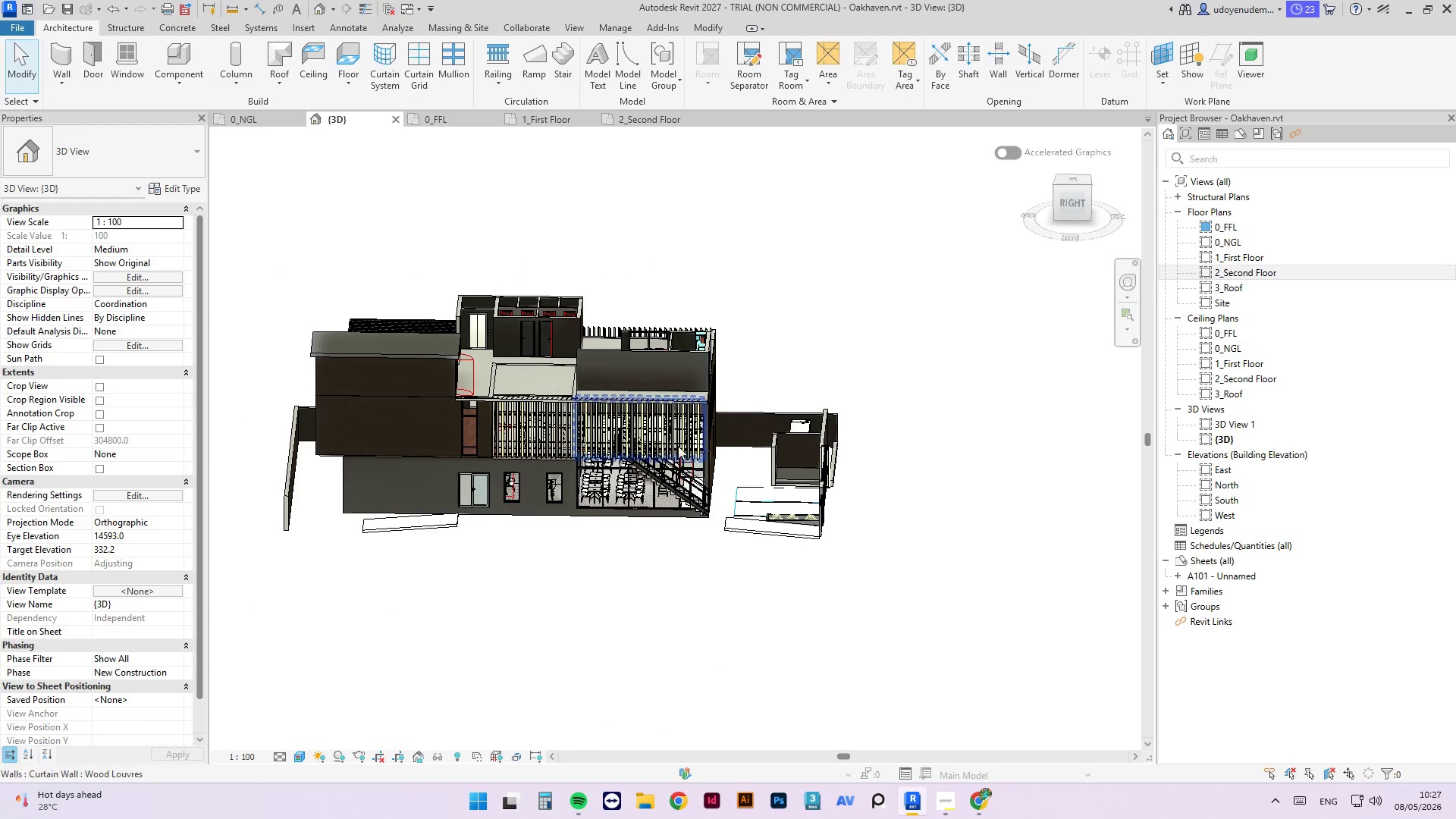 
hold_key(key=ShiftLeft, duration=24.28)
scroll: coordinate [737, 486], scroll_direction: up, amount: 4.0
 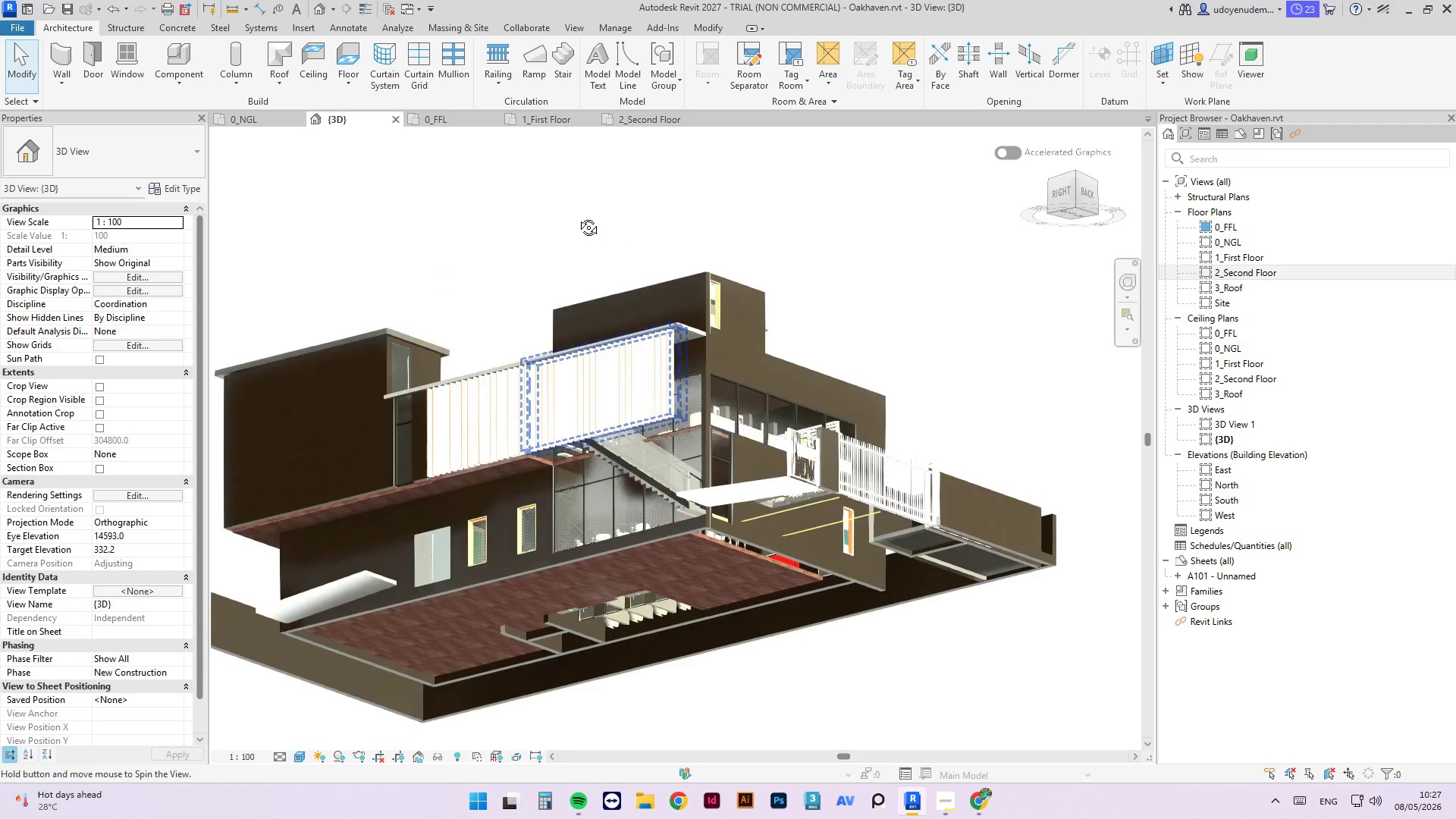 
wait(8.88)
 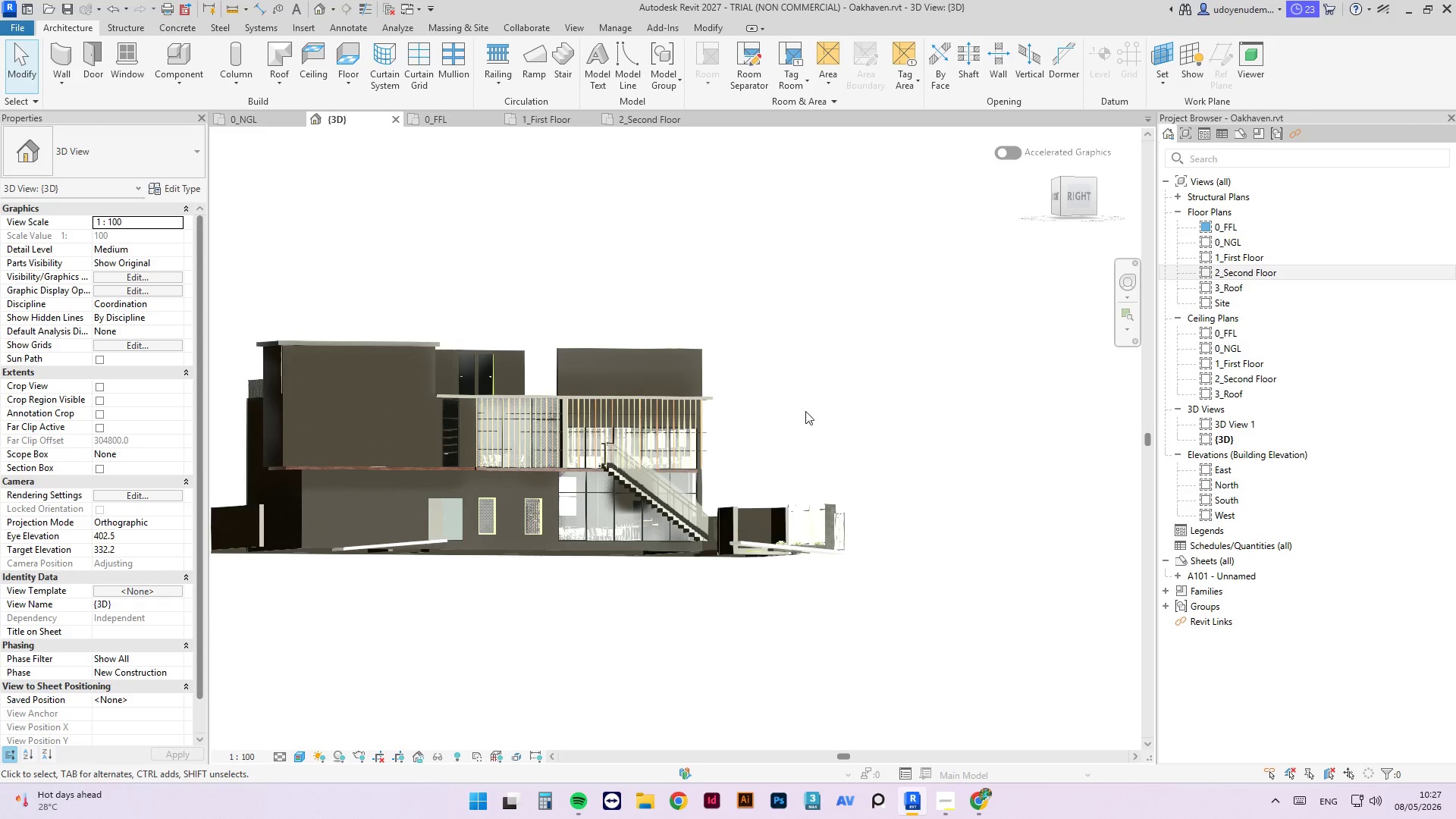 
hold_key(key=ShiftLeft, duration=0.67)
 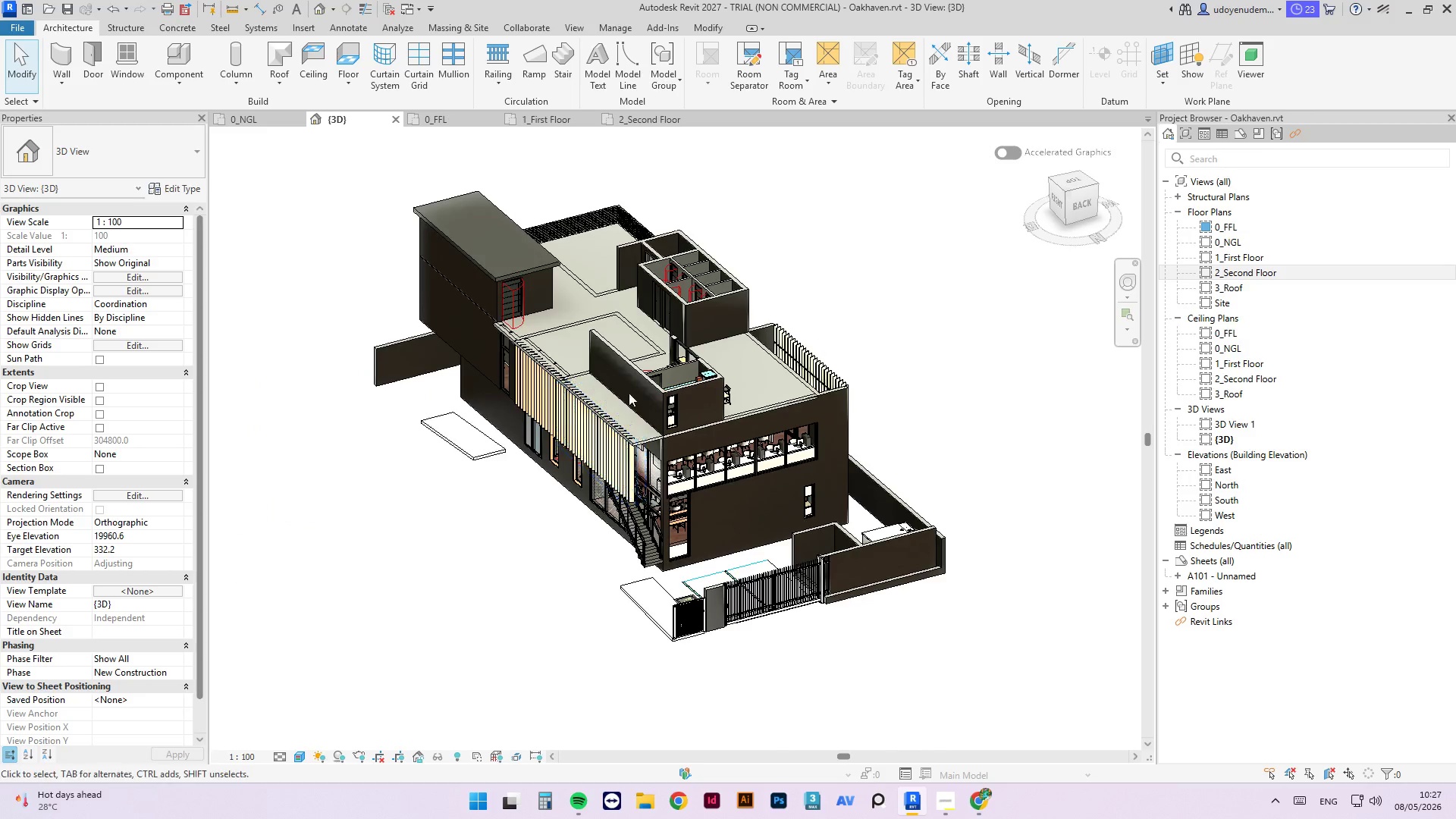 
scroll: coordinate [719, 447], scroll_direction: down, amount: 2.0
 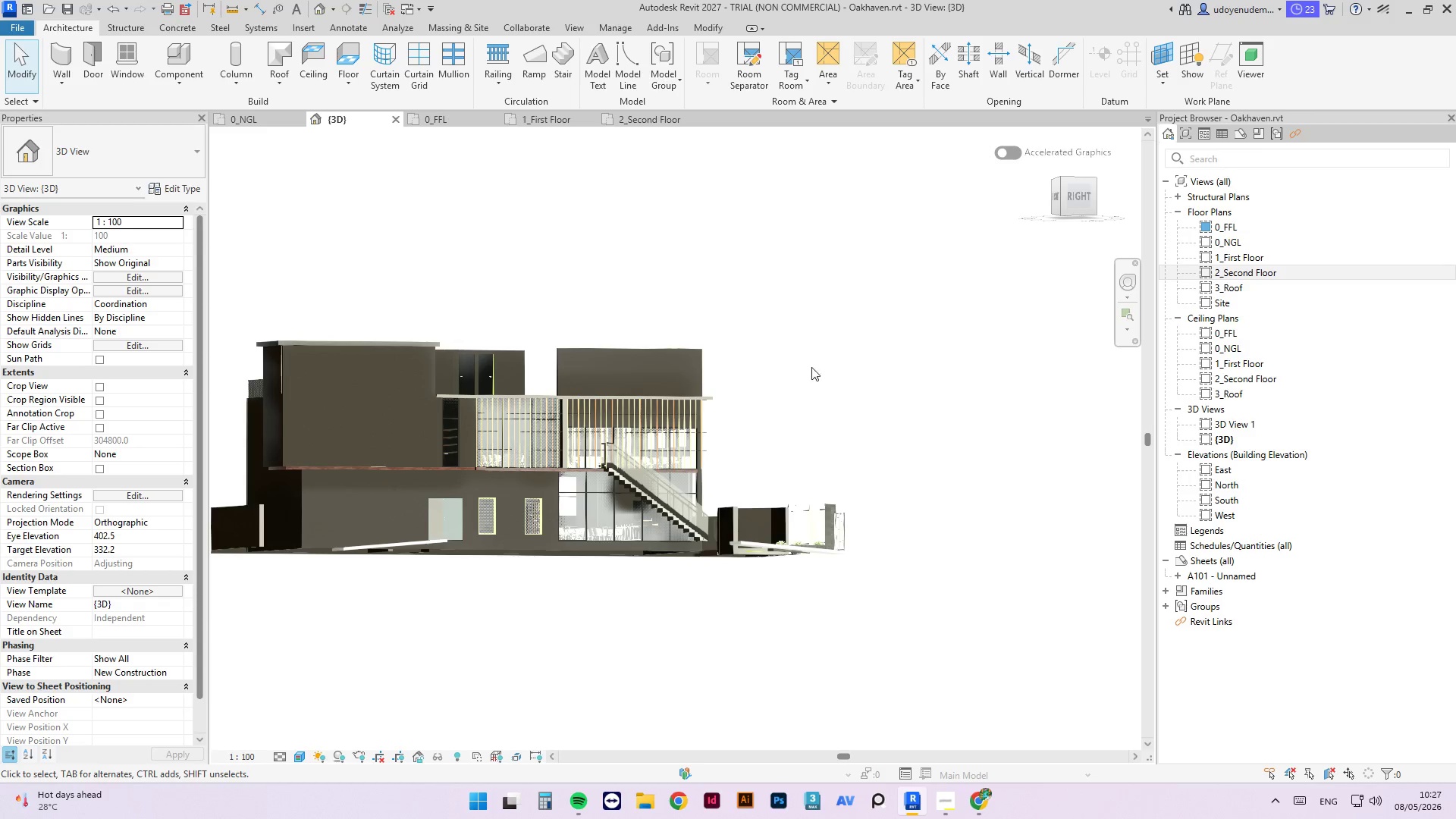 
scroll: coordinate [692, 699], scroll_direction: up, amount: 10.0
 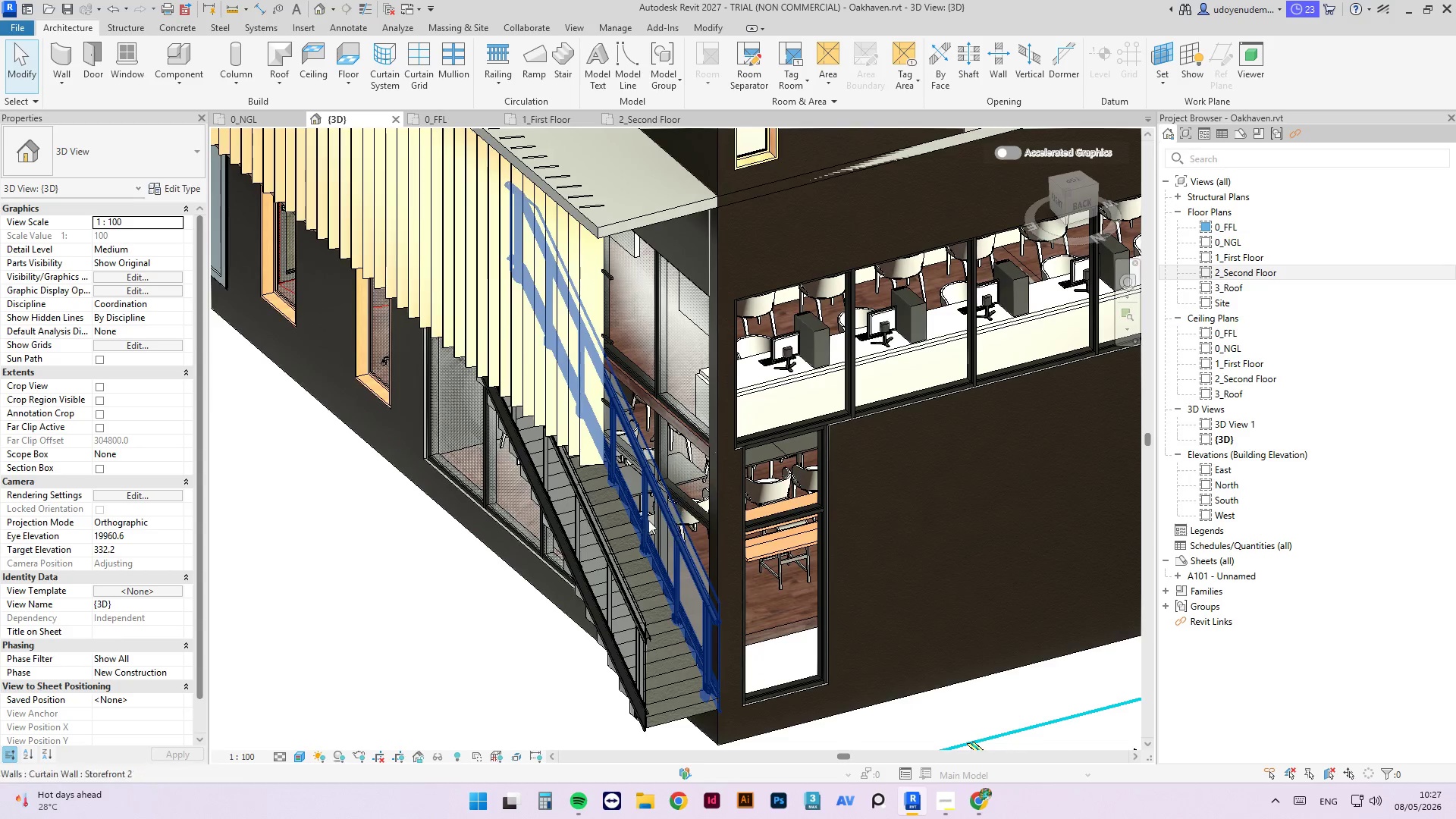 
hold_key(key=ShiftLeft, duration=1.58)
 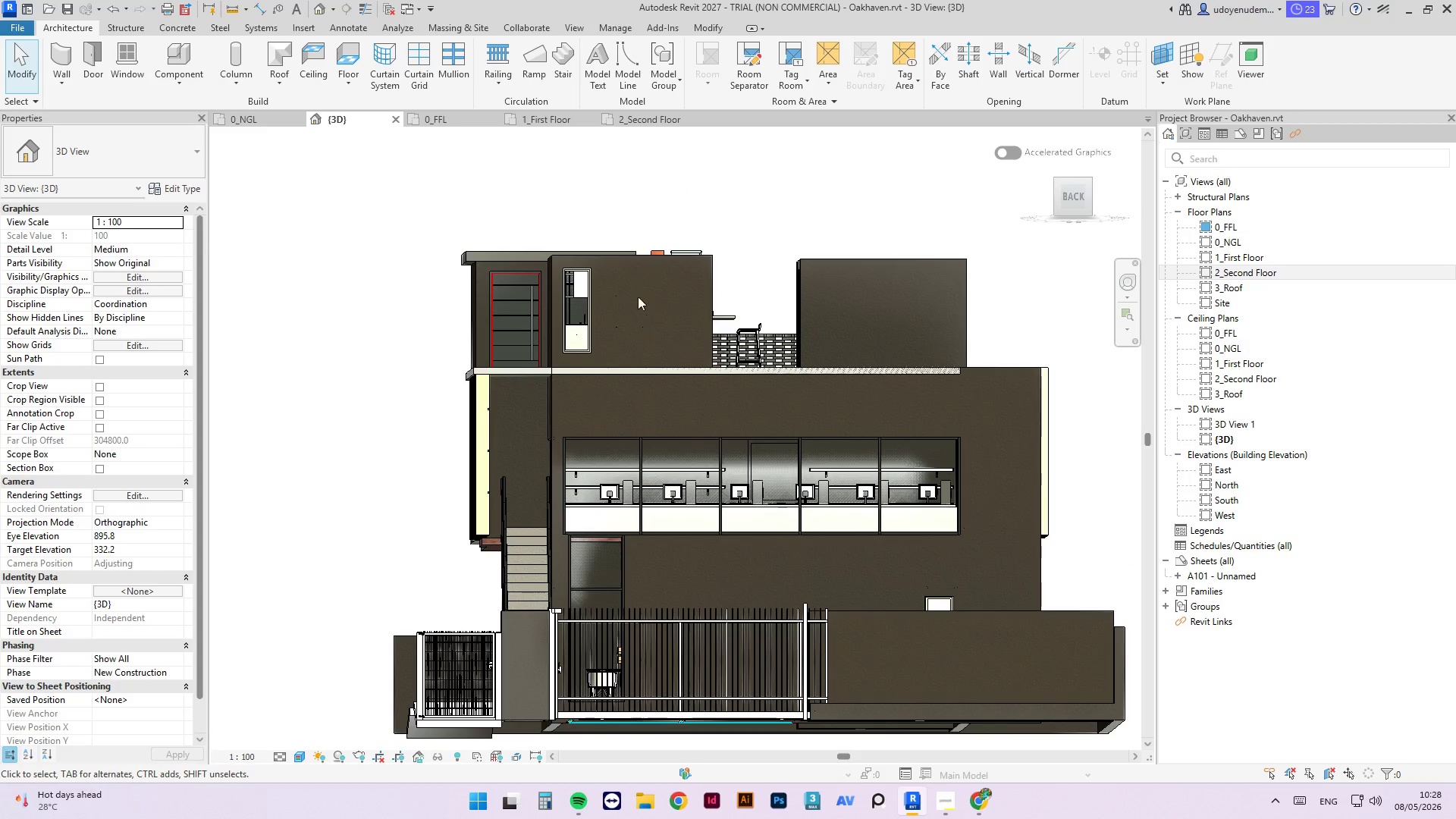 
scroll: coordinate [563, 591], scroll_direction: down, amount: 4.0
 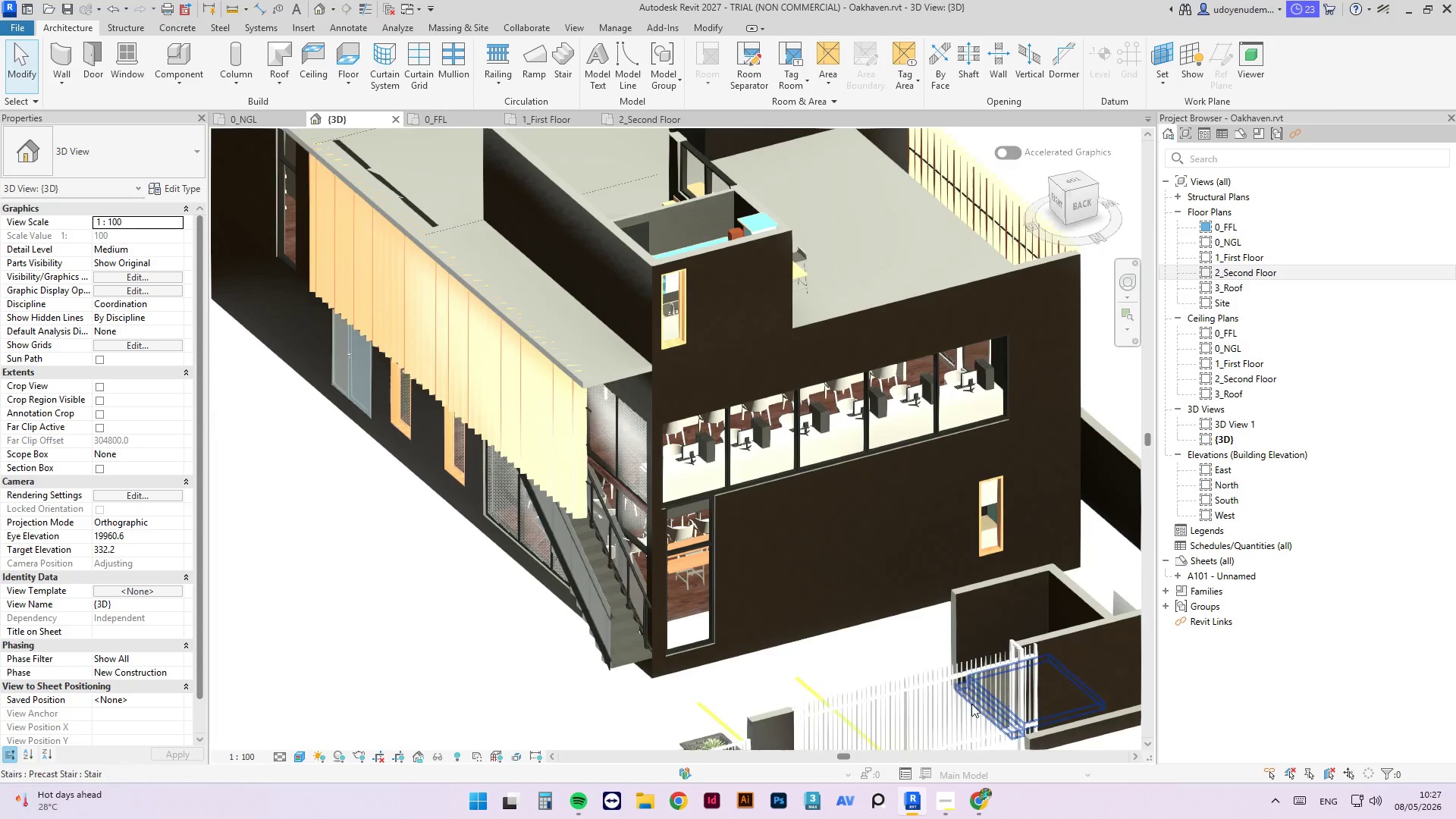 
hold_key(key=ShiftLeft, duration=21.02)
 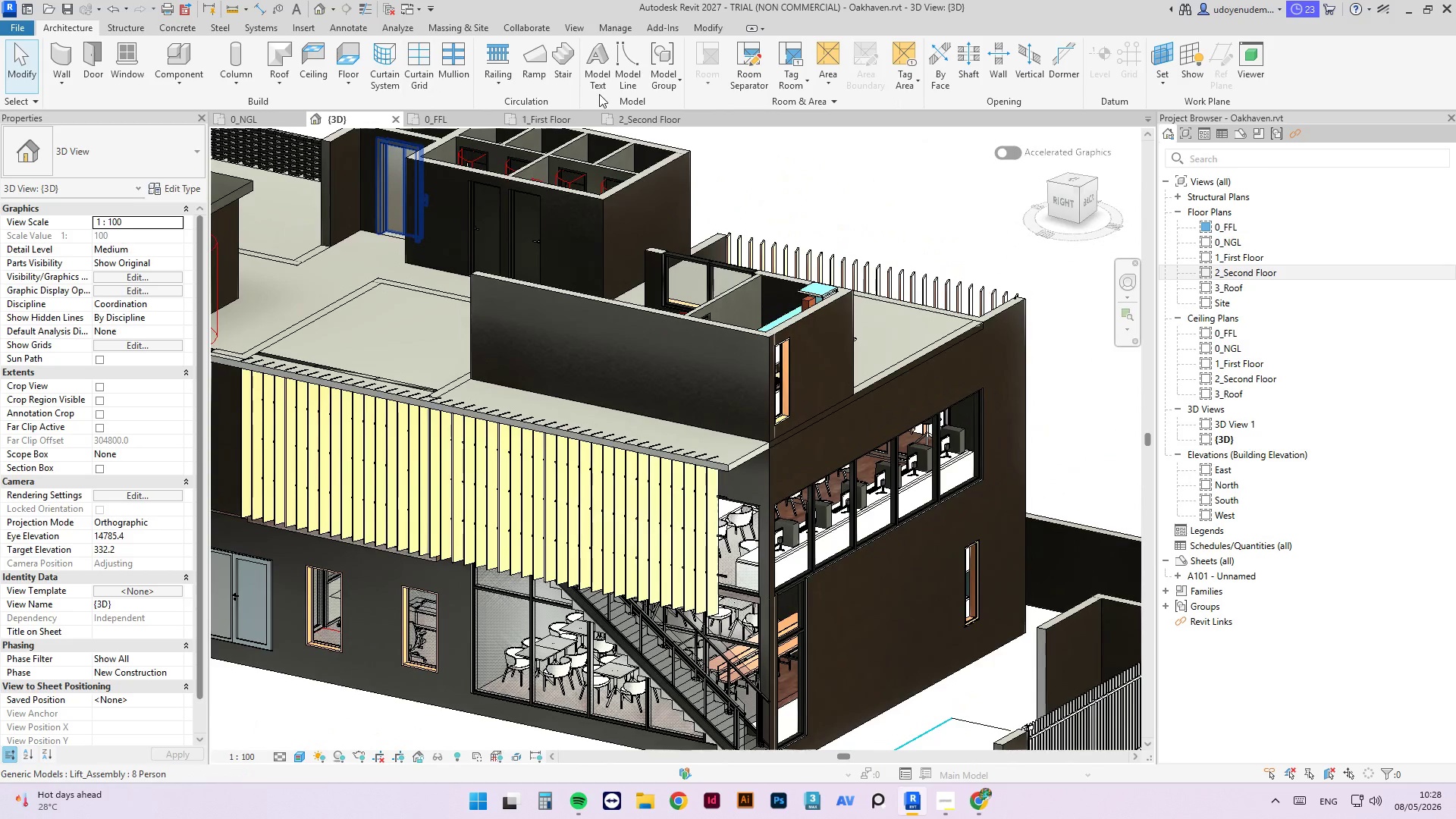 
left_click([551, 121])
 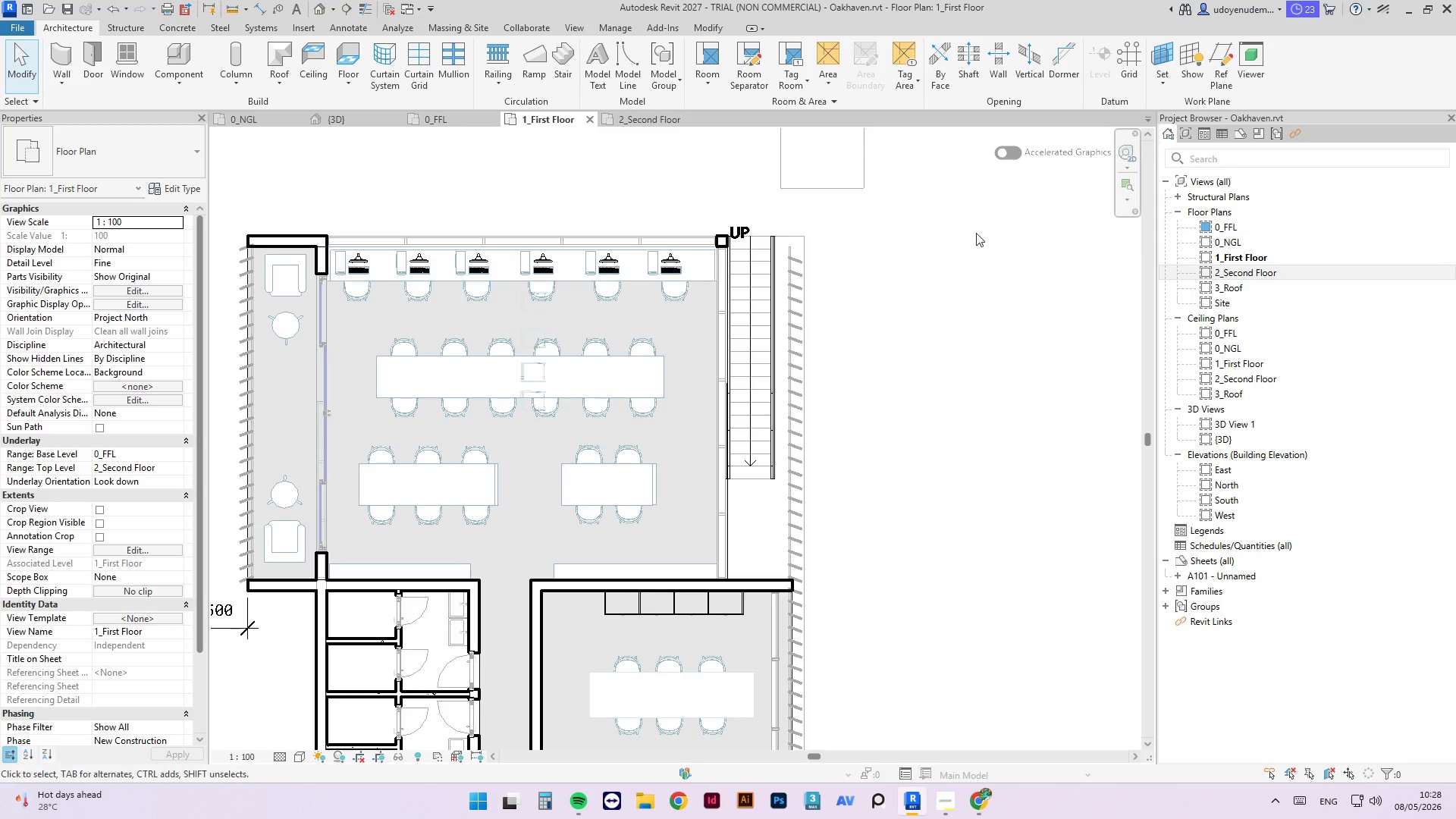 
scroll: coordinate [814, 557], scroll_direction: down, amount: 3.0
 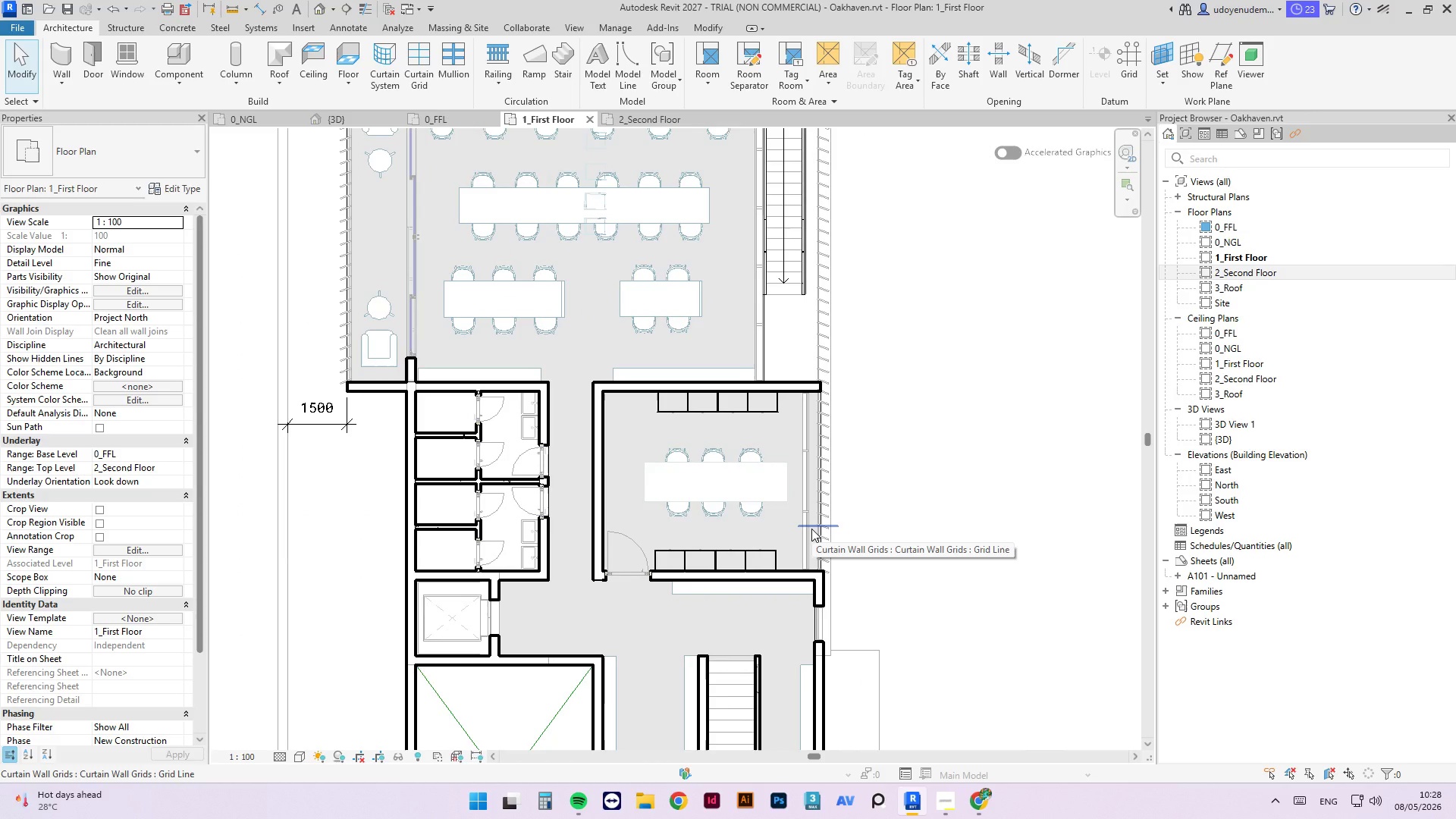 
wait(7.05)
 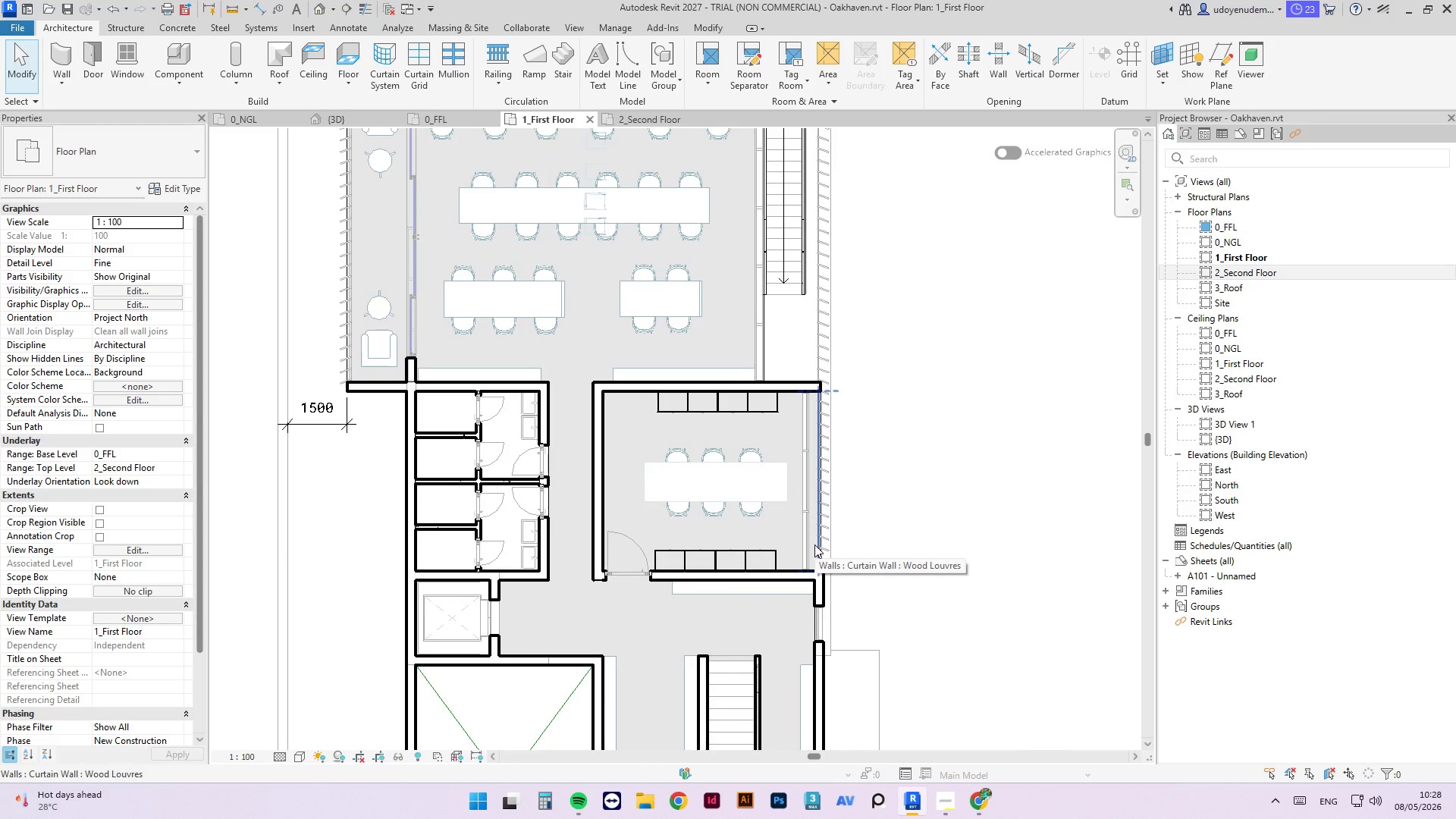 
left_click([792, 291])
 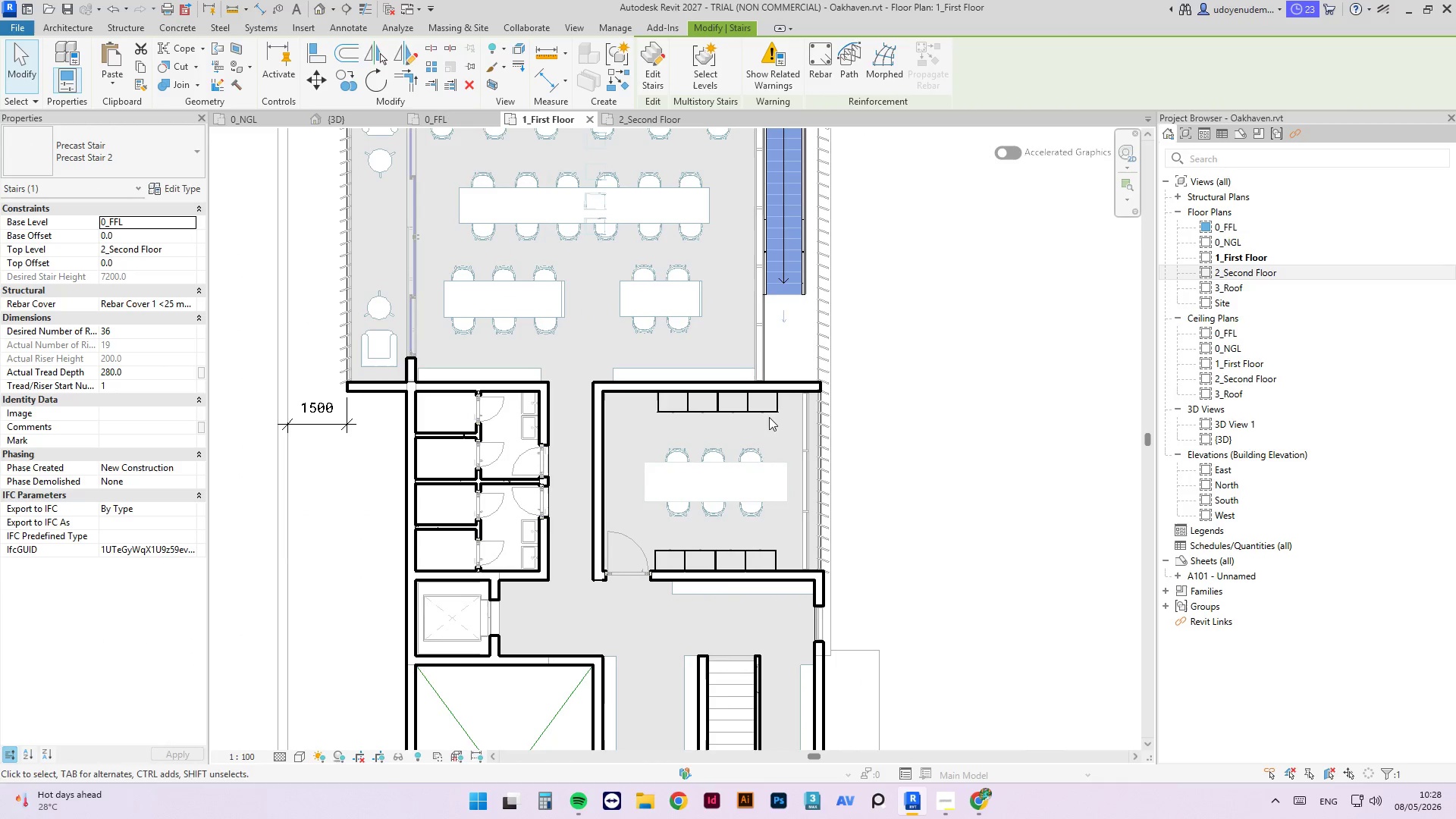 
scroll: coordinate [807, 355], scroll_direction: down, amount: 5.0
 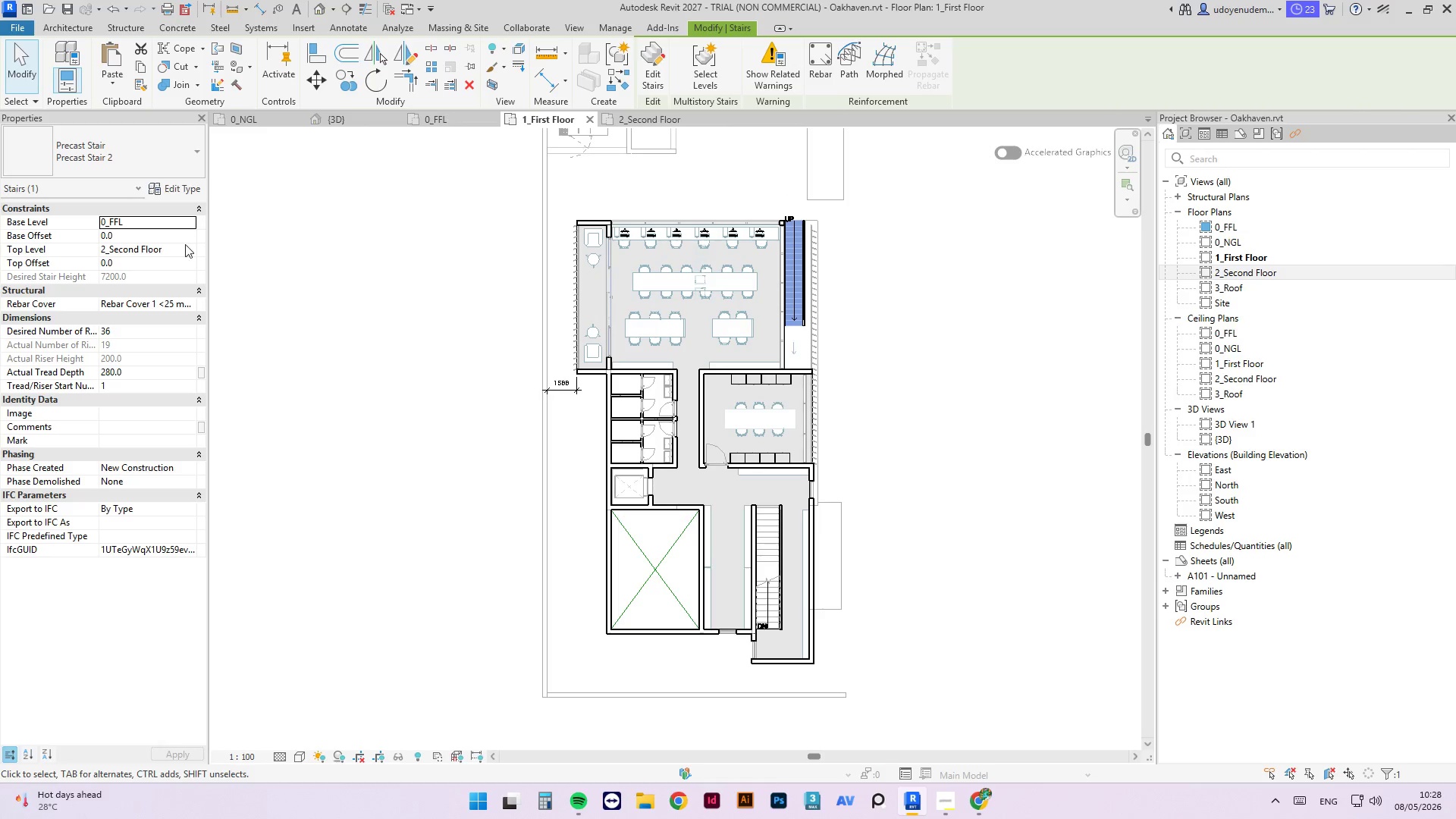 
left_click([190, 250])
 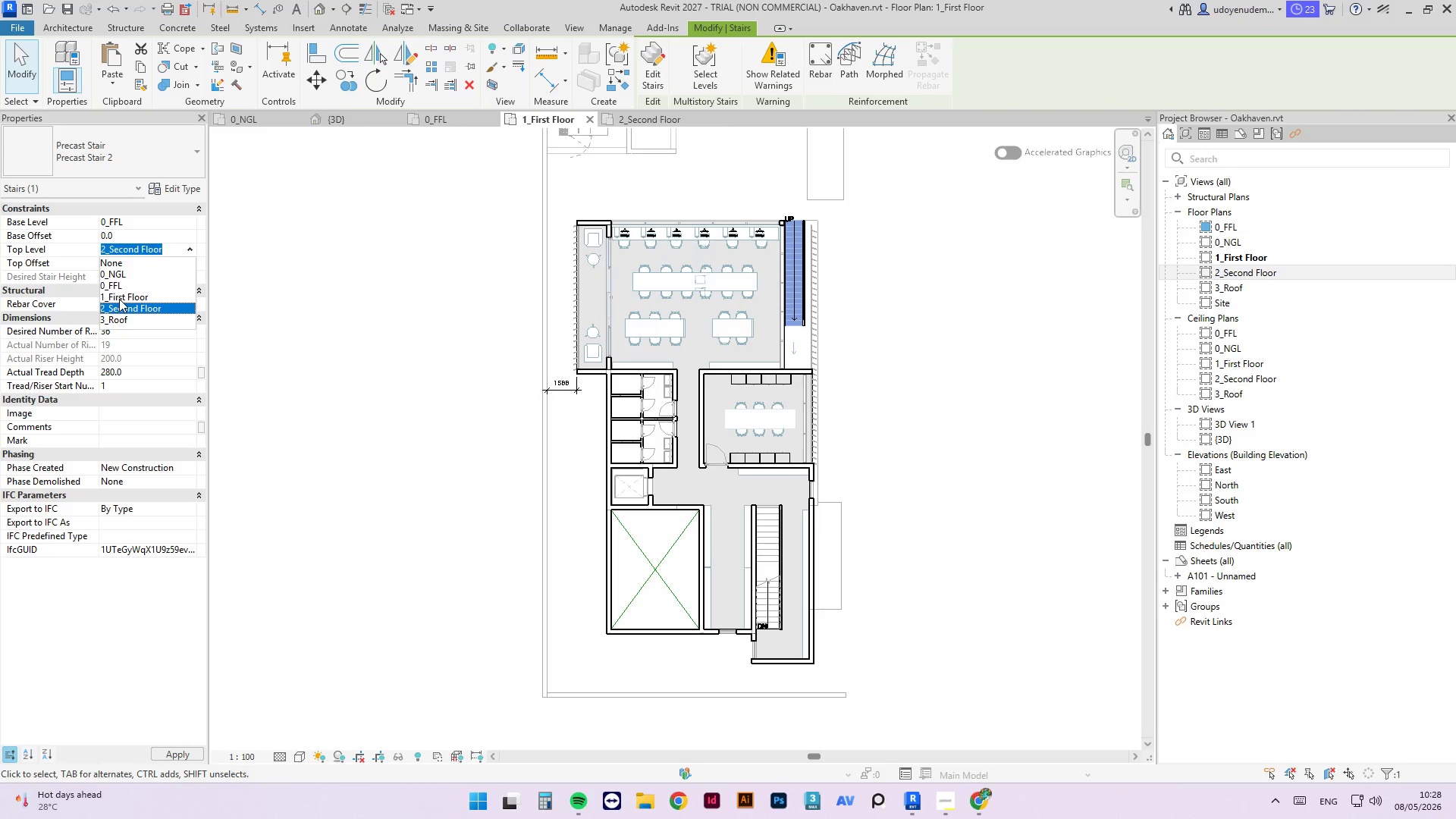 
wait(6.56)
 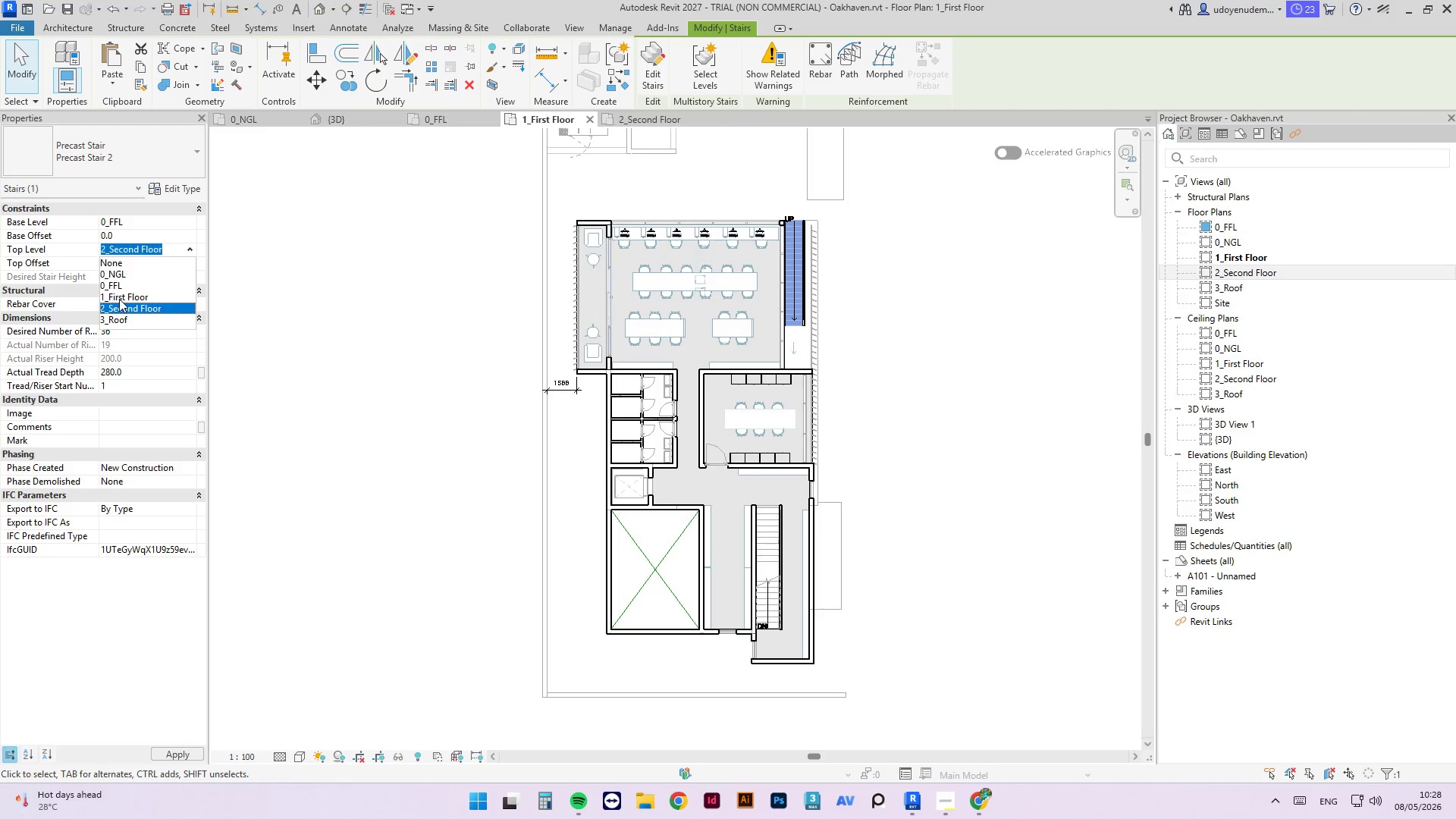 
left_click([119, 299])
 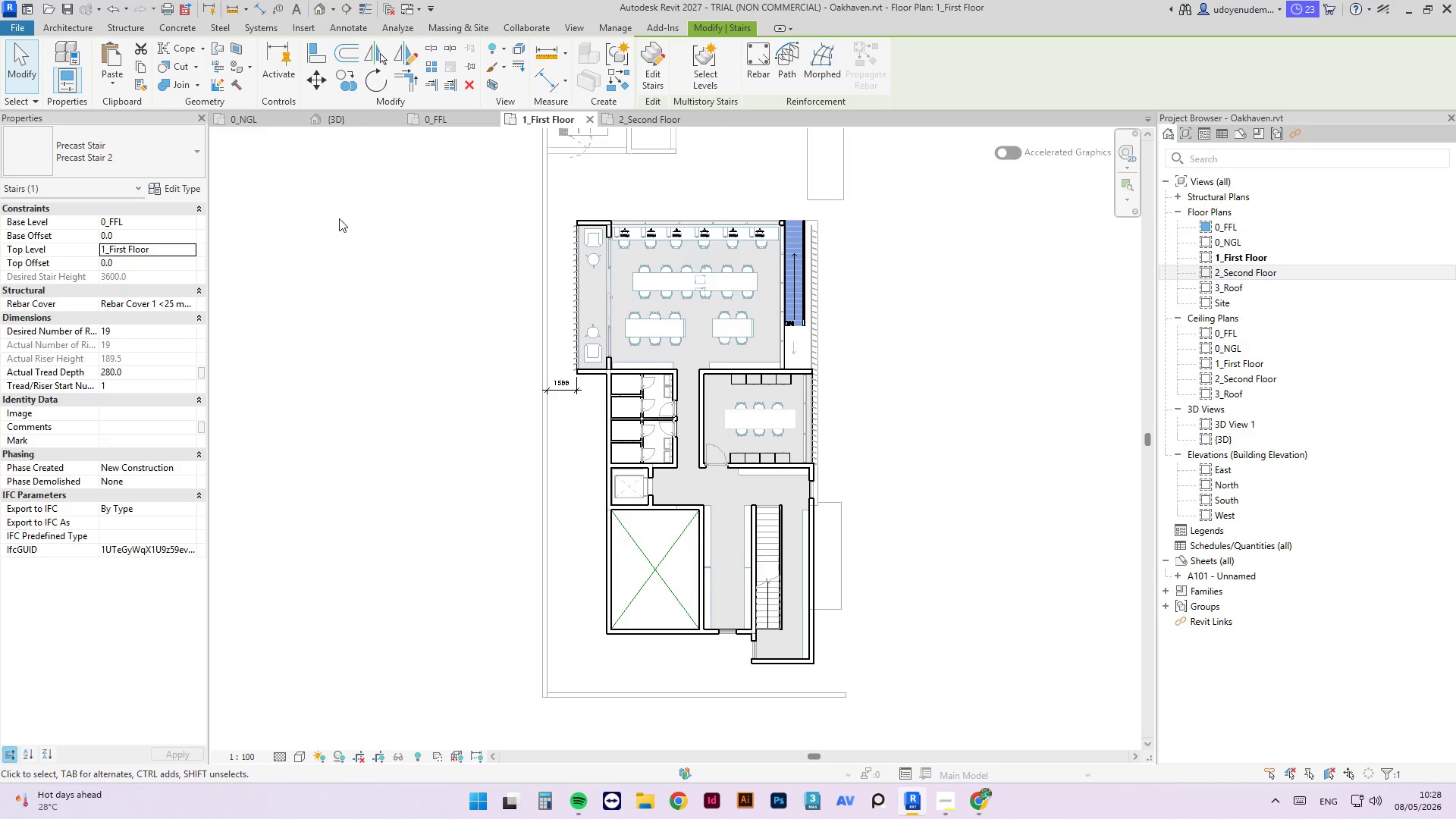 
left_click([345, 246])
 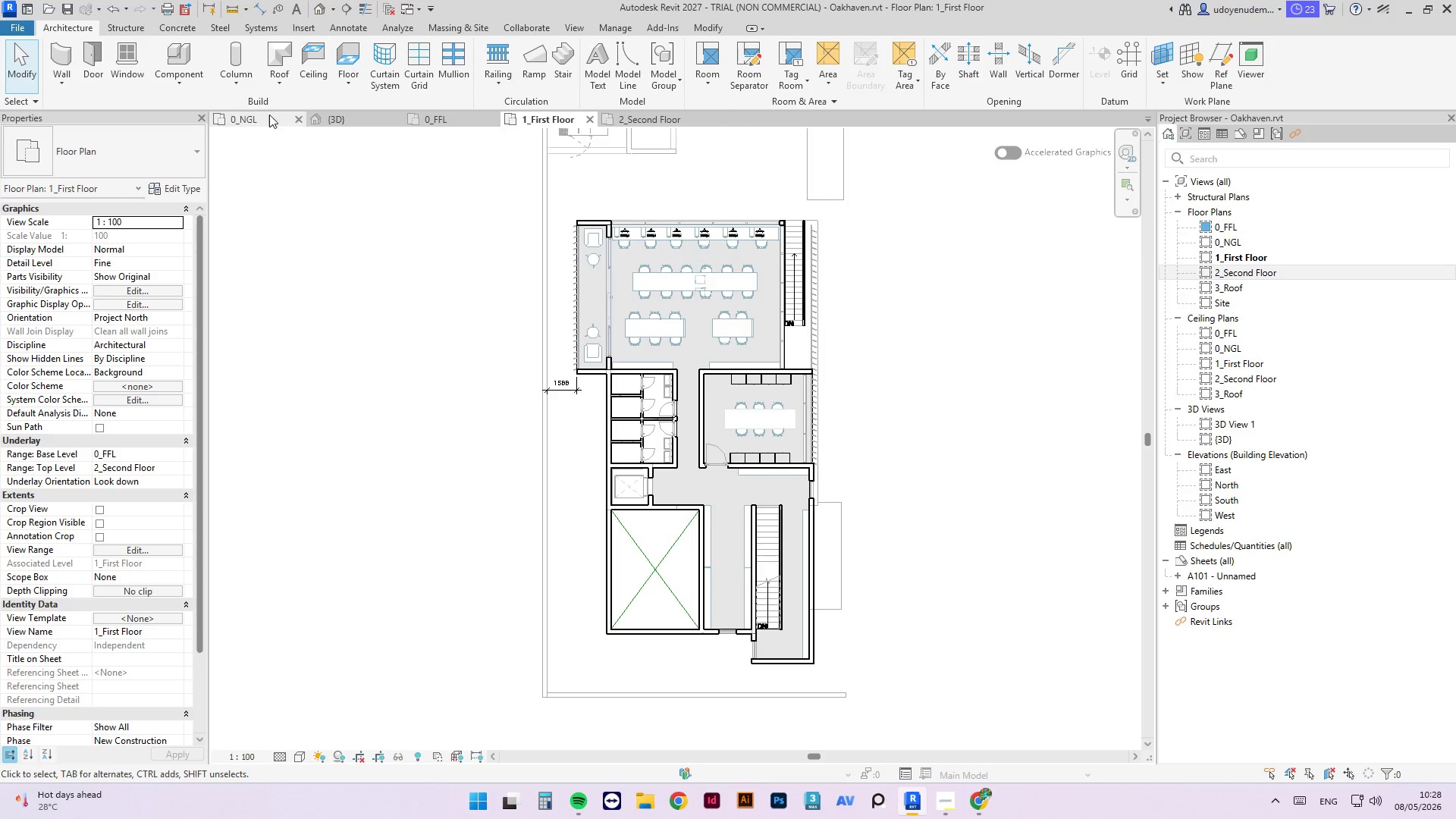 
left_click([346, 125])
 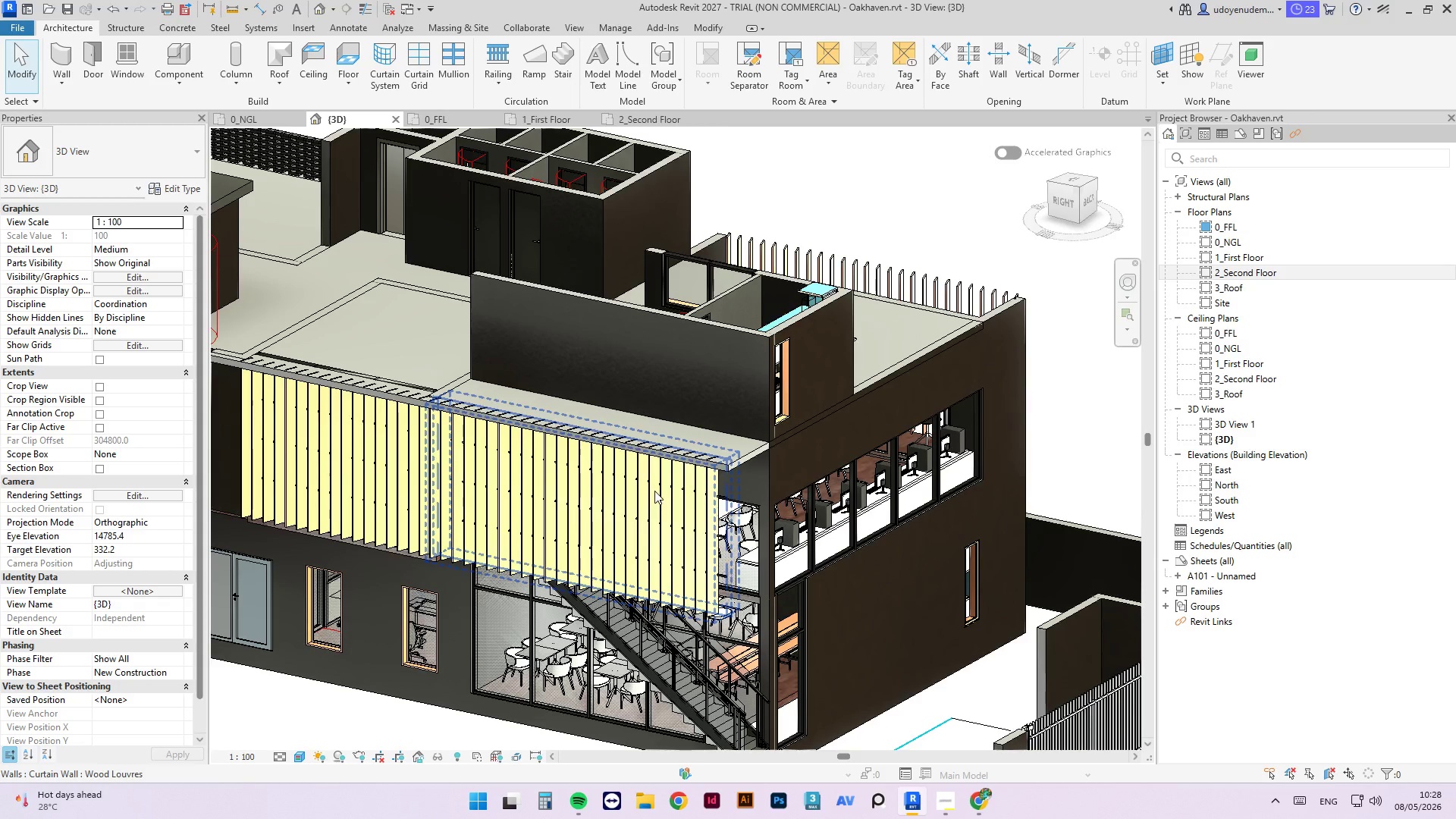 
hold_key(key=ShiftLeft, duration=5.78)
 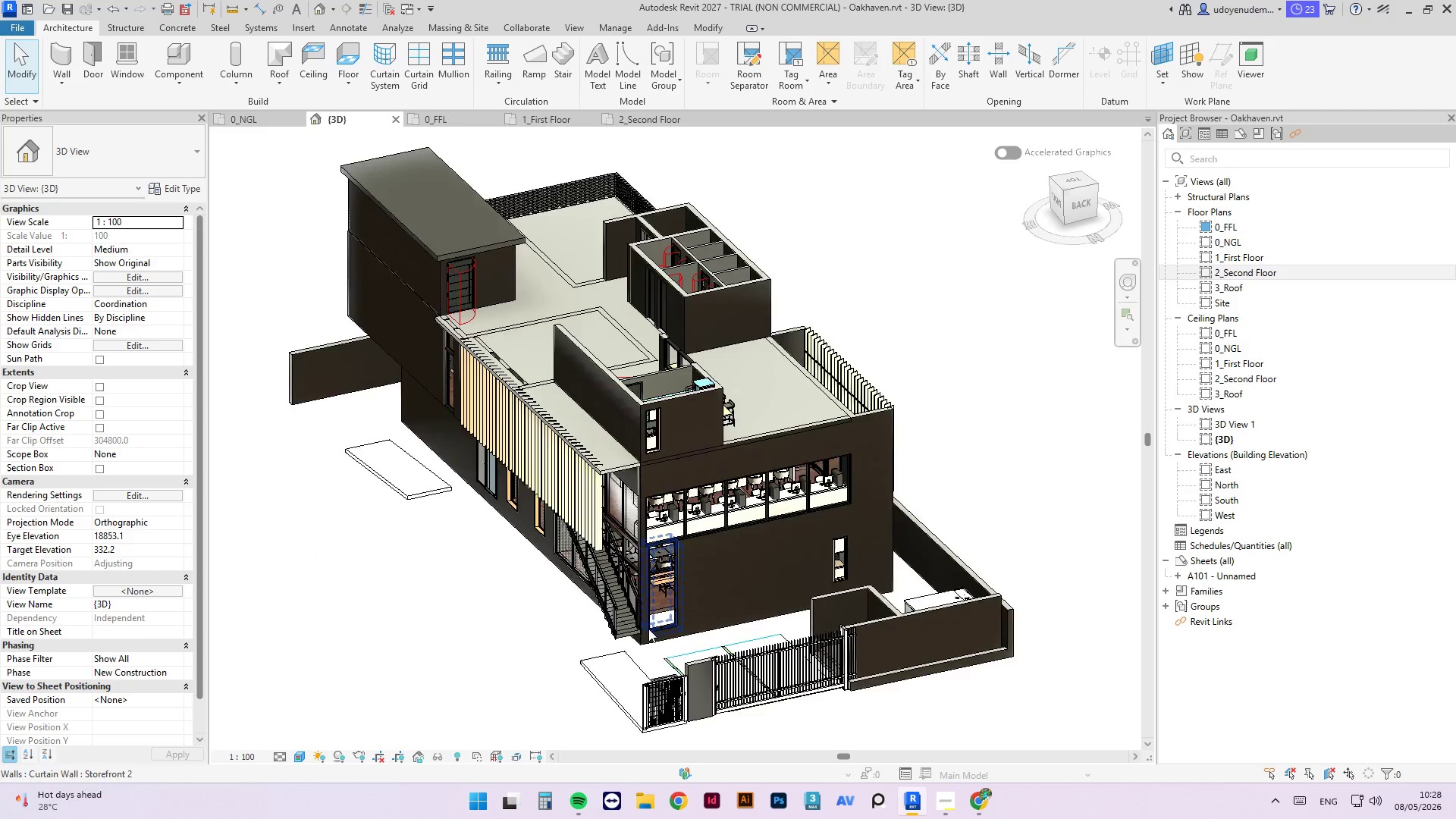 
scroll: coordinate [564, 435], scroll_direction: down, amount: 4.0
 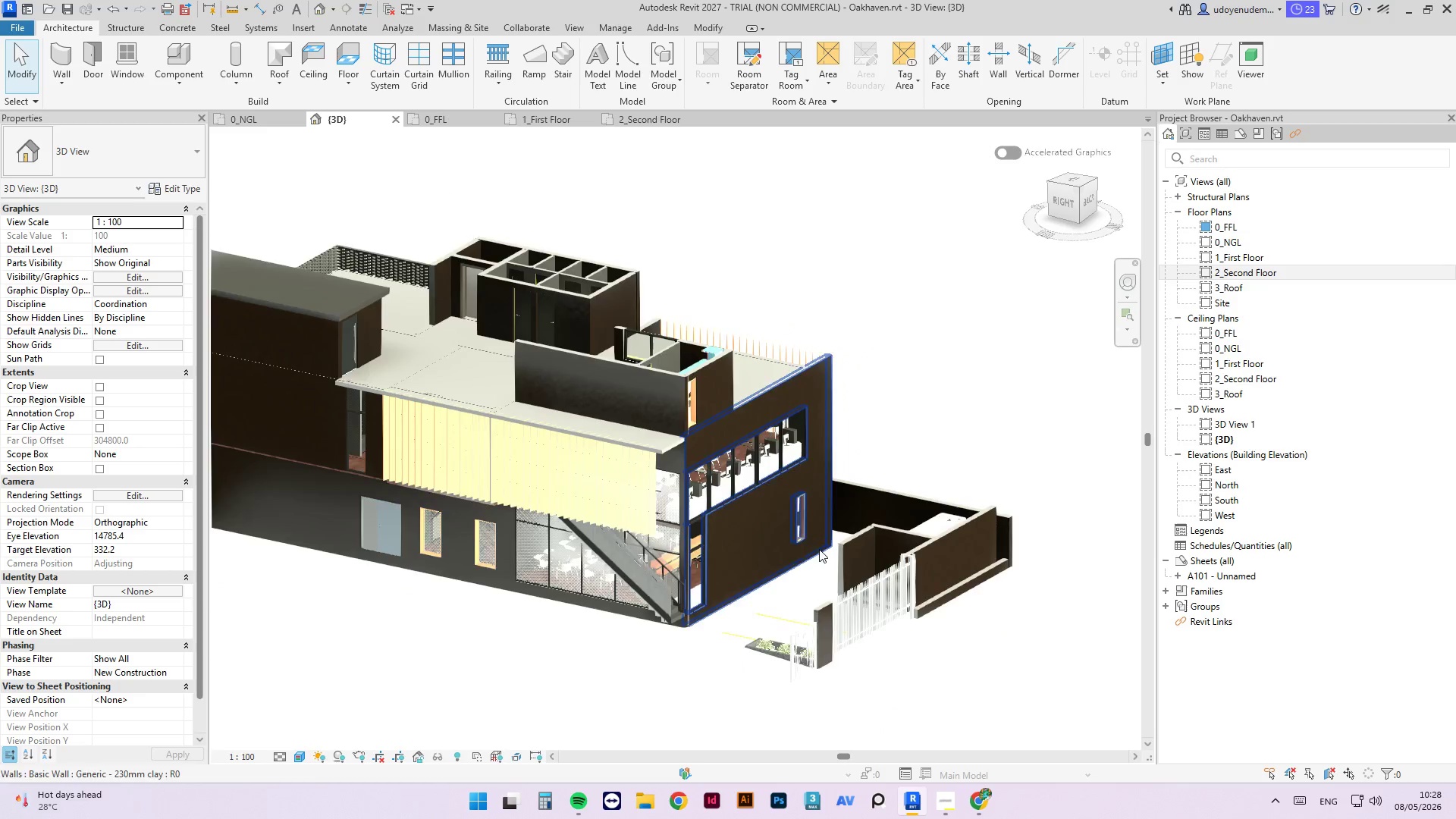 
scroll: coordinate [629, 625], scroll_direction: up, amount: 3.0
 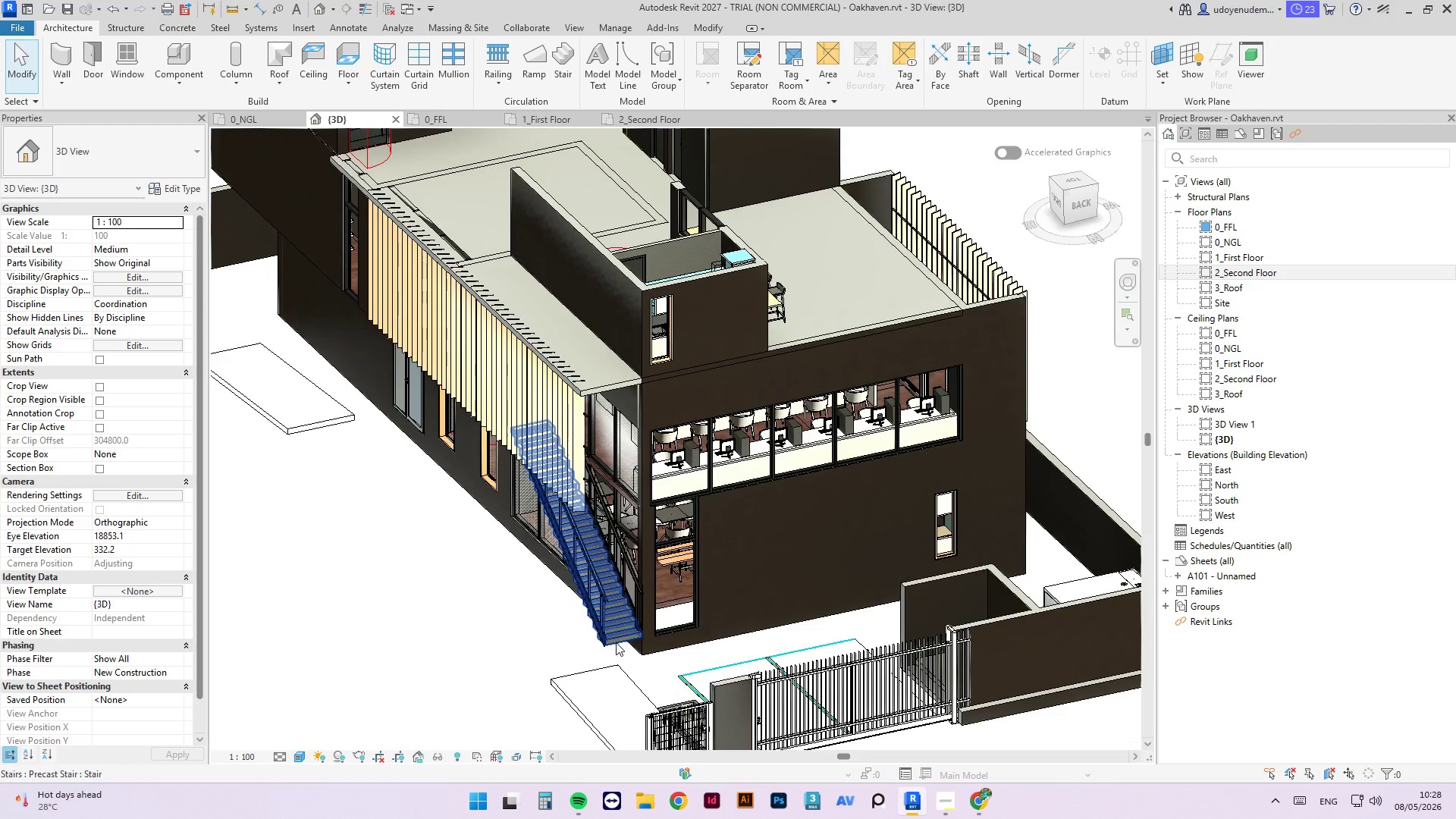 
left_click([616, 642])
 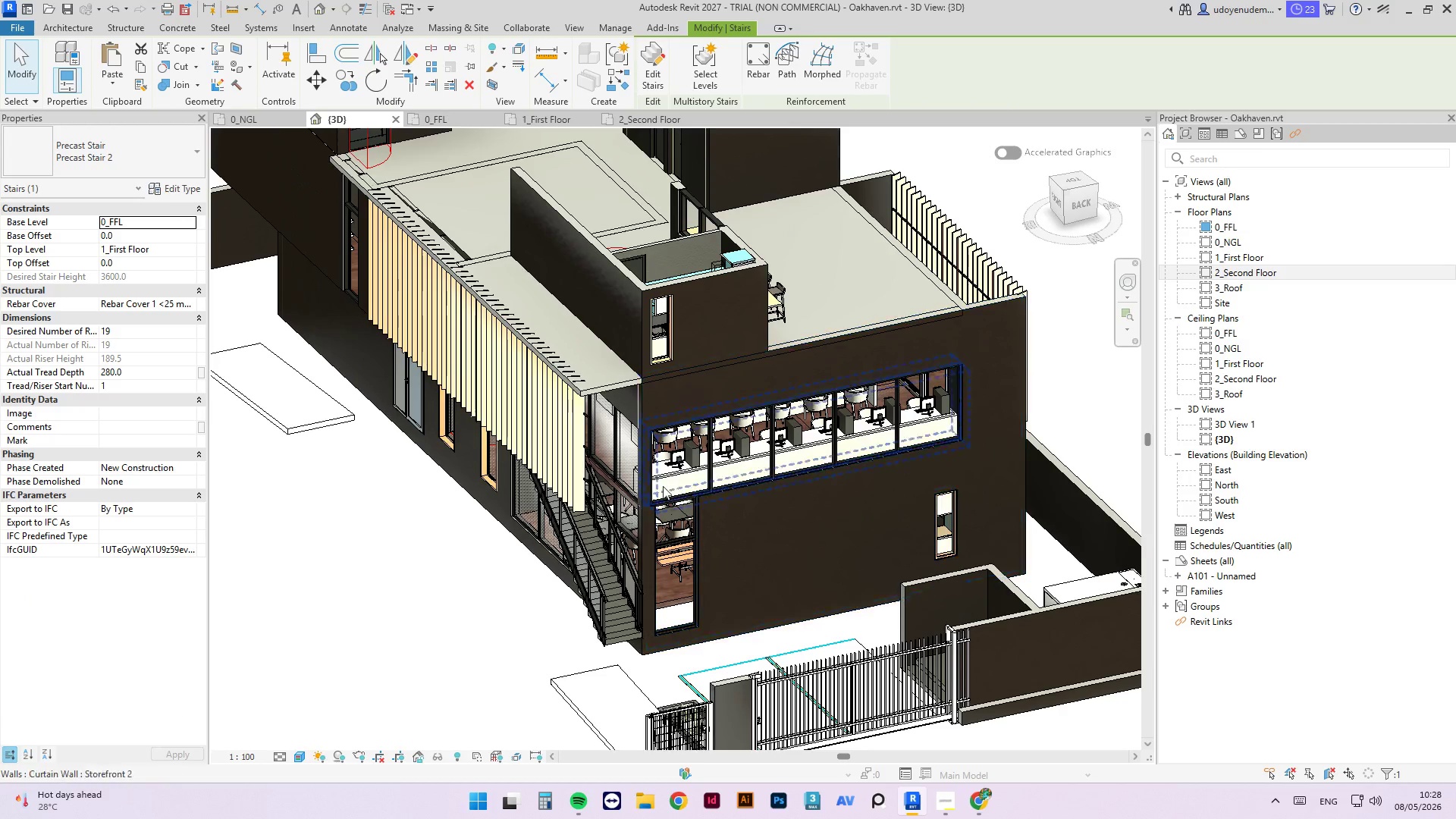 
key(Control+C)
 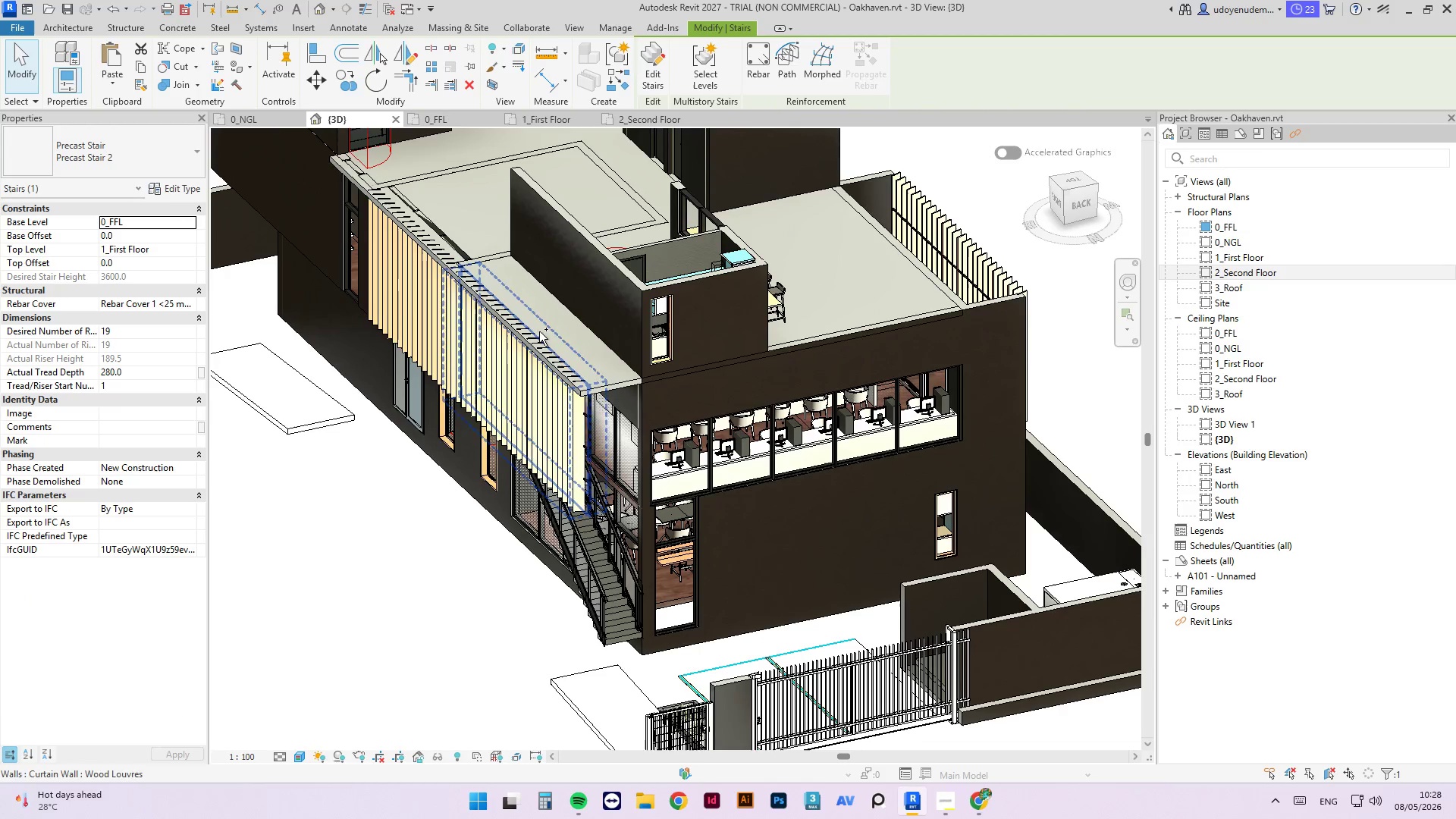 
key(Control+C)
 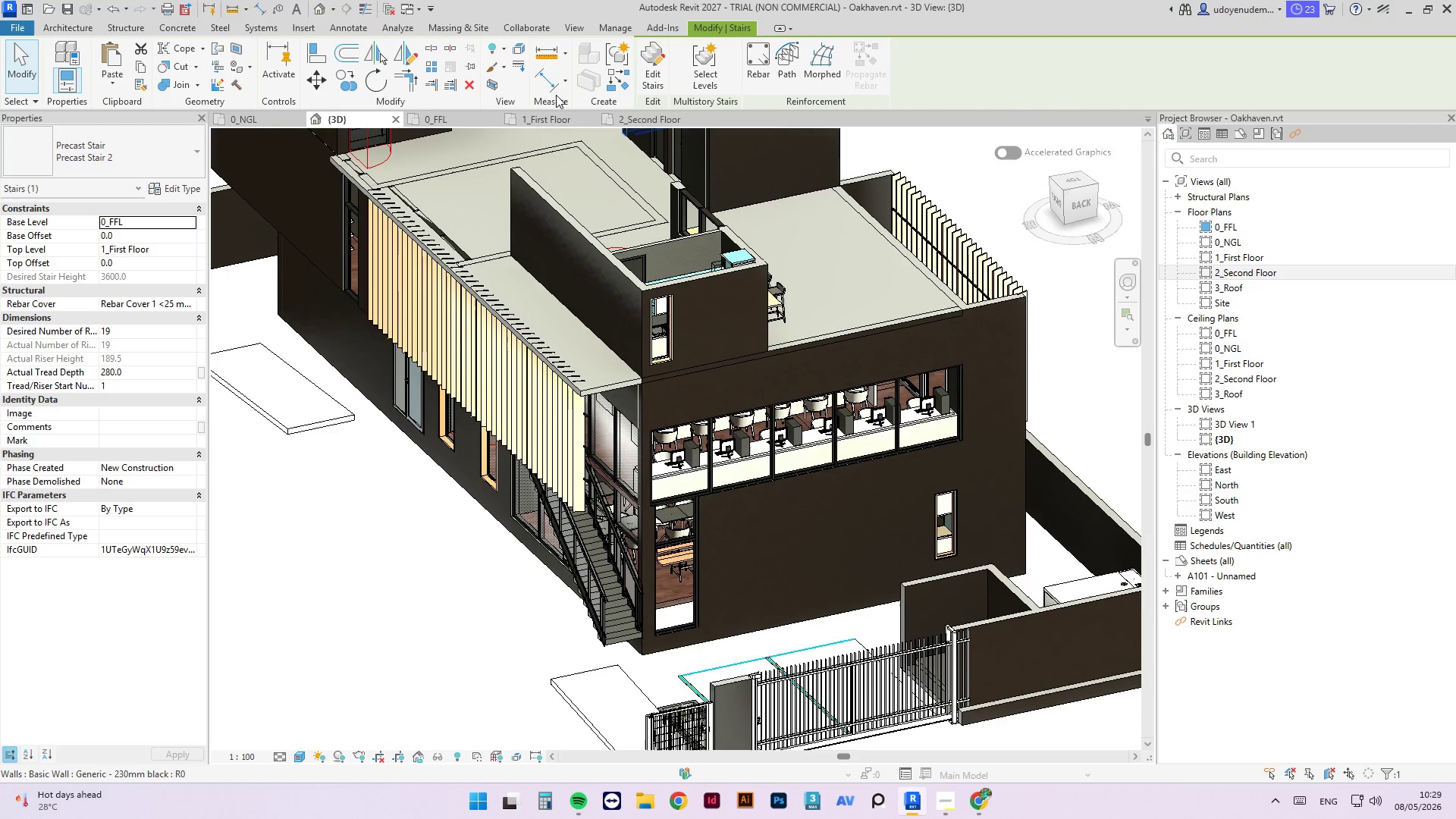 
left_click([539, 118])
 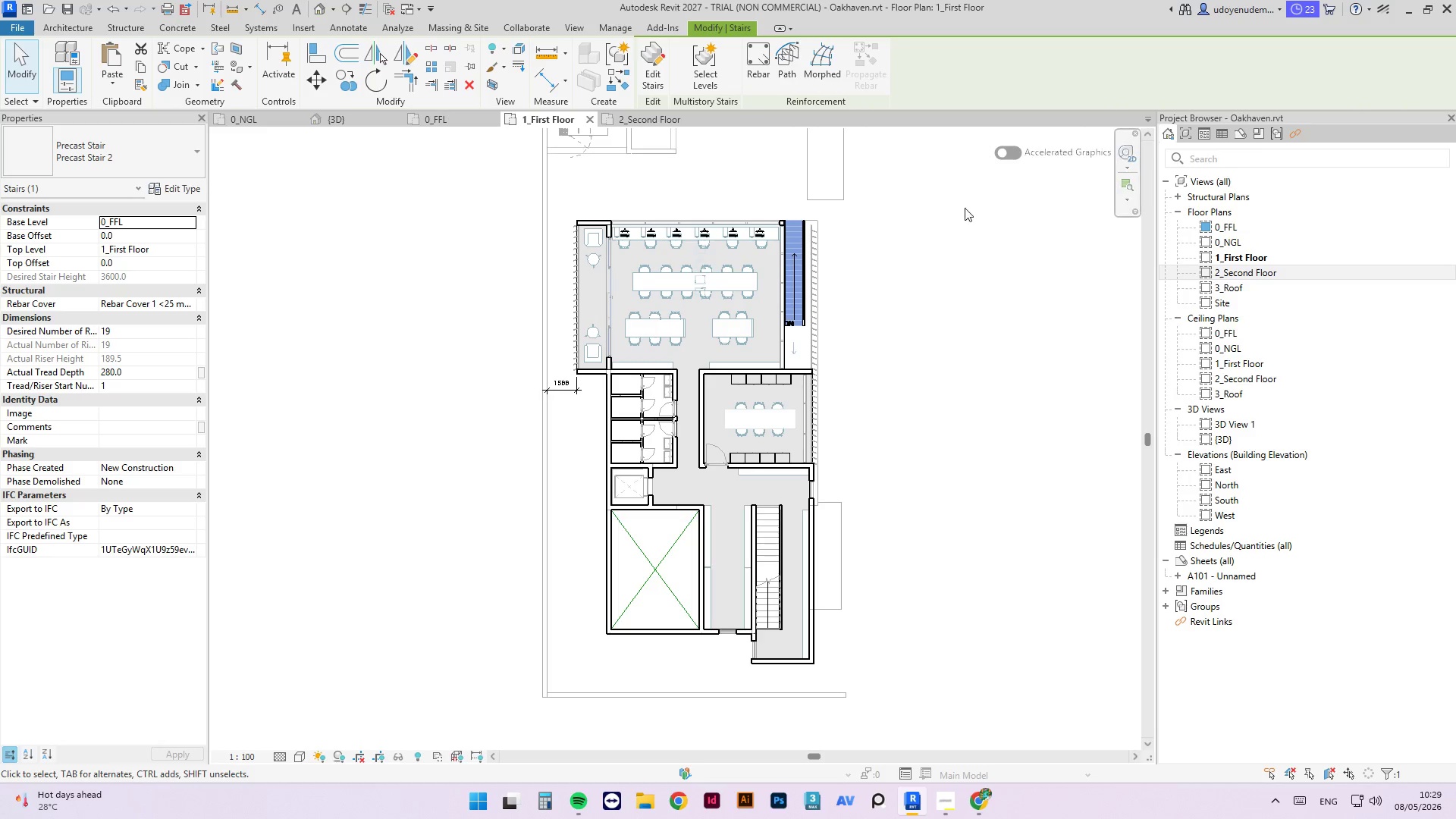 
scroll: coordinate [850, 254], scroll_direction: up, amount: 3.0
 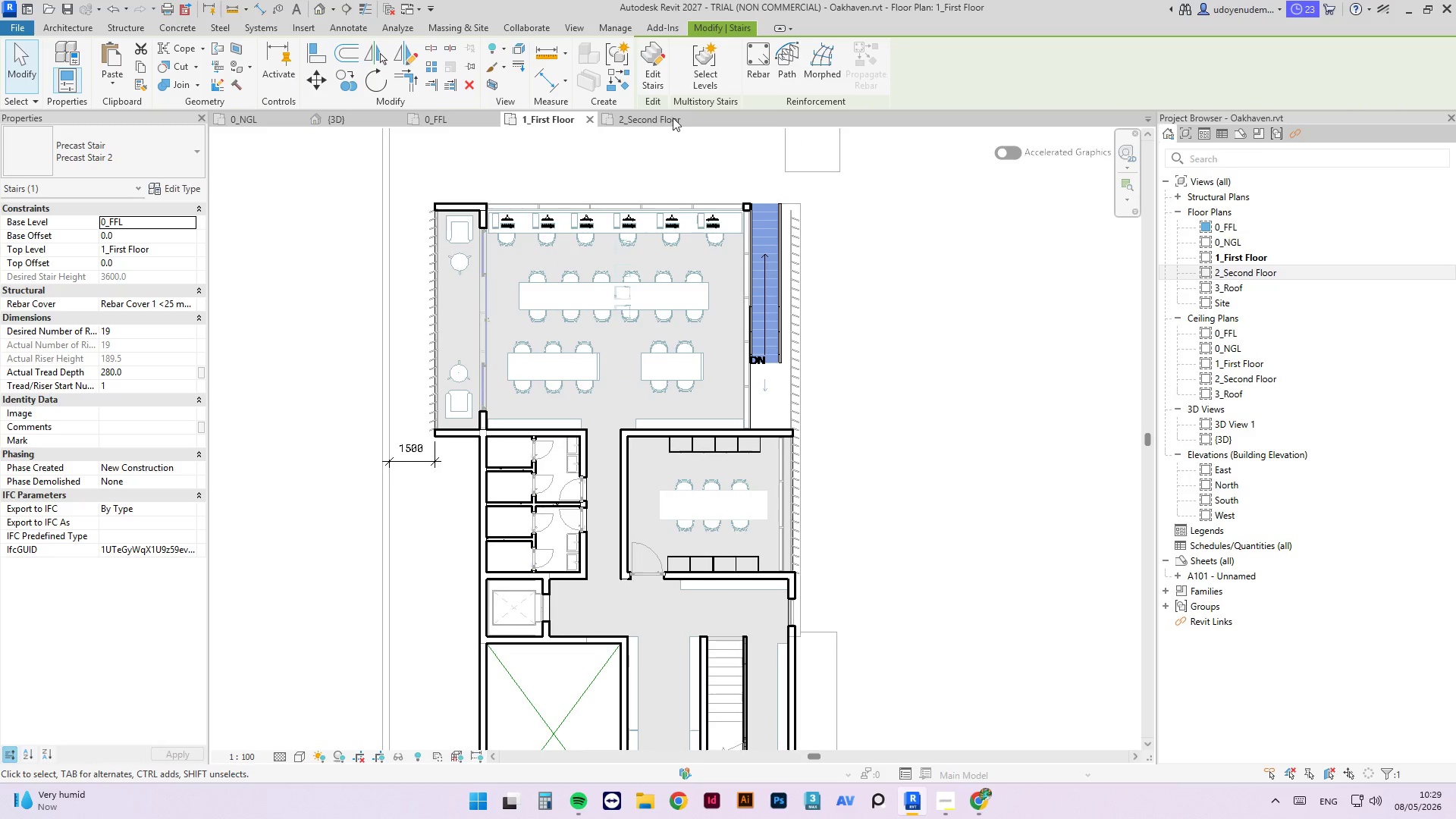 
left_click([665, 115])
 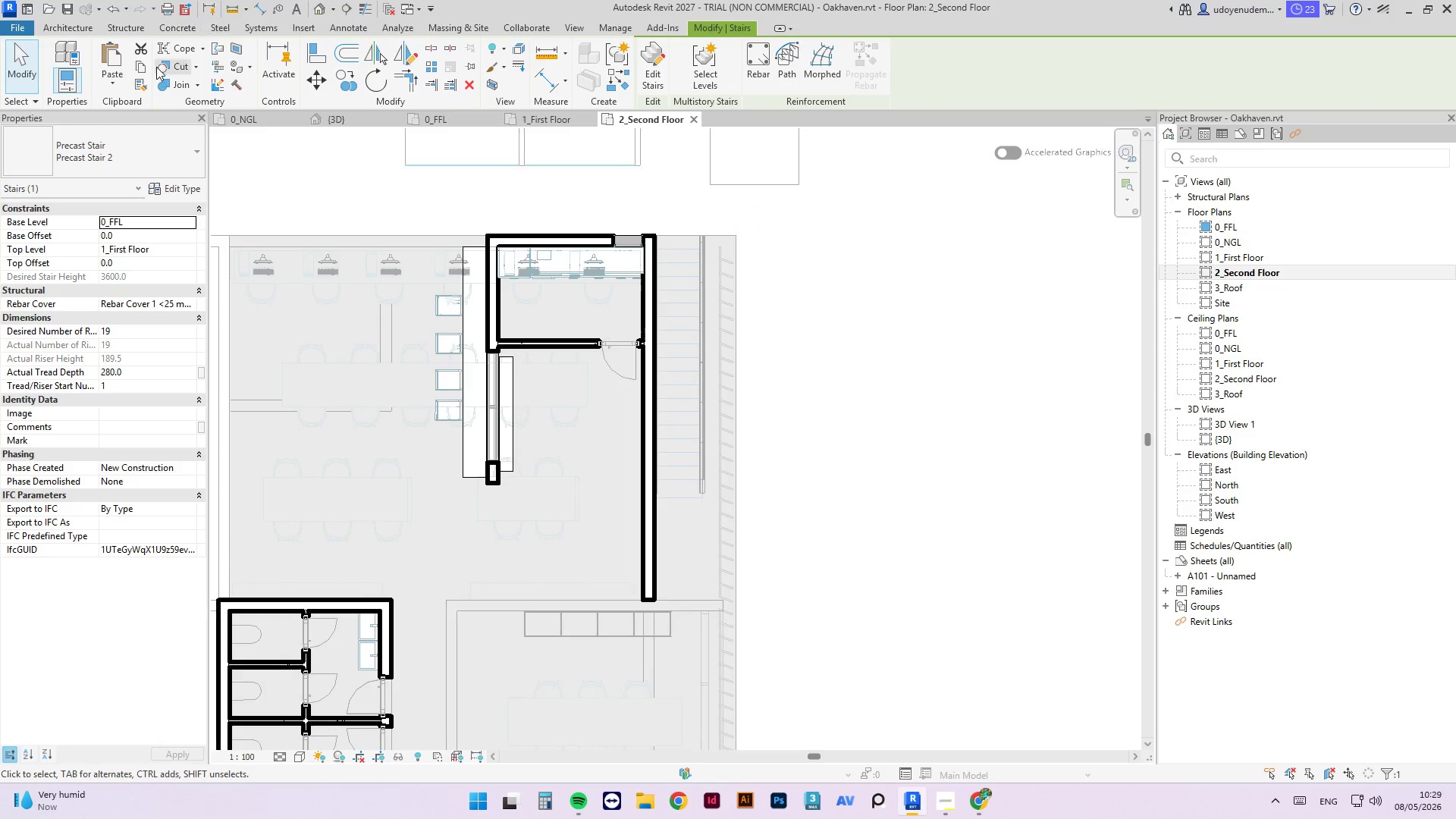 
left_click([111, 74])
 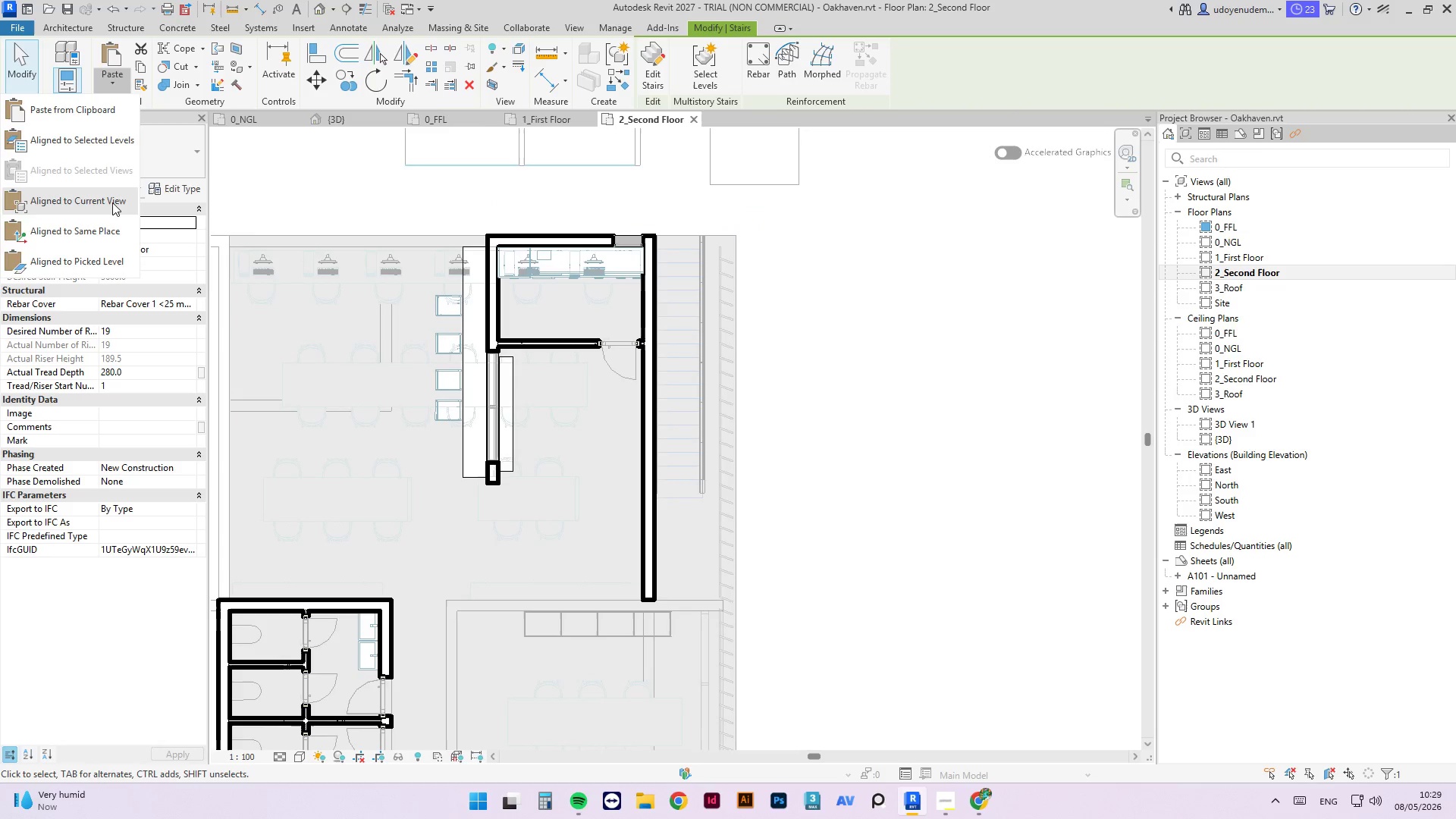 
left_click([112, 202])
 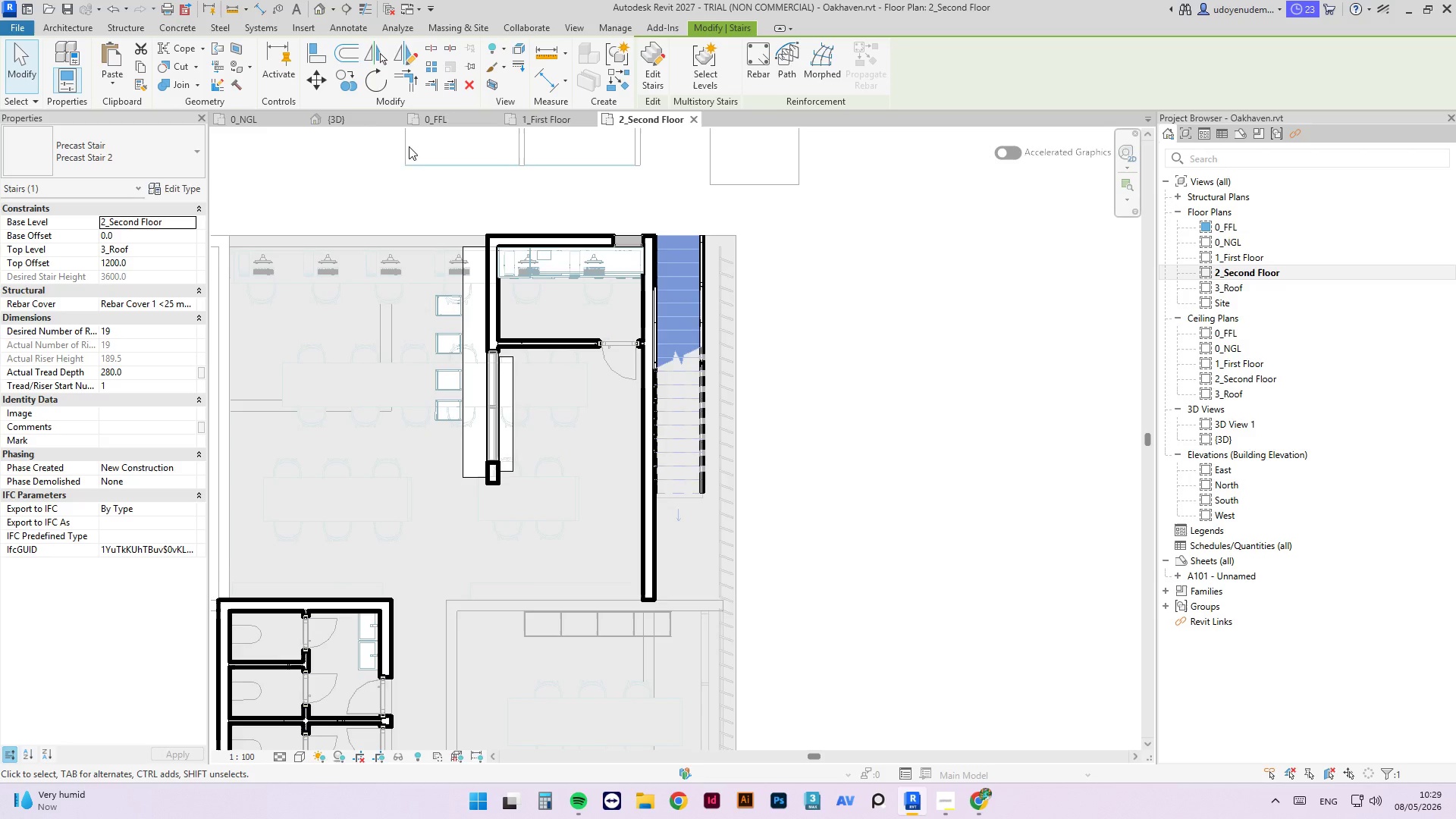 
left_click([361, 123])
 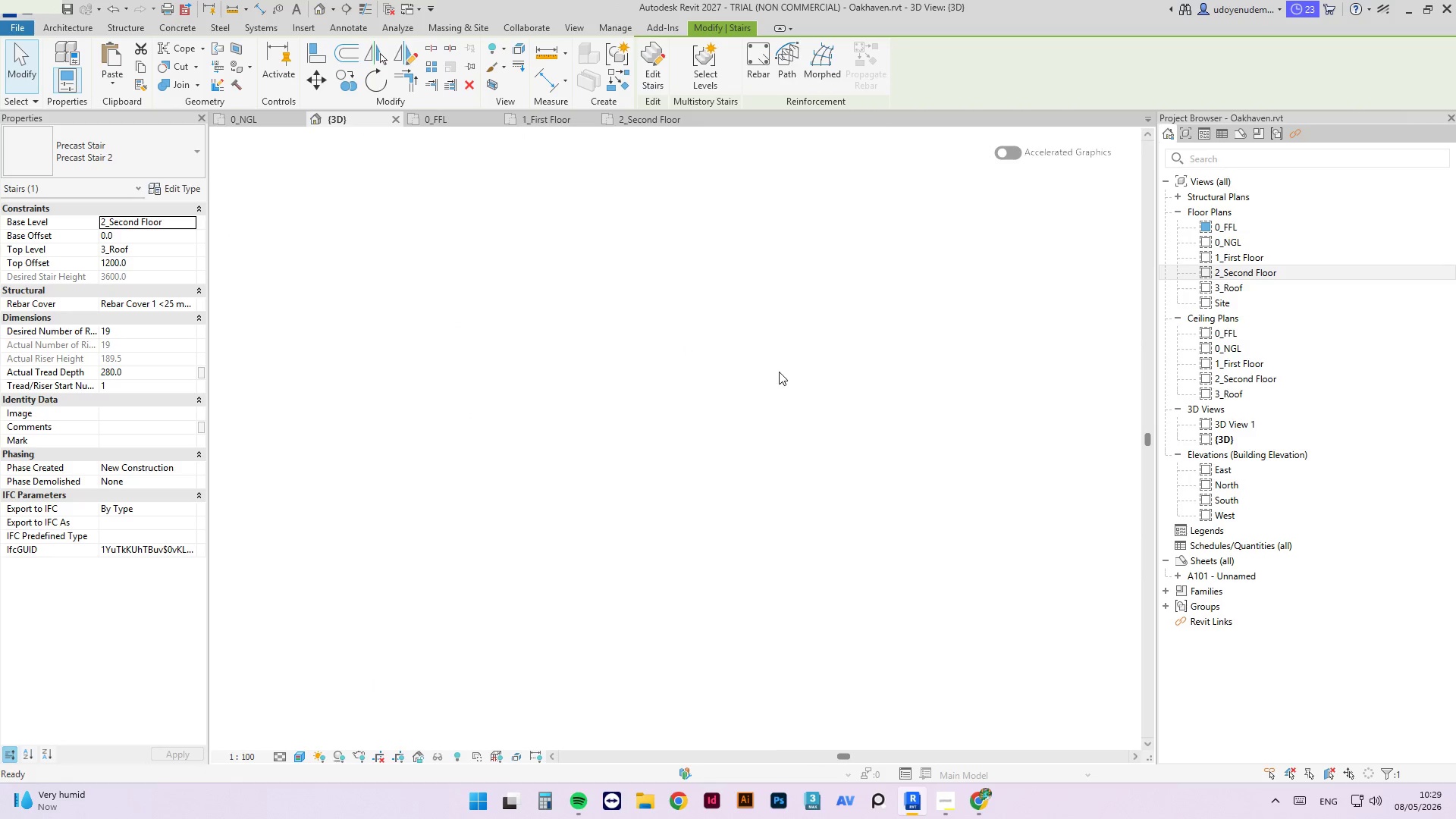 
scroll: coordinate [669, 312], scroll_direction: down, amount: 3.0
 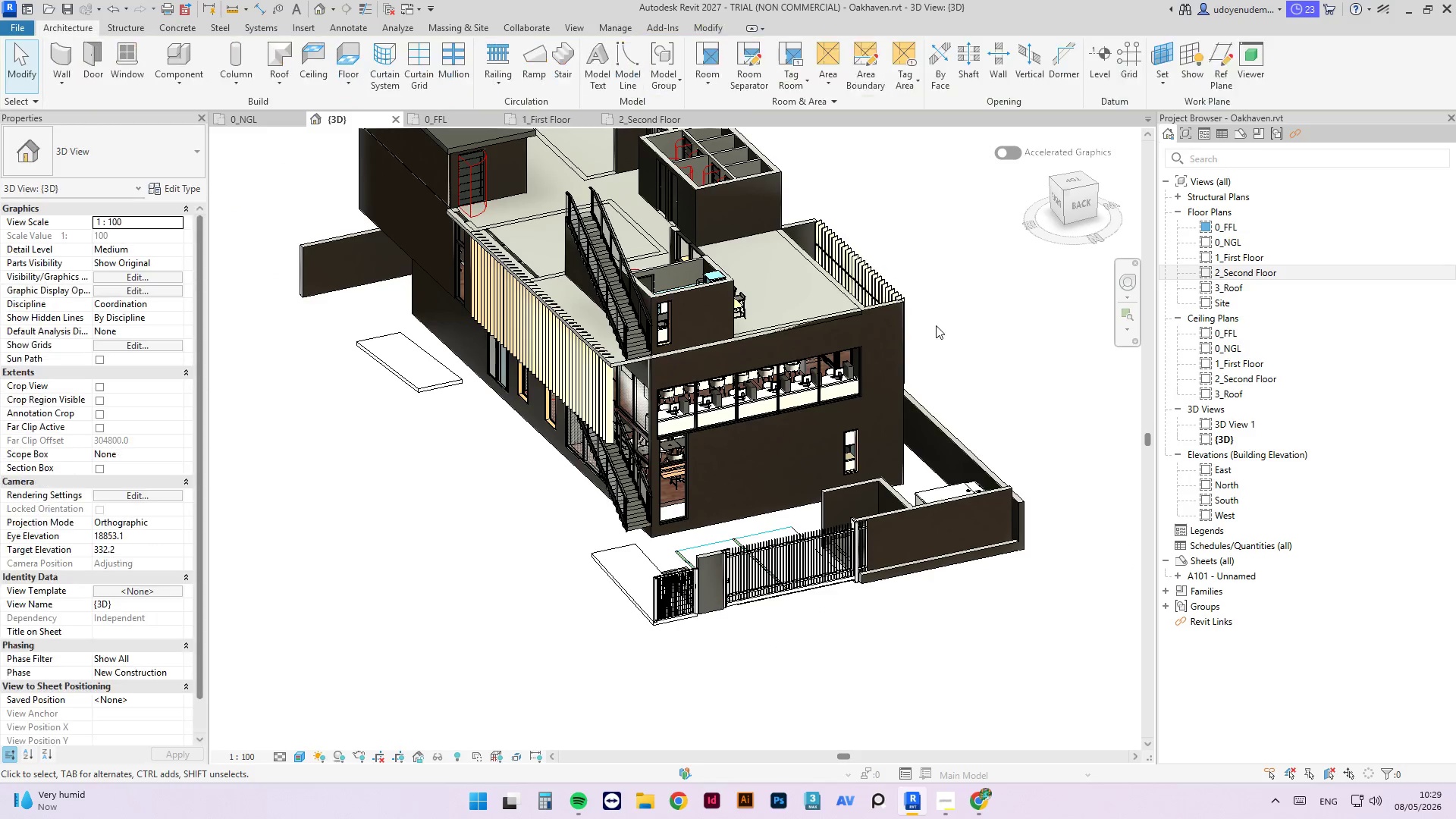 
hold_key(key=ShiftLeft, duration=2.3)
 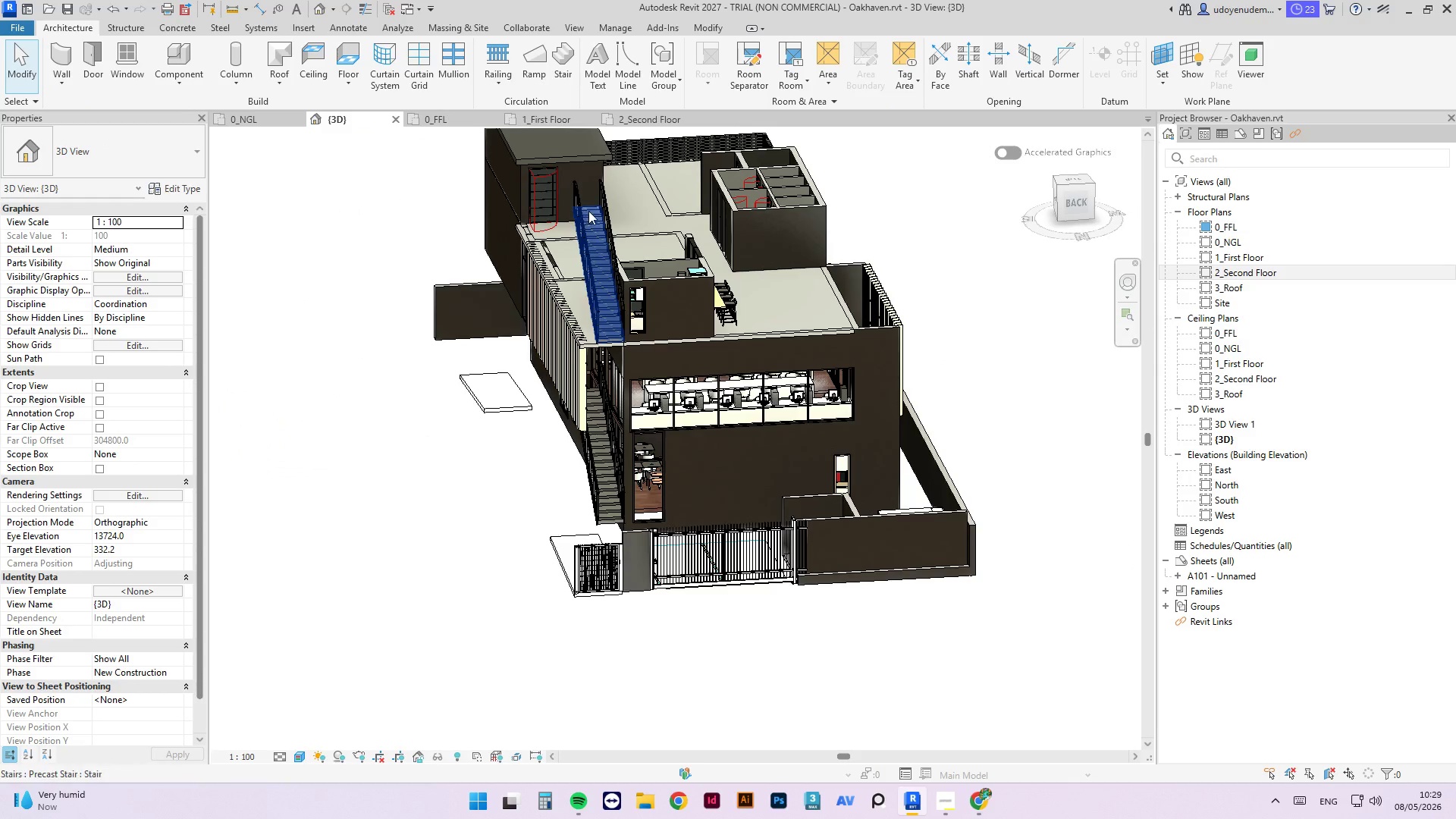 
left_click([589, 211])
 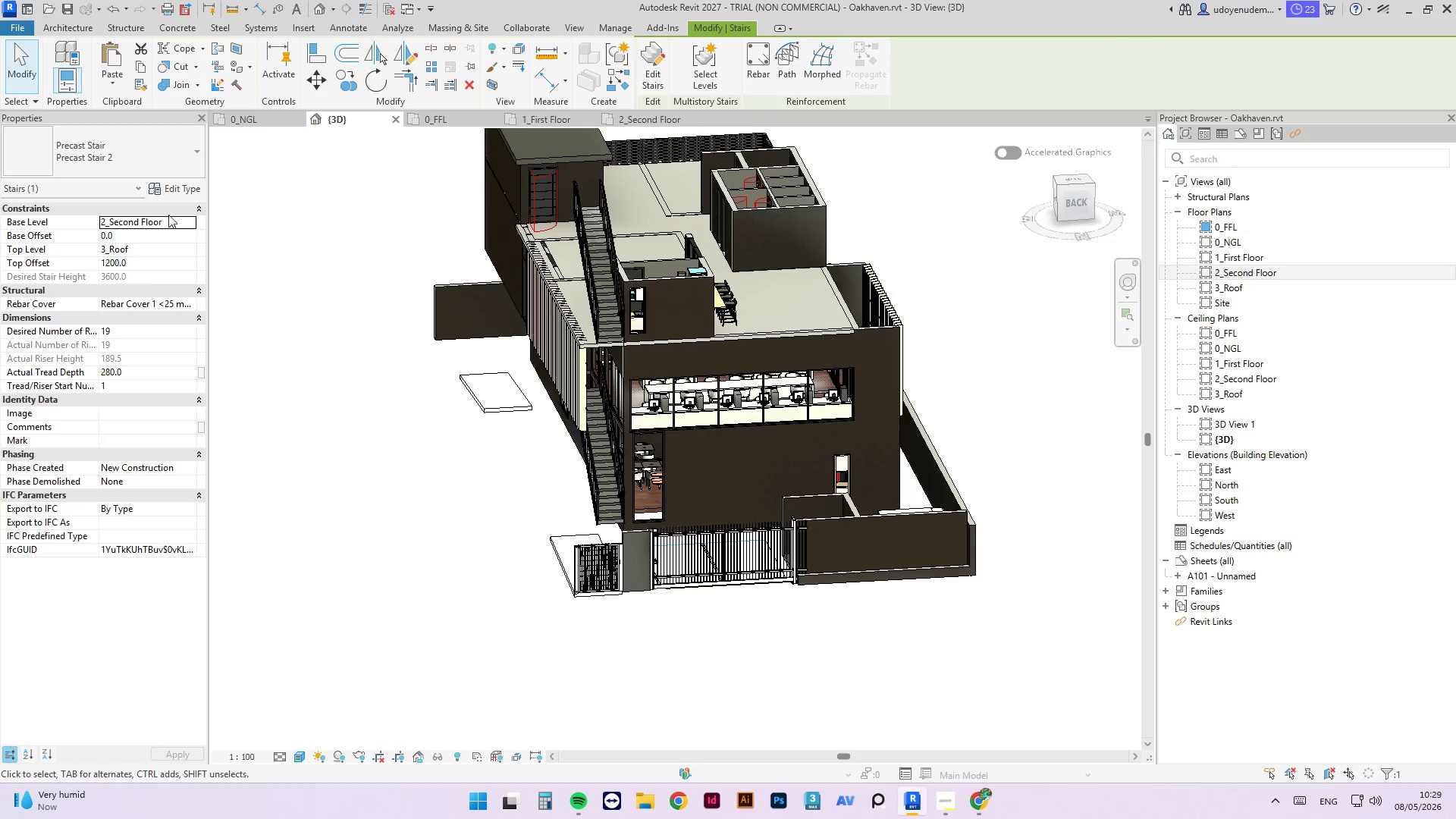 
left_click([186, 221])
 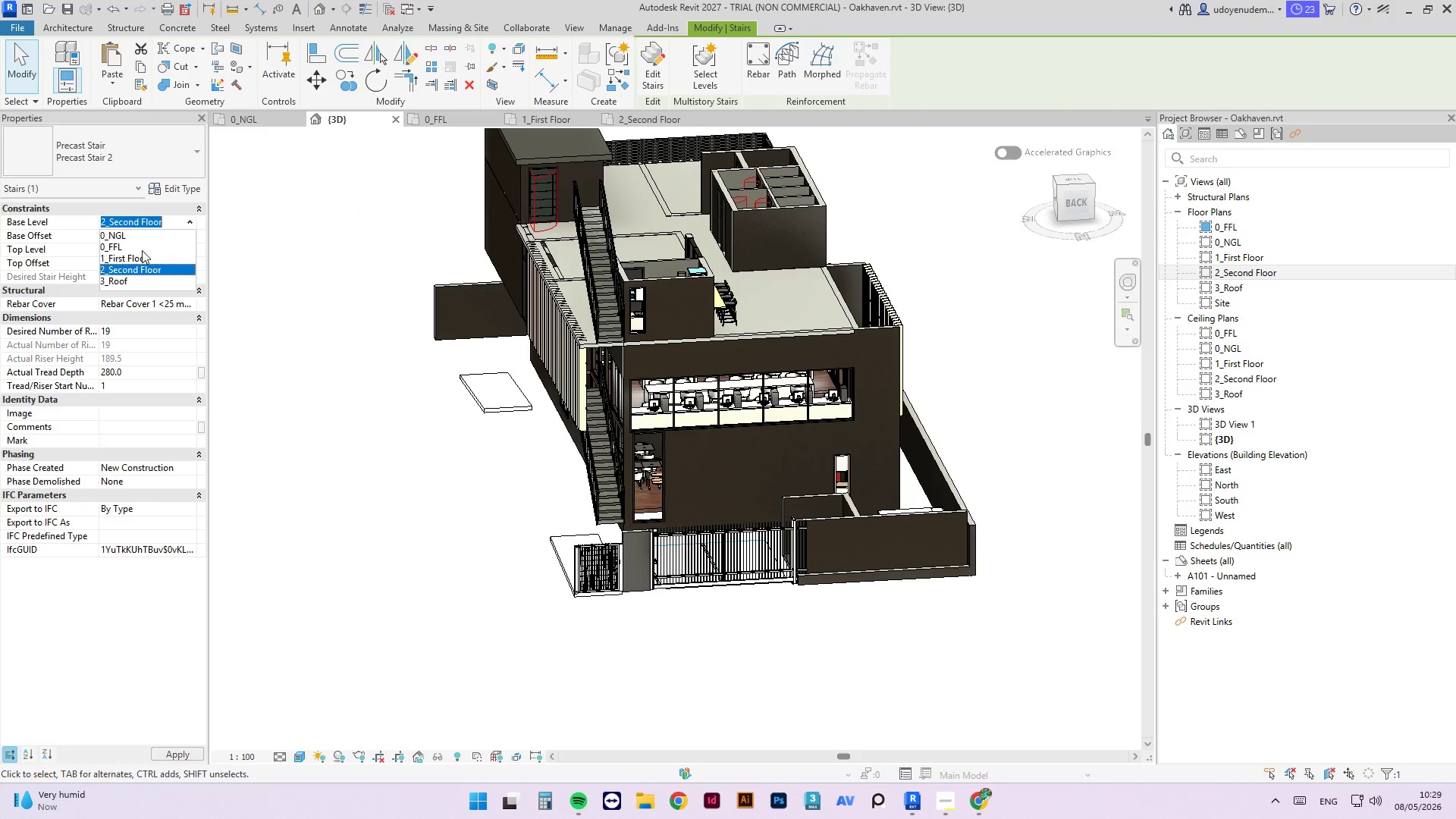 
left_click([140, 254])
 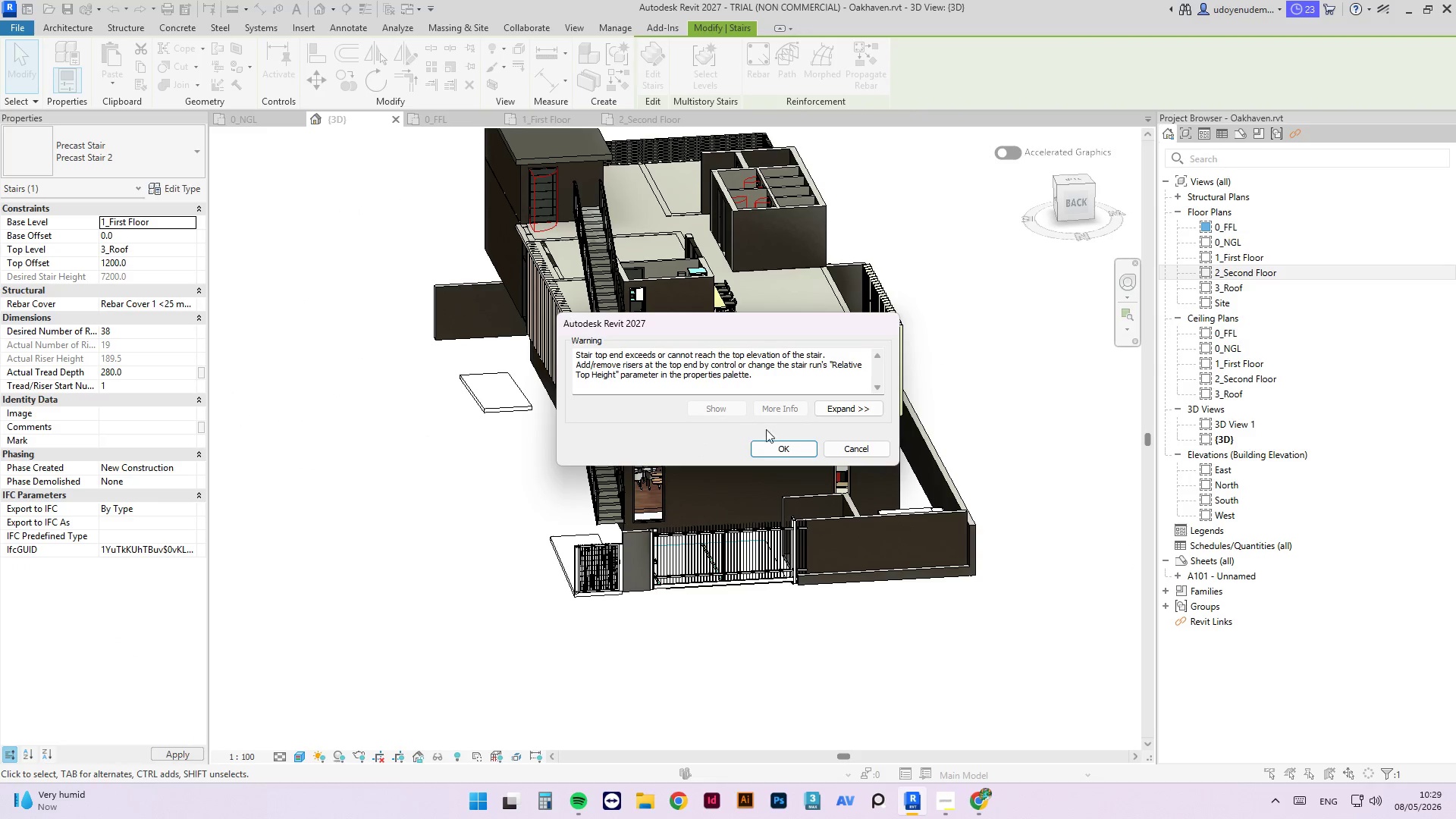 
left_click([790, 444])
 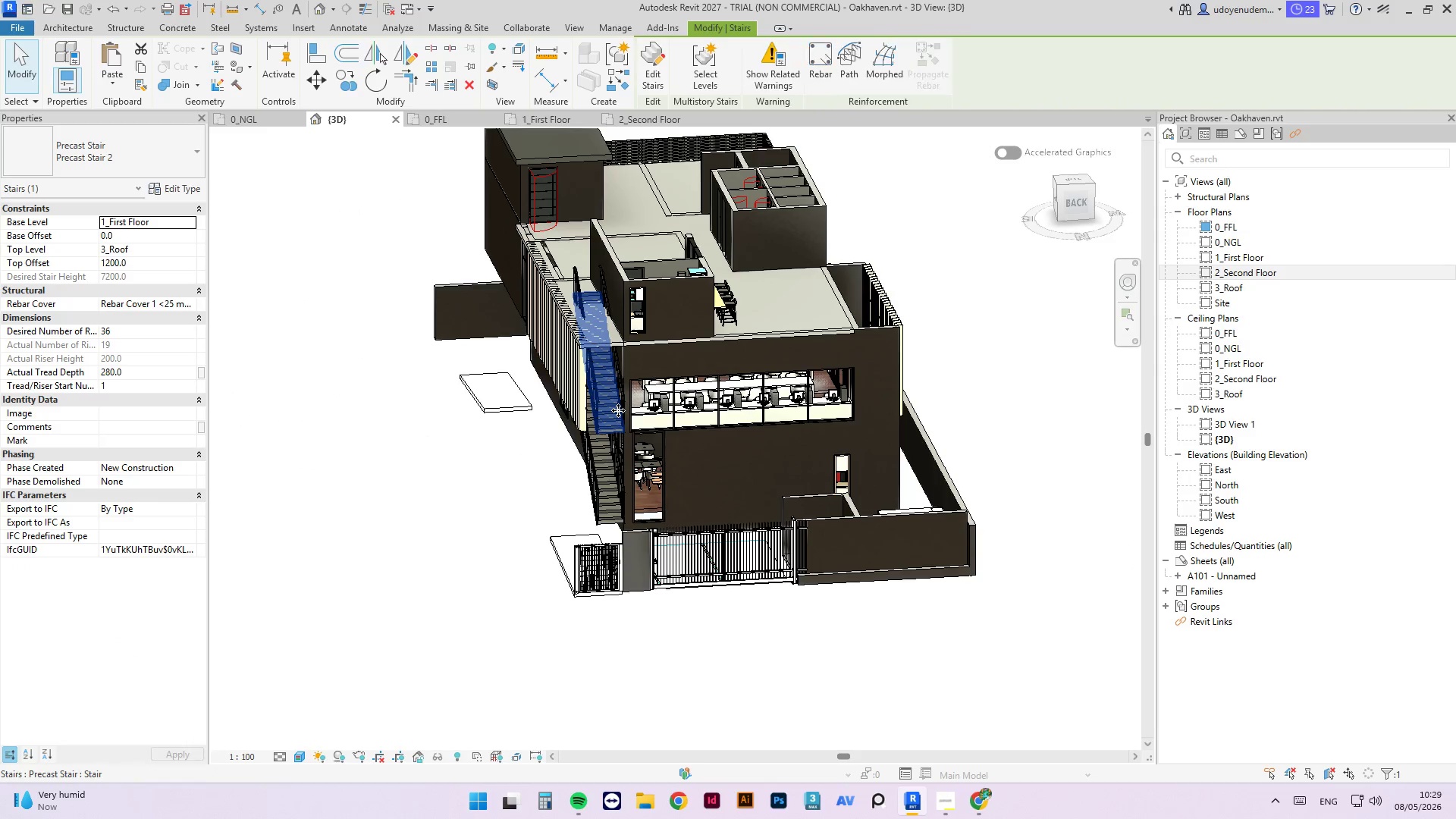 
hold_key(key=ShiftLeft, duration=6.0)
 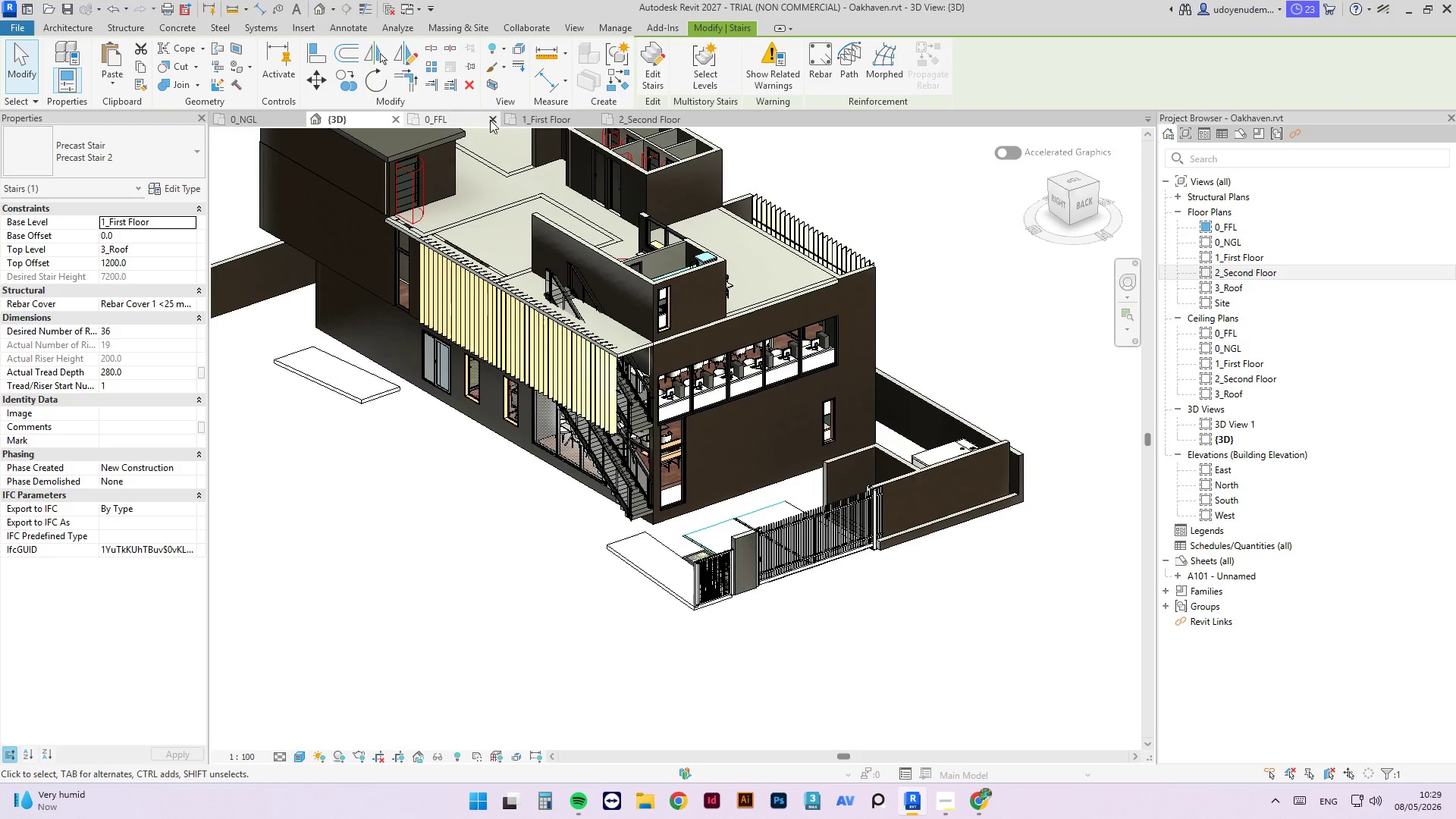 
left_click([554, 122])
 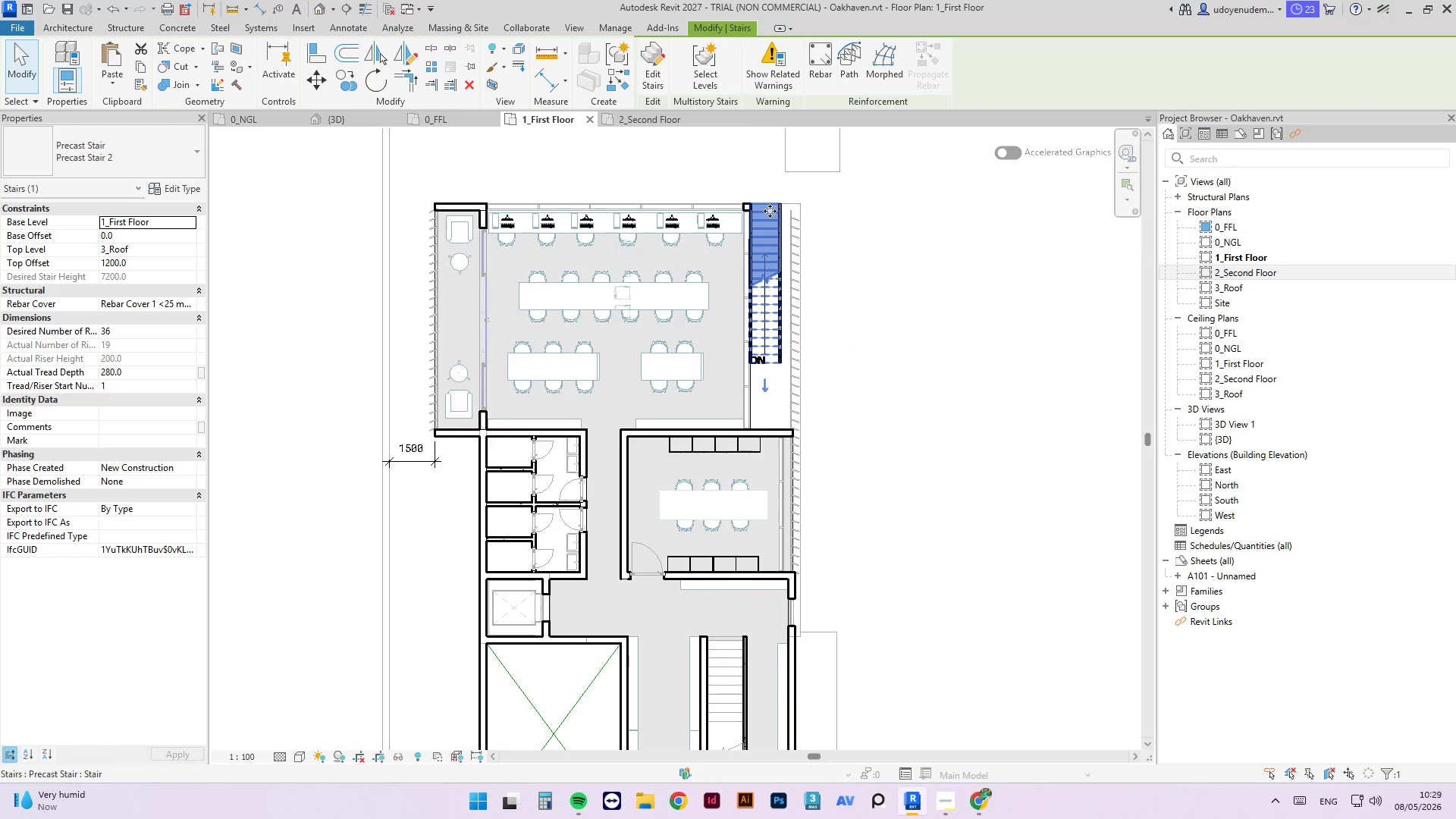 
left_click_drag(start_coordinate=[769, 208], to_coordinate=[772, 428])
 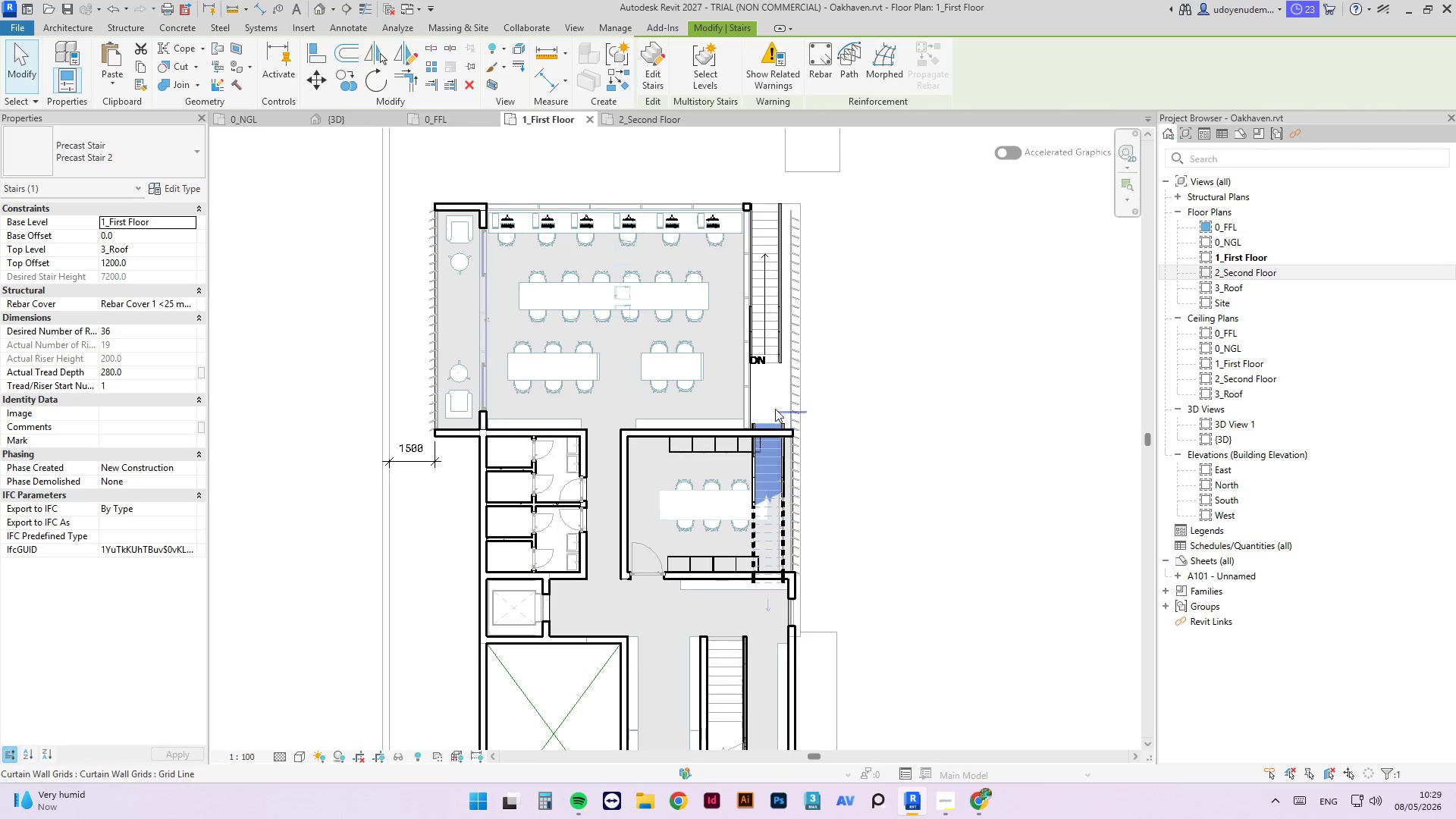 
left_click_drag(start_coordinate=[759, 421], to_coordinate=[736, 433])
 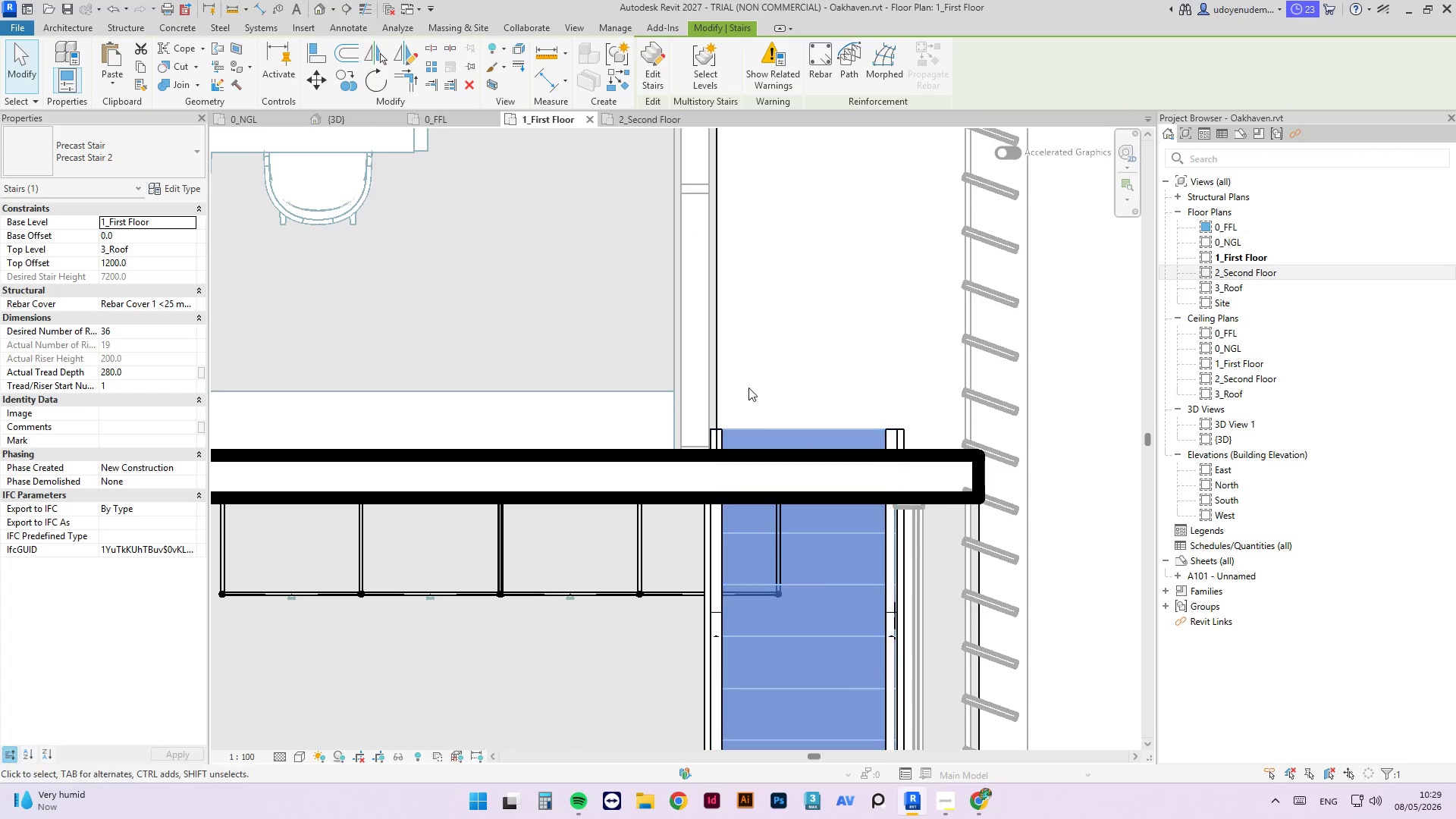 
scroll: coordinate [758, 422], scroll_direction: up, amount: 13.0
 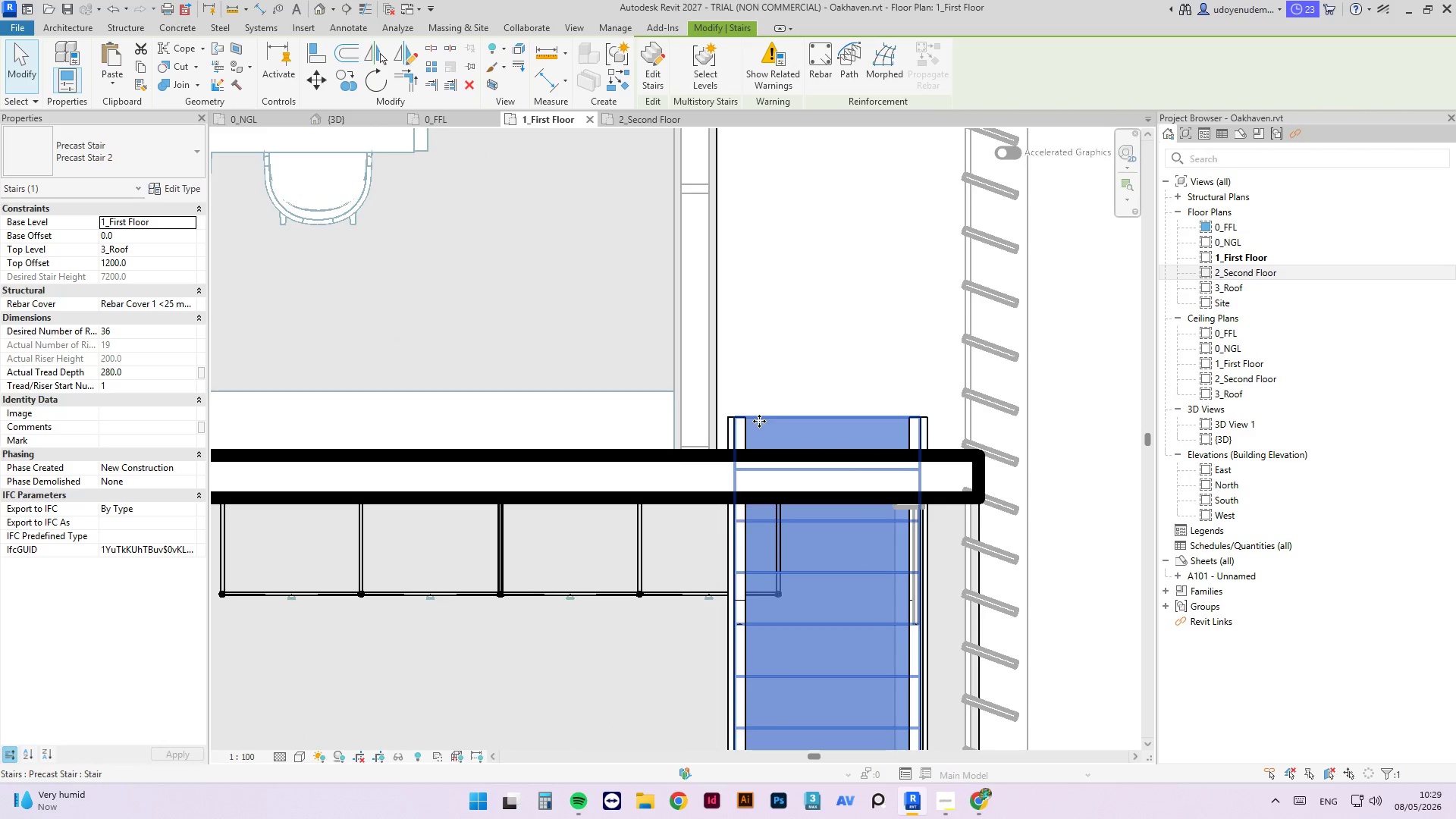 
scroll: coordinate [763, 350], scroll_direction: down, amount: 9.0
 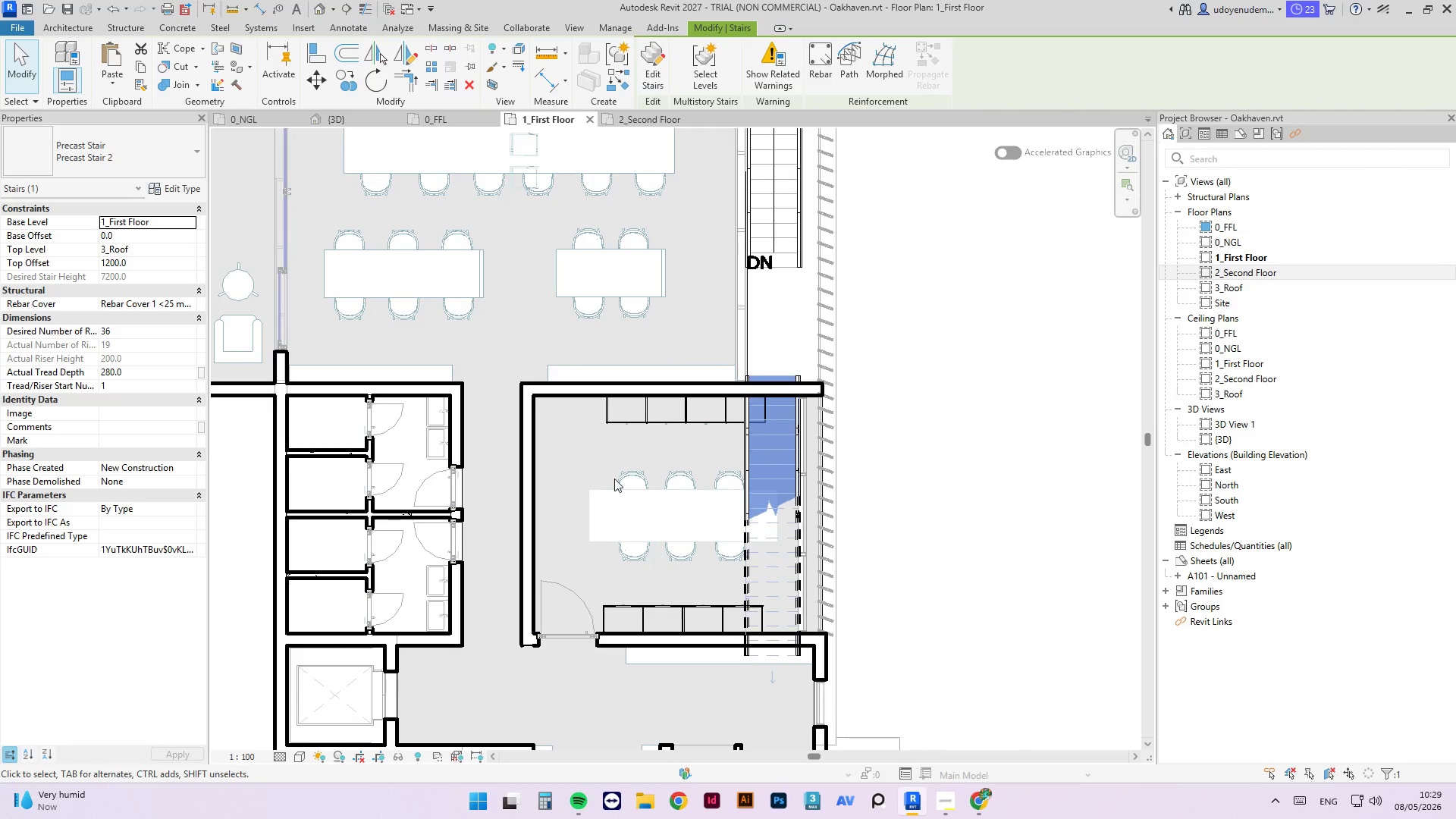 
mouse_move([723, 474])
 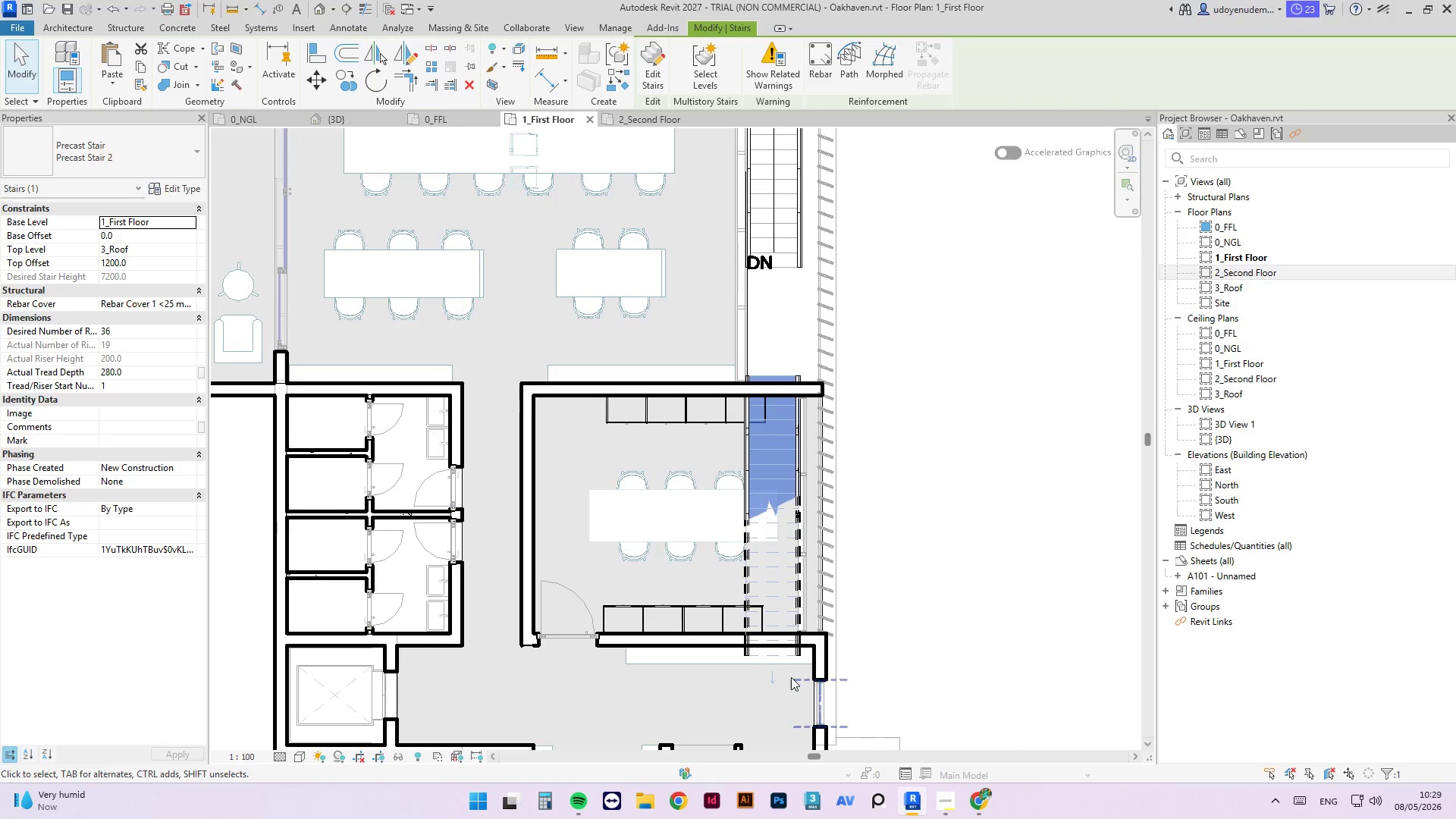 
scroll: coordinate [794, 462], scroll_direction: down, amount: 7.0
 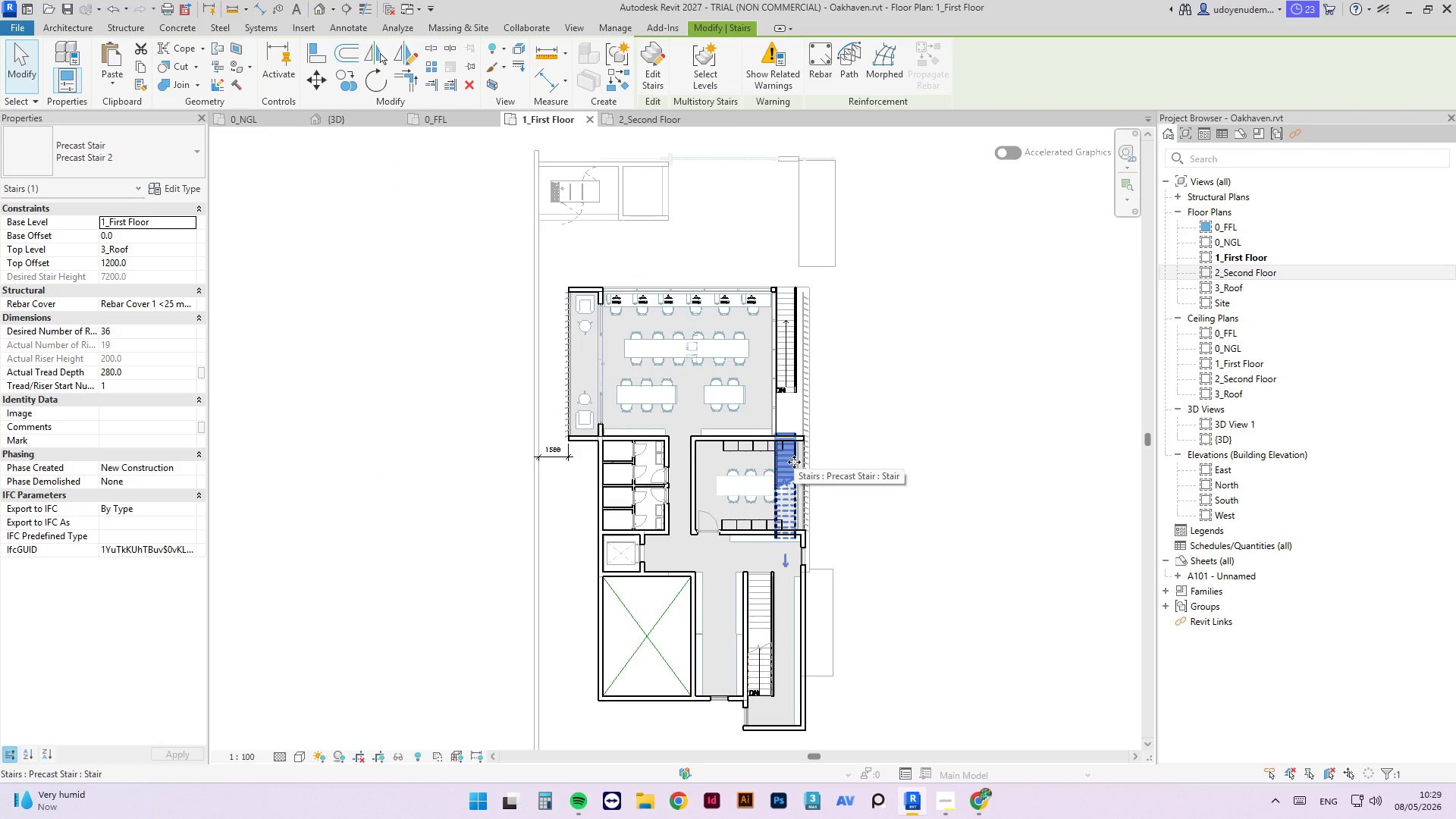 
scroll: coordinate [783, 412], scroll_direction: up, amount: 8.0
 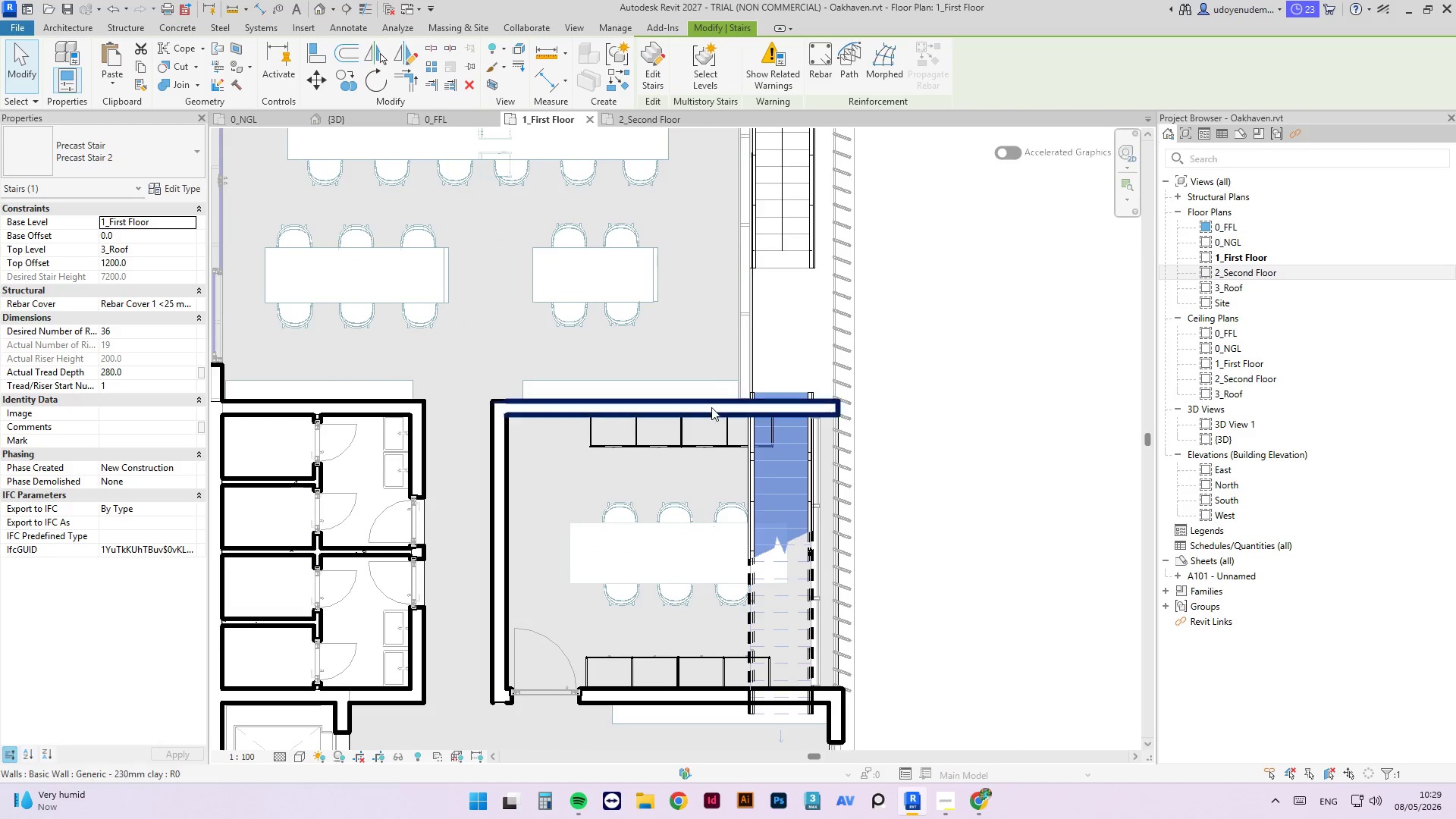 
left_click([711, 407])
 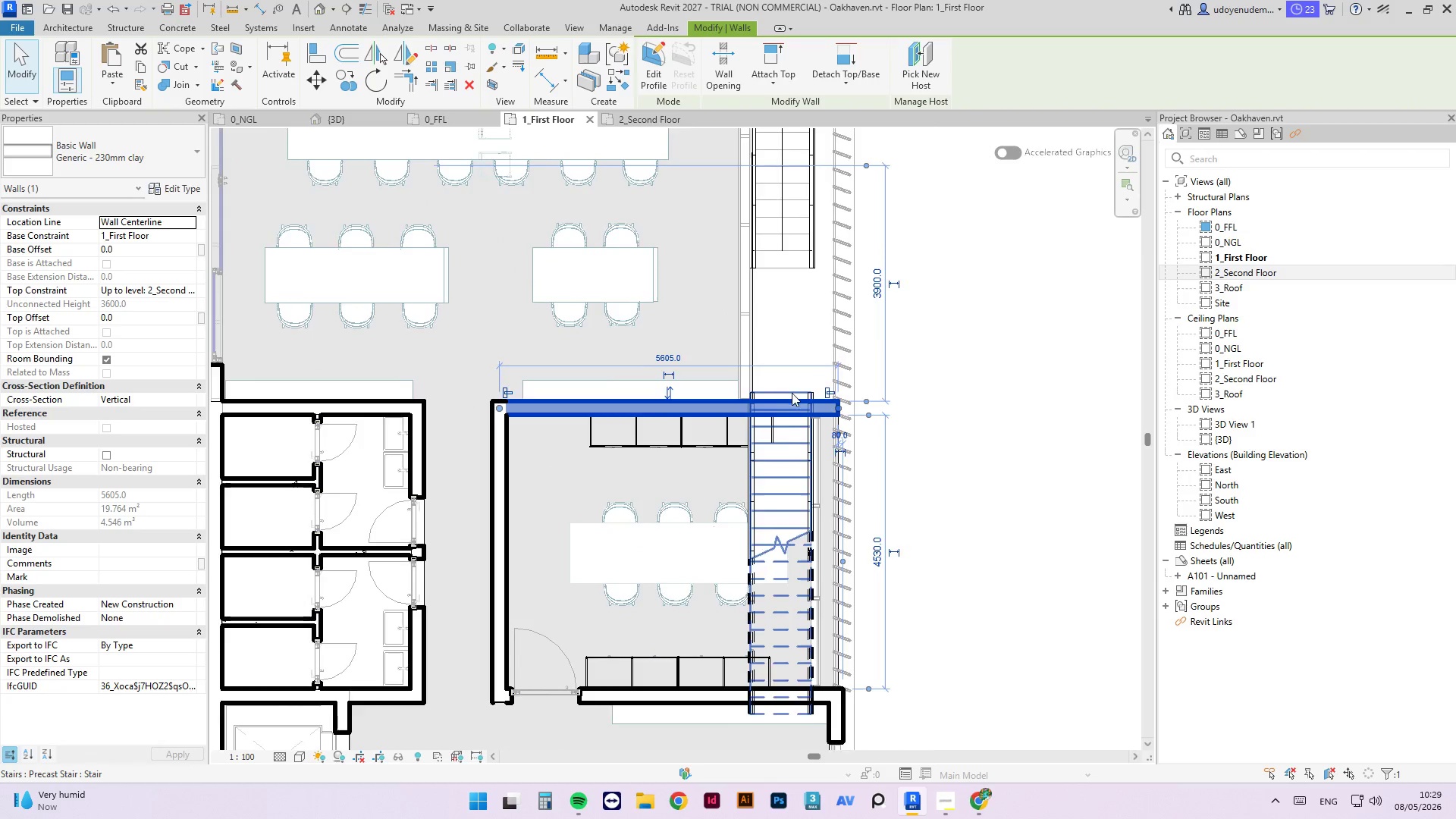 
scroll: coordinate [794, 394], scroll_direction: up, amount: 3.0
 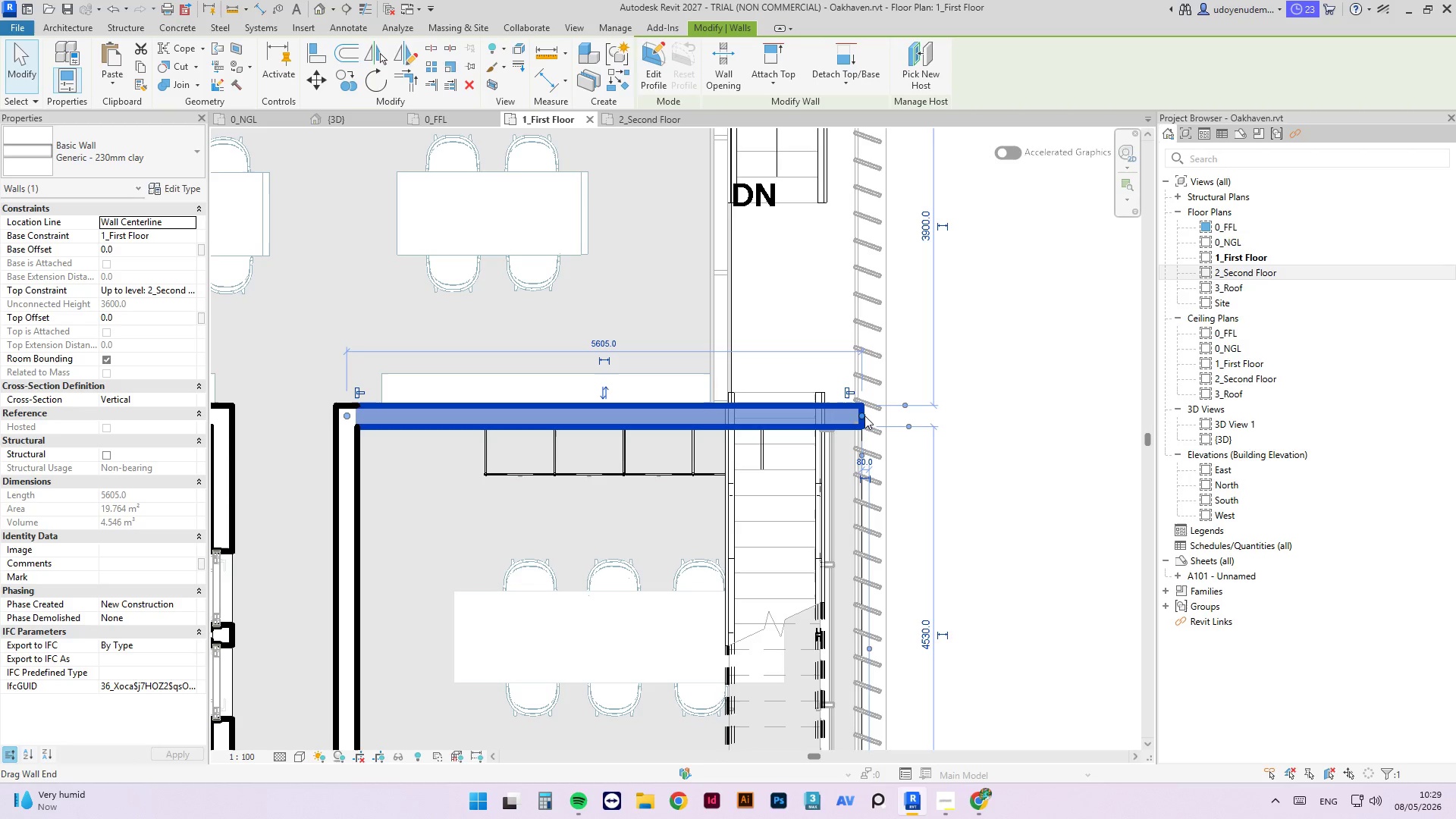 
left_click_drag(start_coordinate=[861, 416], to_coordinate=[720, 407])
 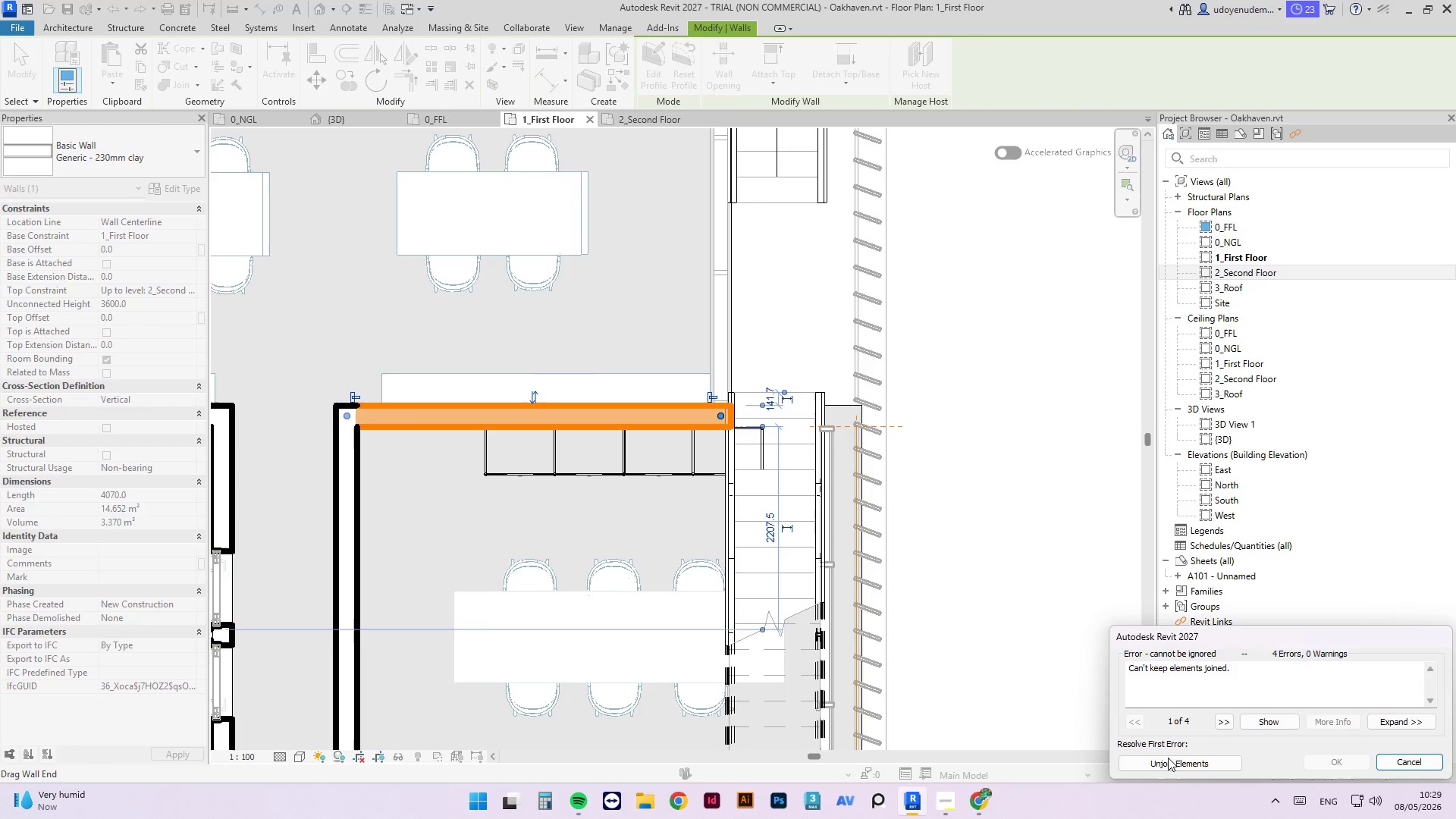 
left_click([1169, 762])
 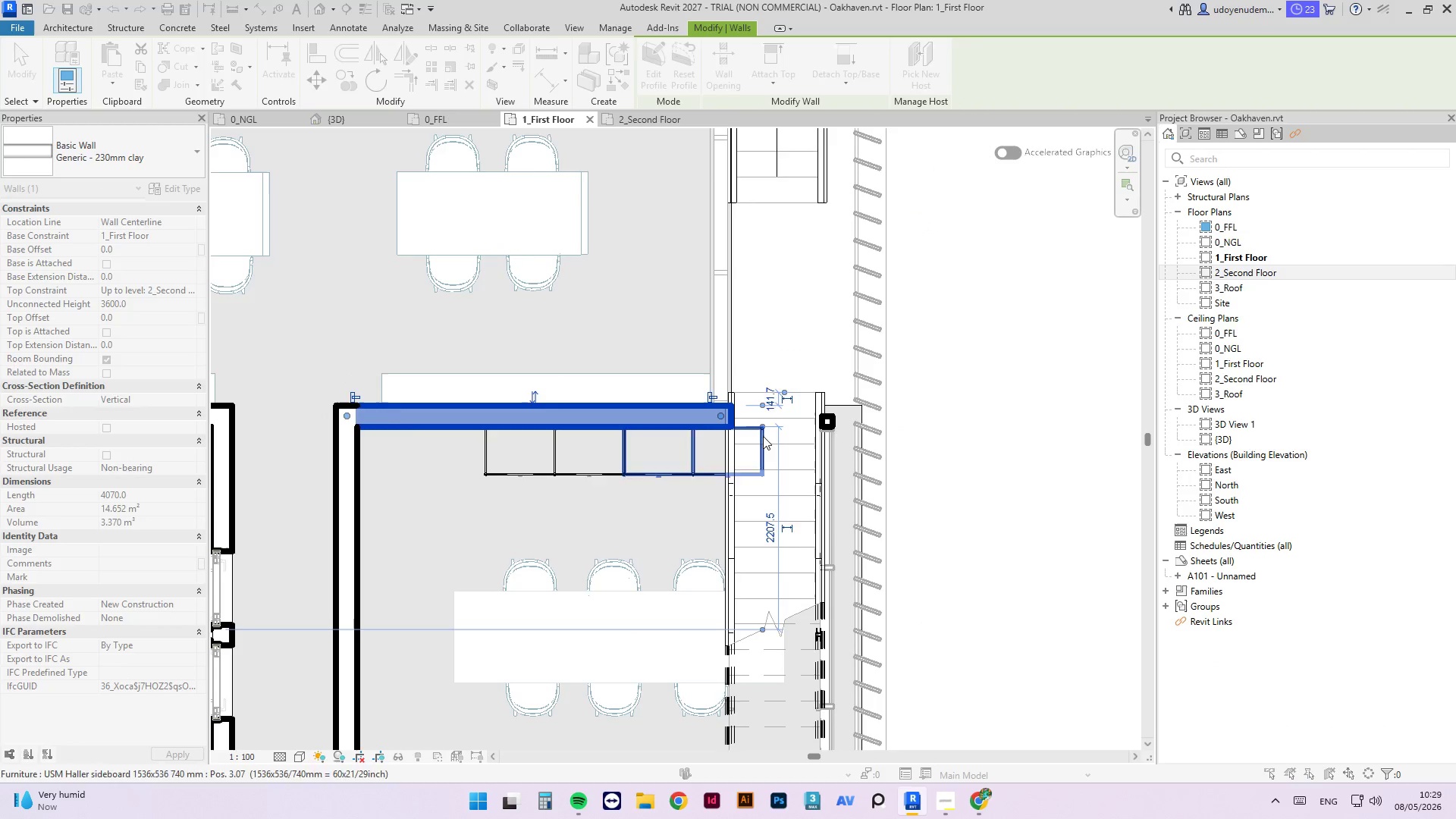 
scroll: coordinate [781, 400], scroll_direction: down, amount: 6.0
 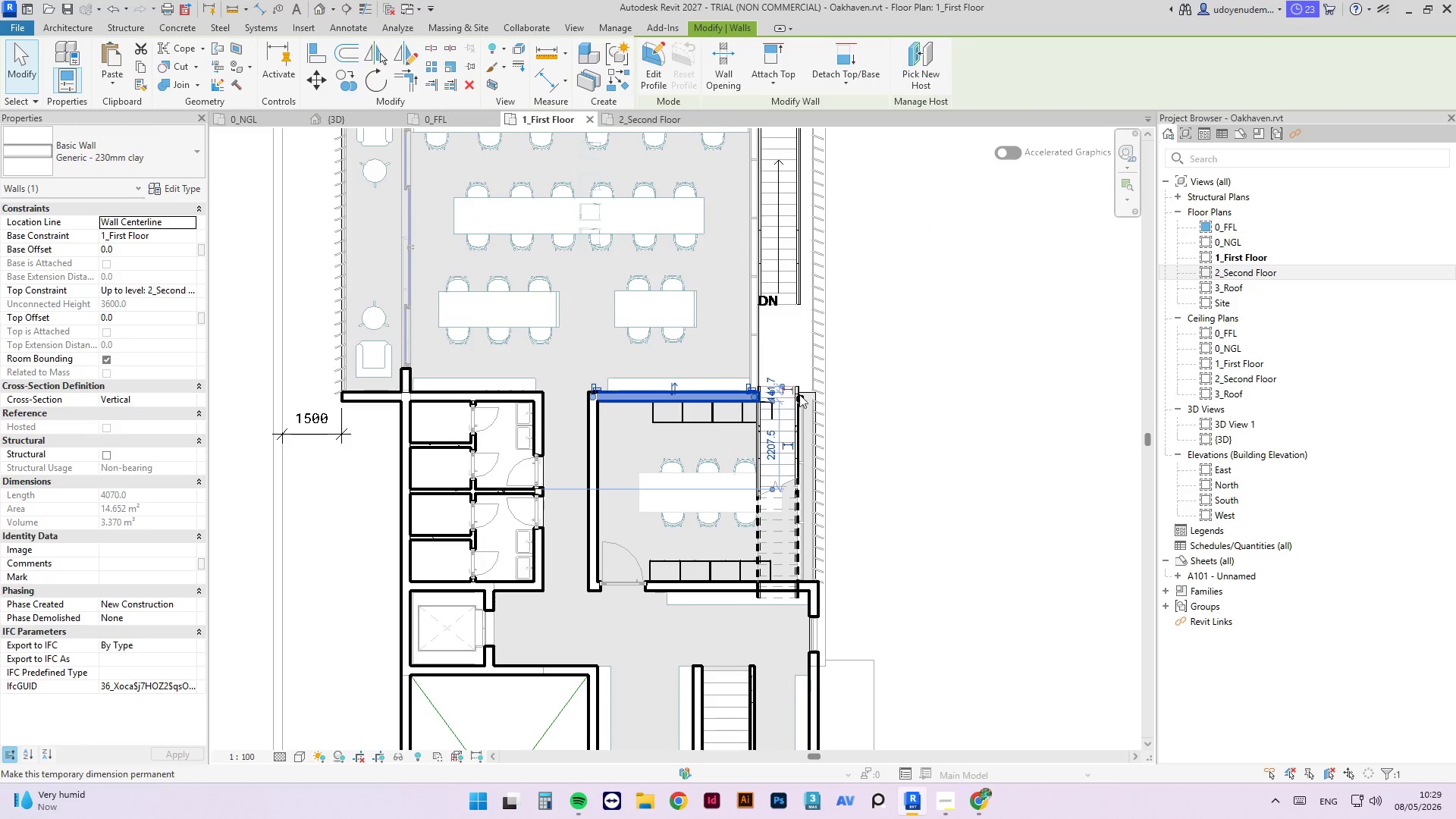 
scroll: coordinate [813, 430], scroll_direction: up, amount: 3.0
 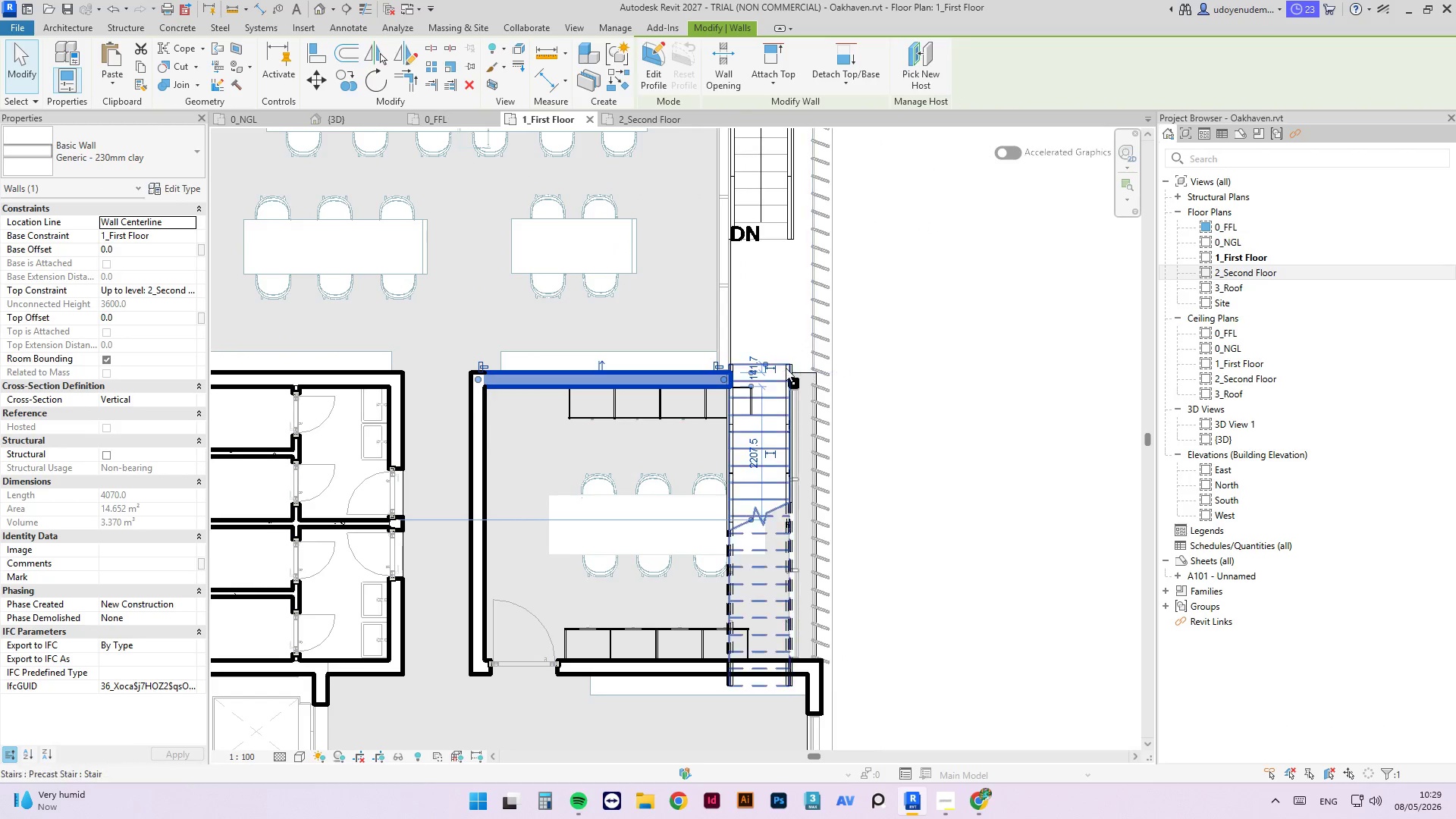 
left_click([786, 368])
 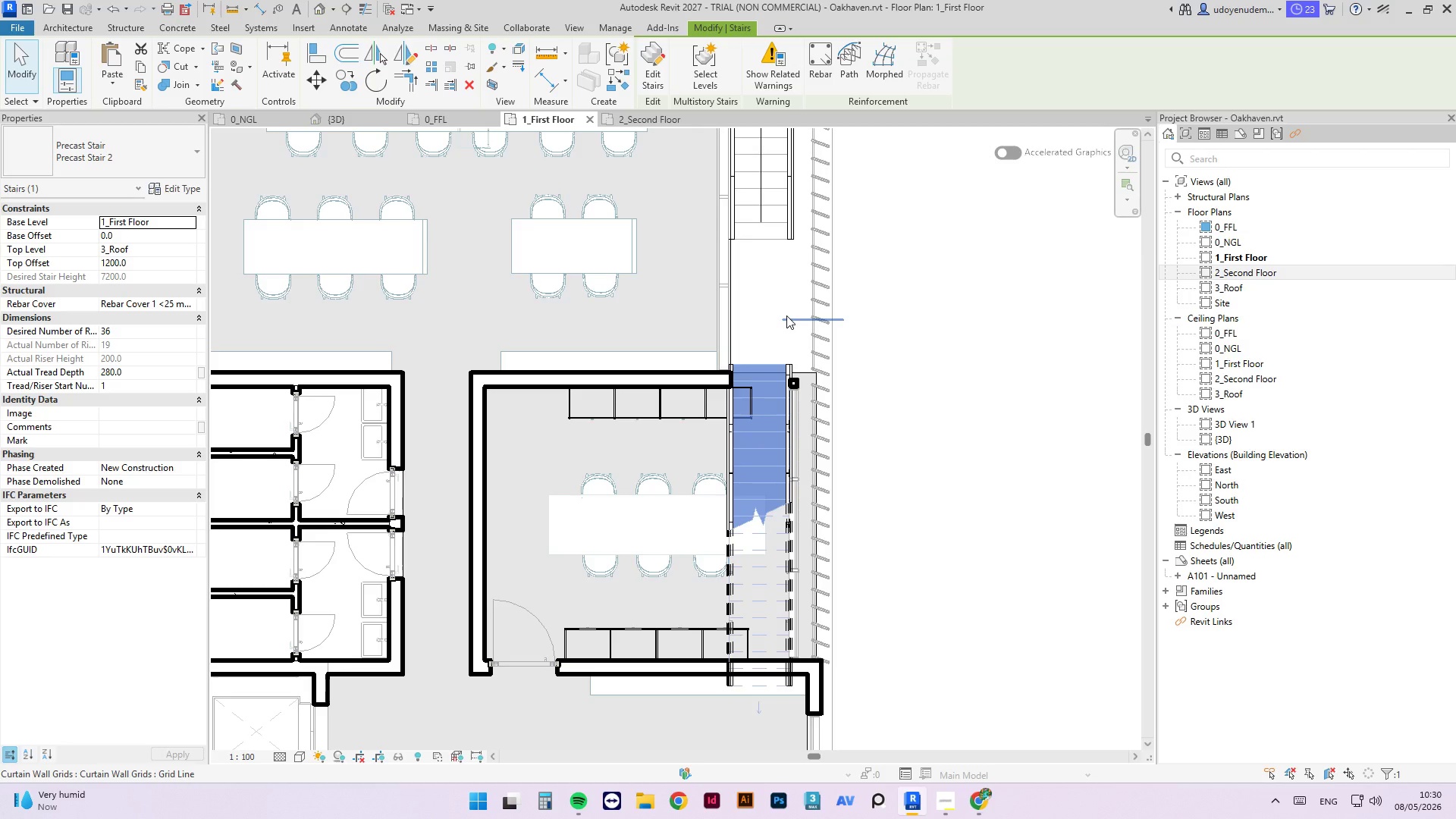 
wait(29.84)
 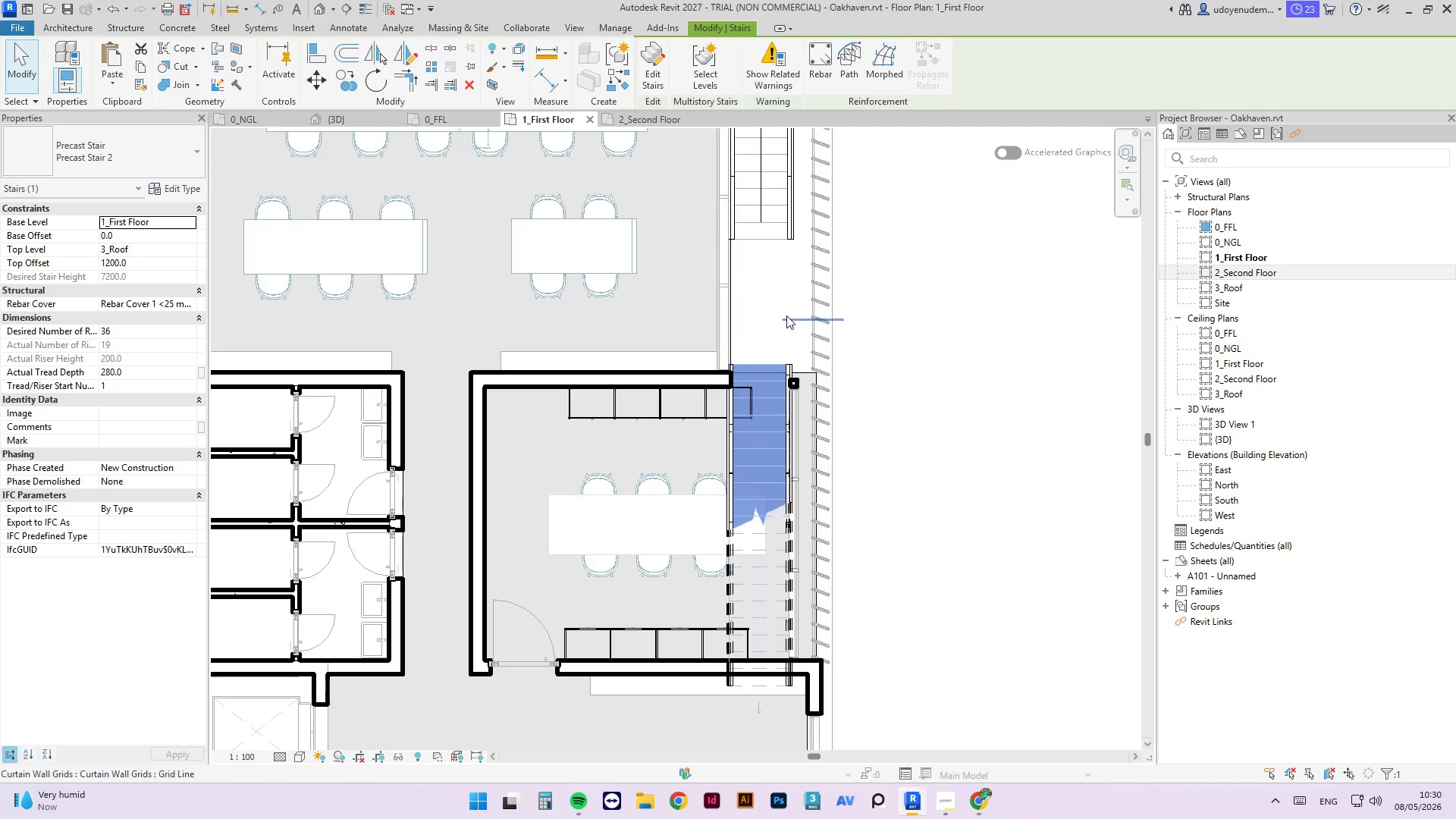 
scroll: coordinate [844, 376], scroll_direction: down, amount: 4.0
 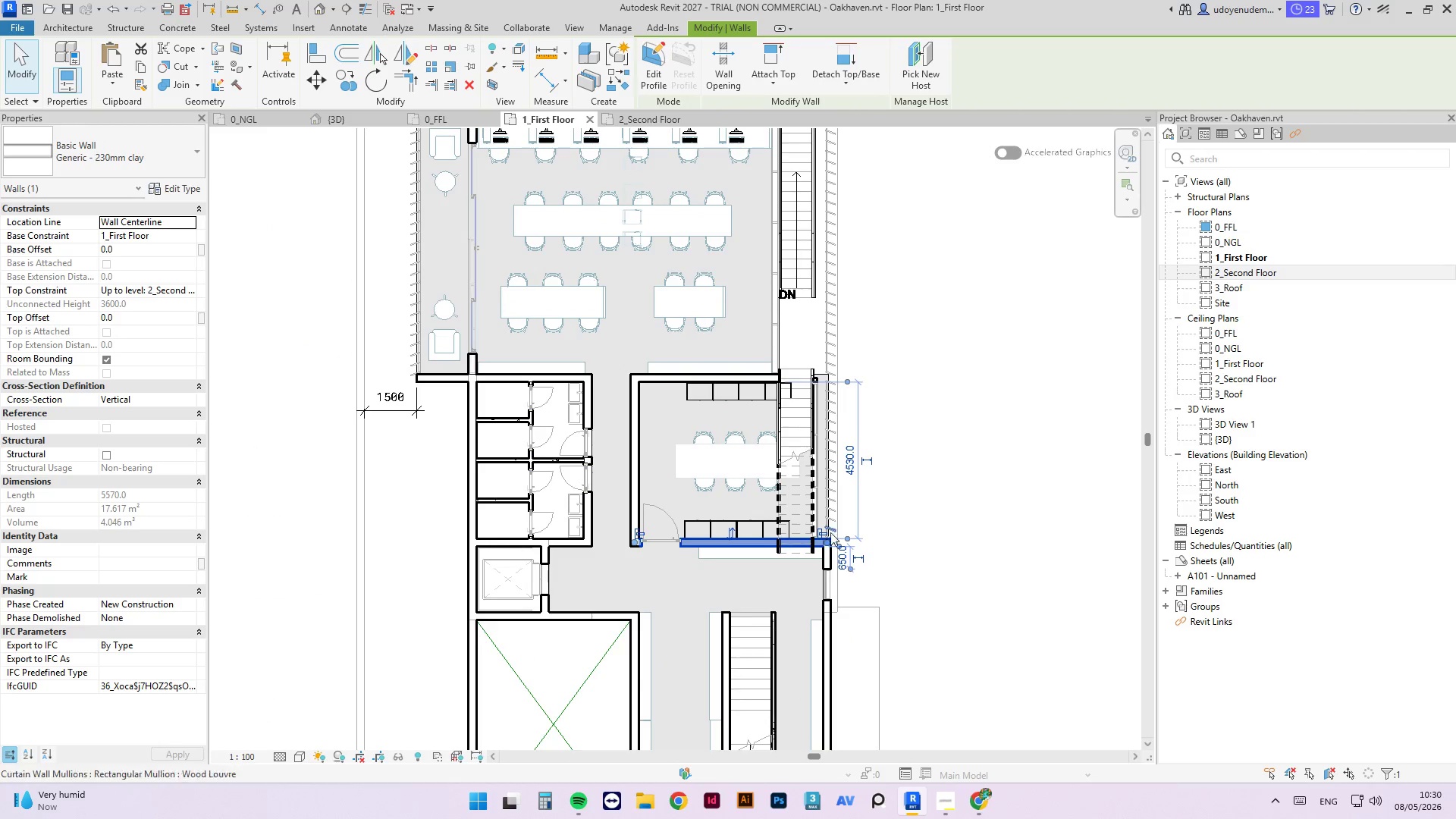 
scroll: coordinate [821, 524], scroll_direction: up, amount: 3.0
 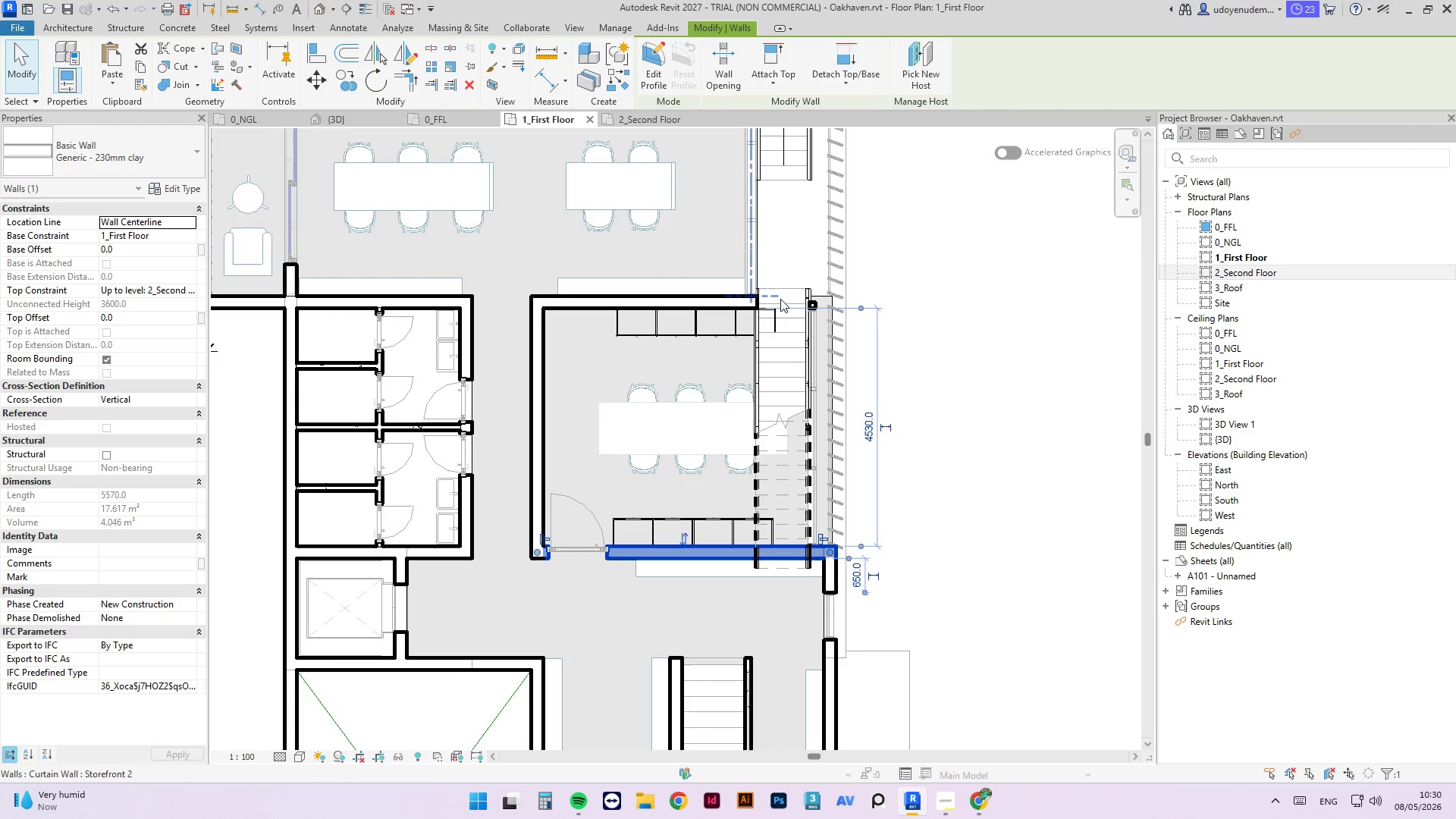 
left_click([780, 288])
 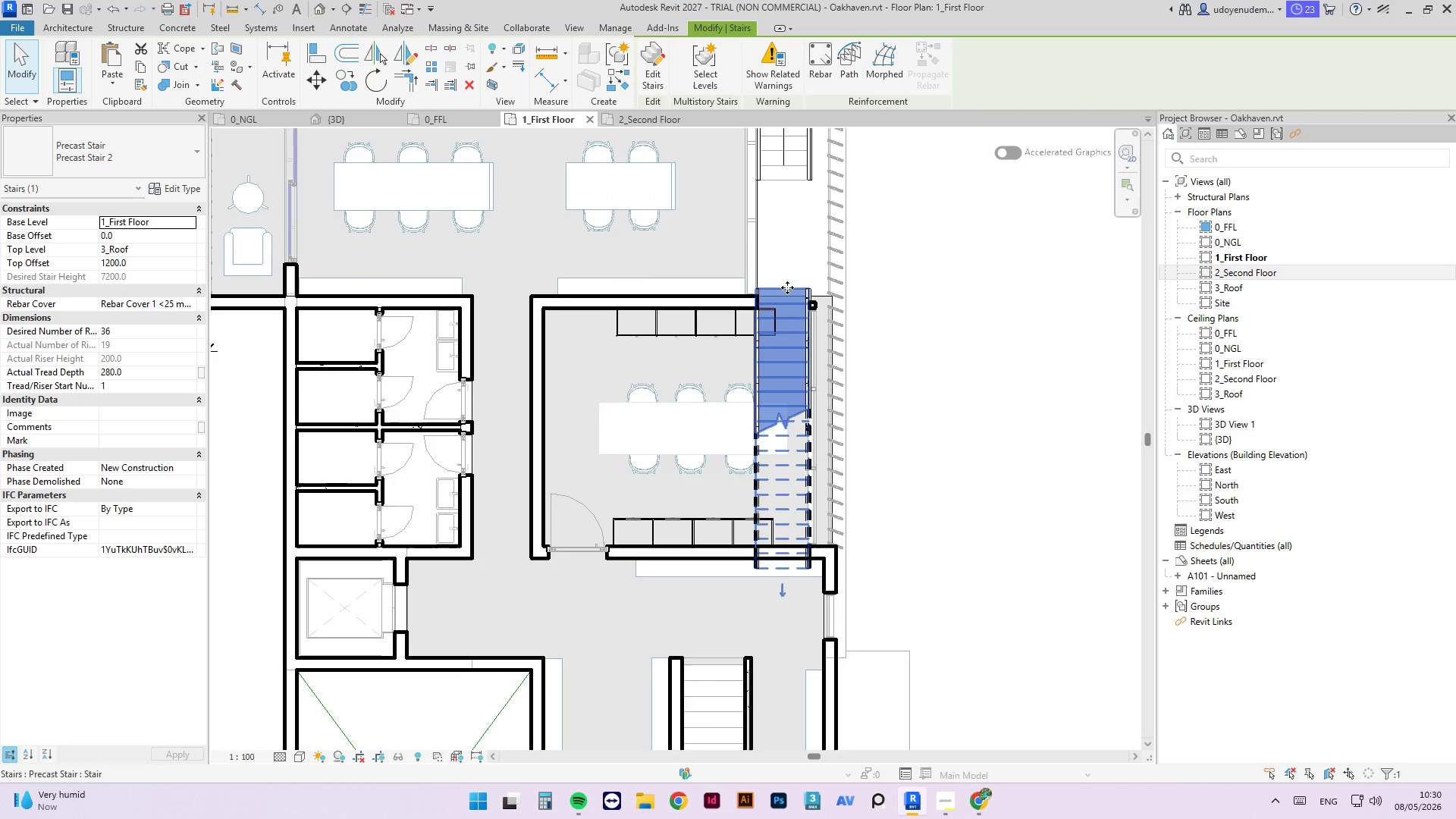 
left_click_drag(start_coordinate=[787, 287], to_coordinate=[789, 249])
 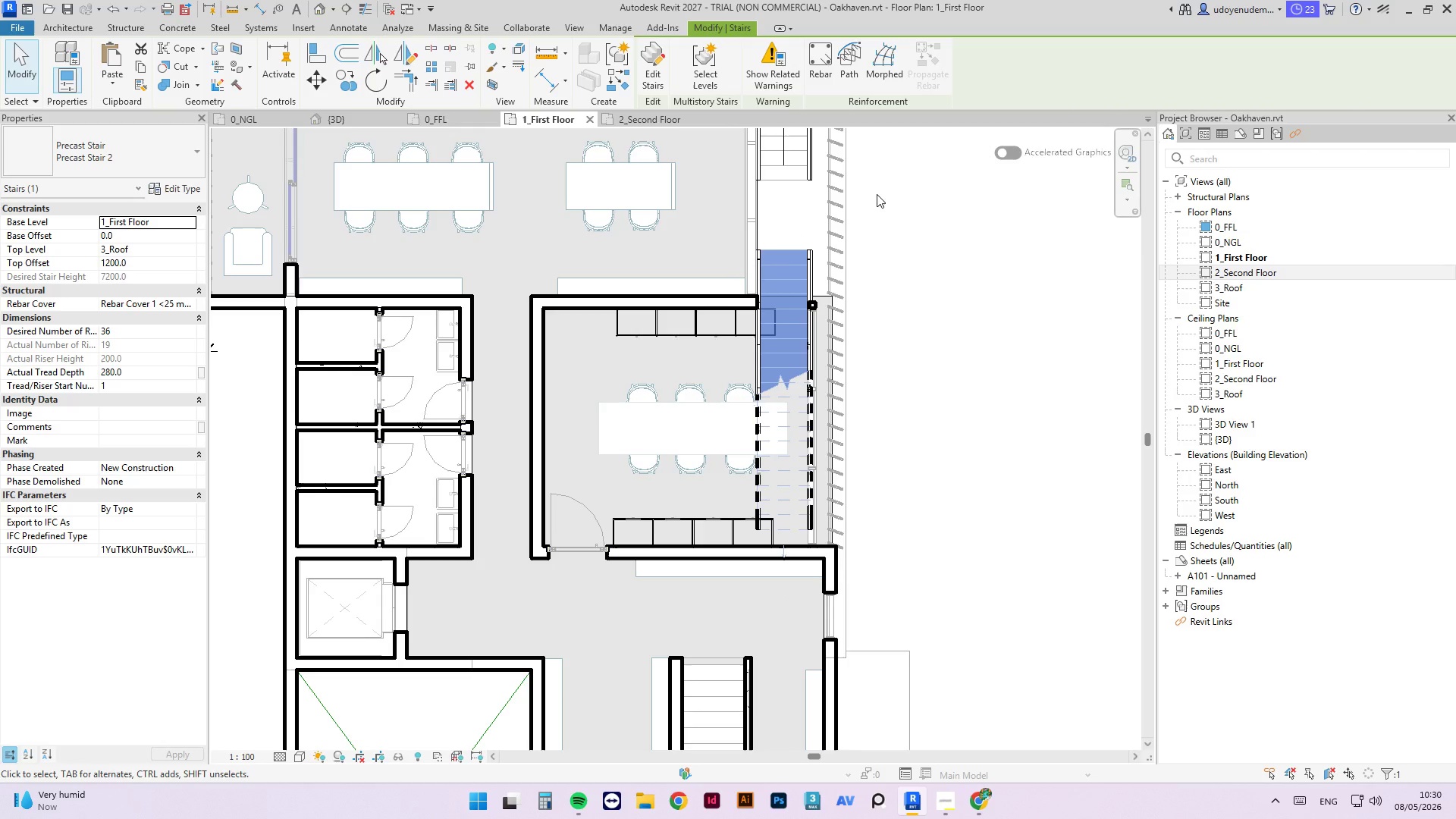 
wait(6.27)
 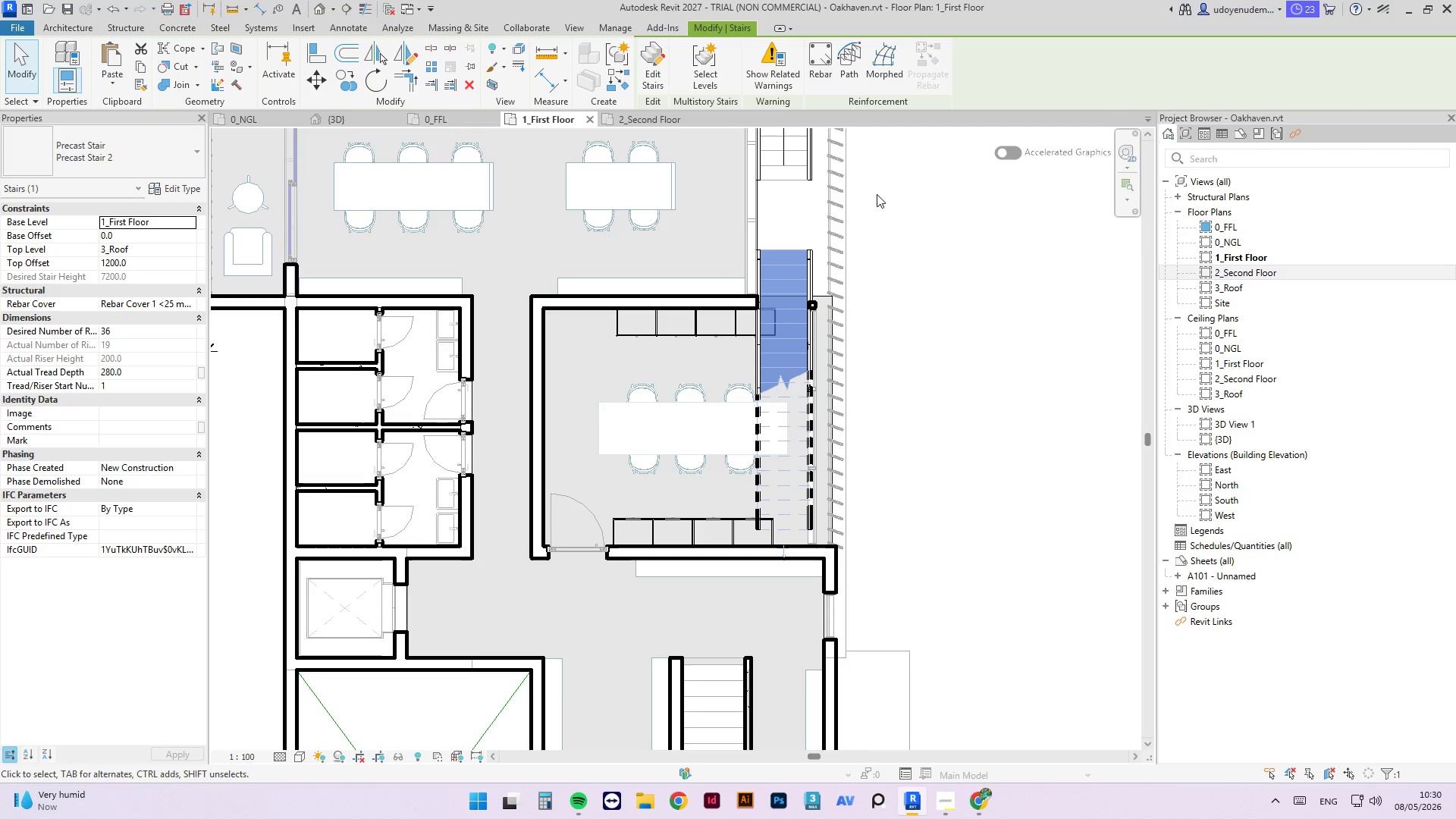 
left_click([930, 271])
 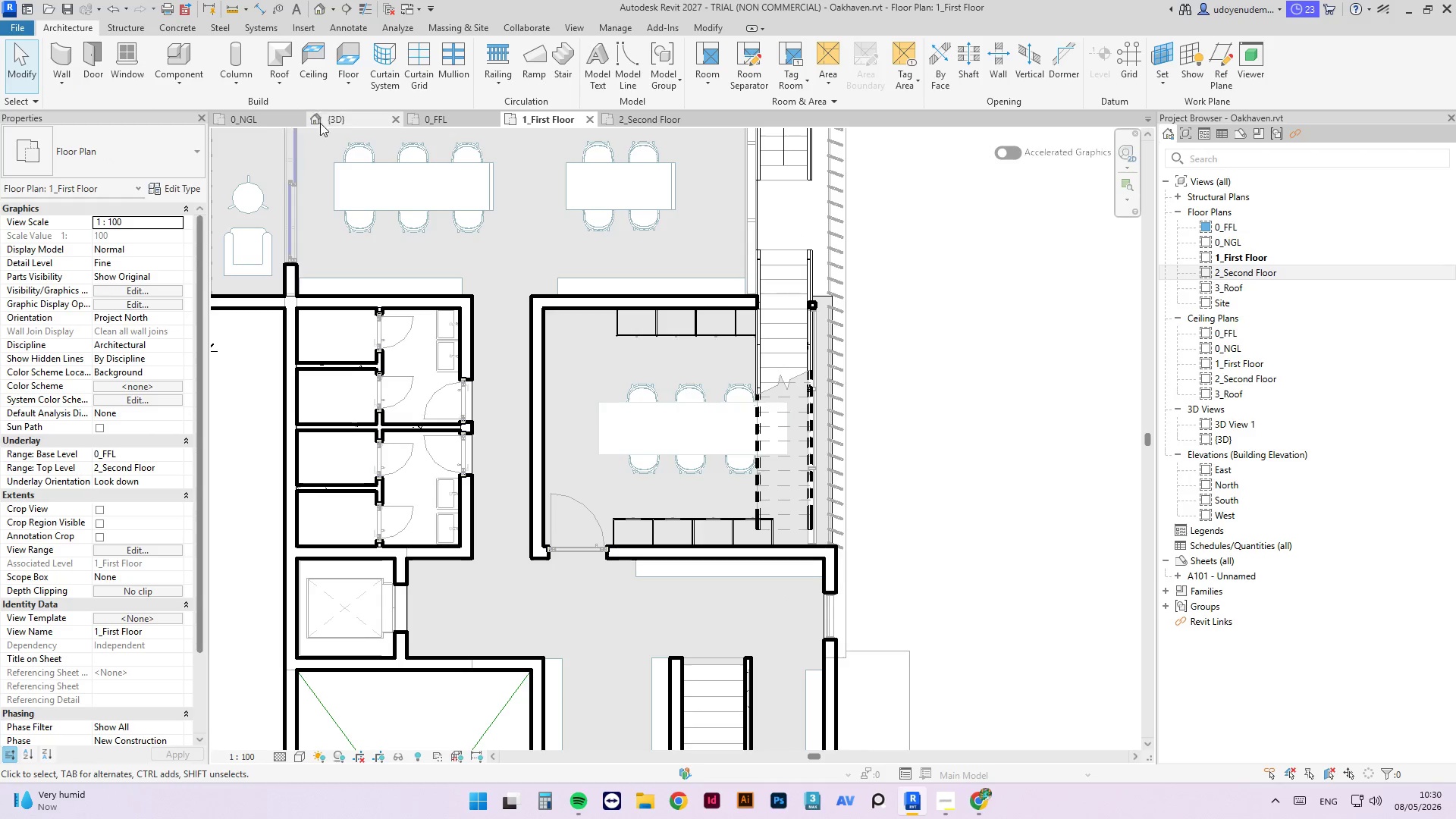 
left_click([334, 119])
 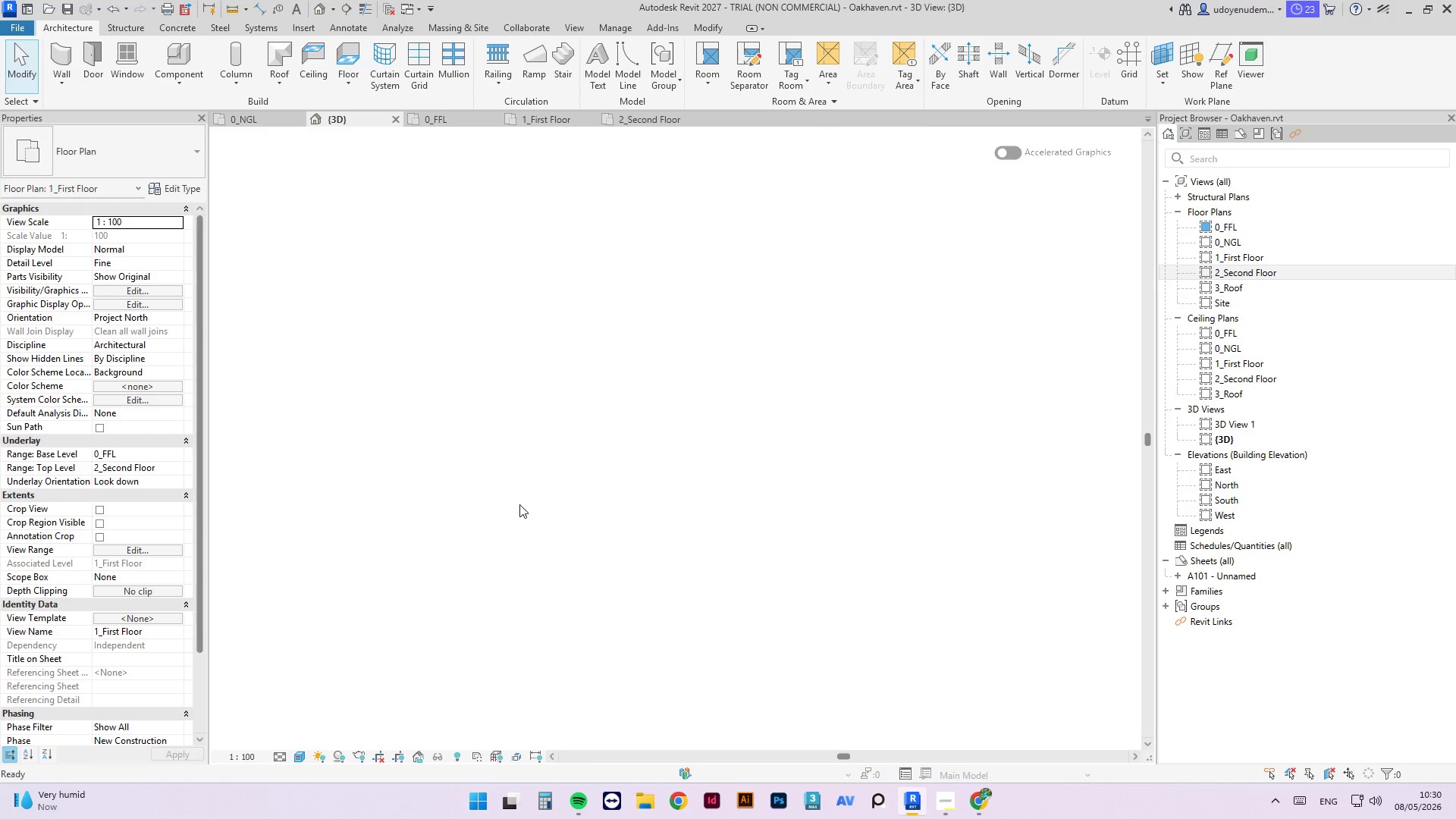 
scroll: coordinate [622, 423], scroll_direction: down, amount: 4.0
 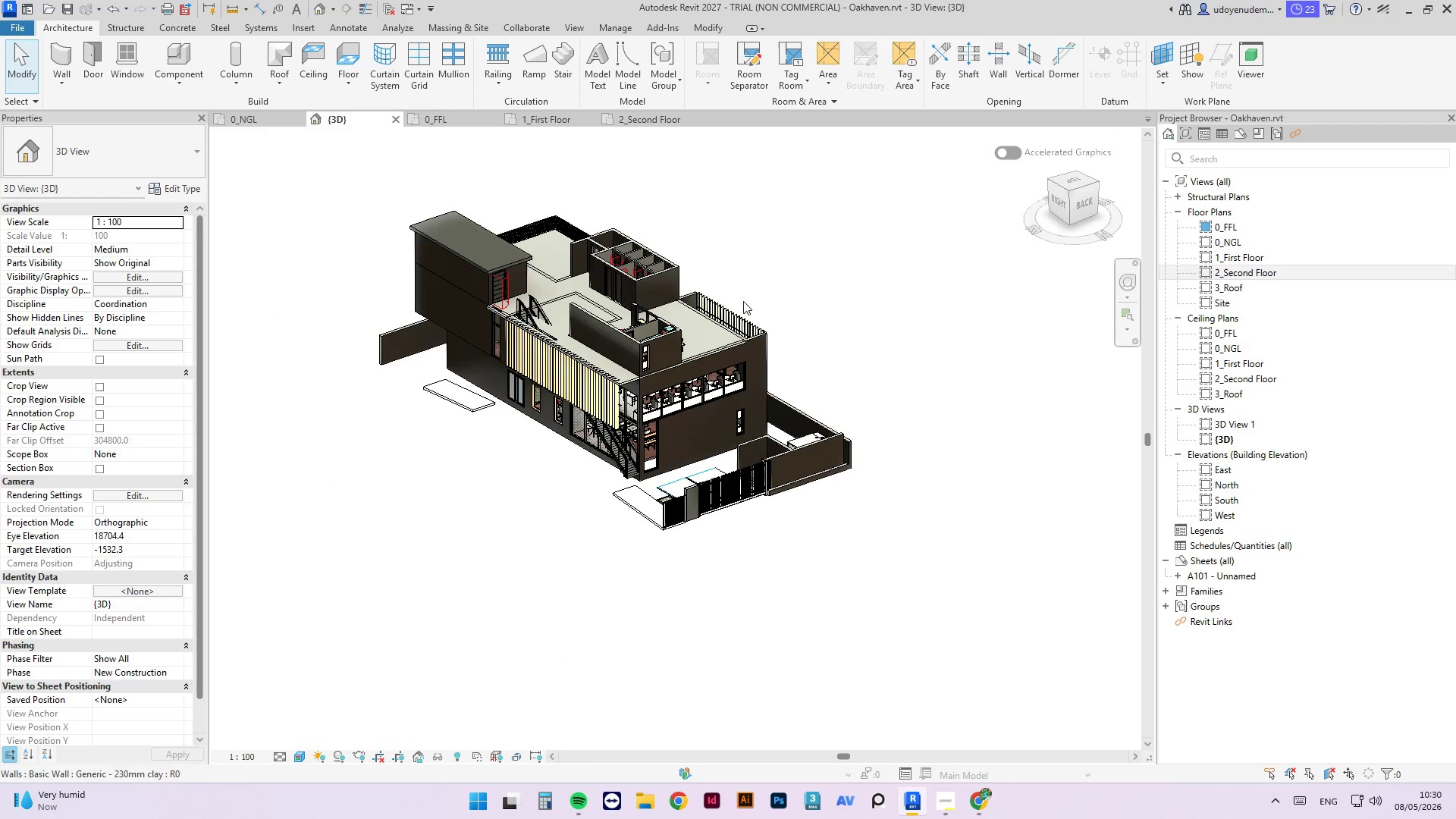 
scroll: coordinate [675, 365], scroll_direction: up, amount: 3.0
 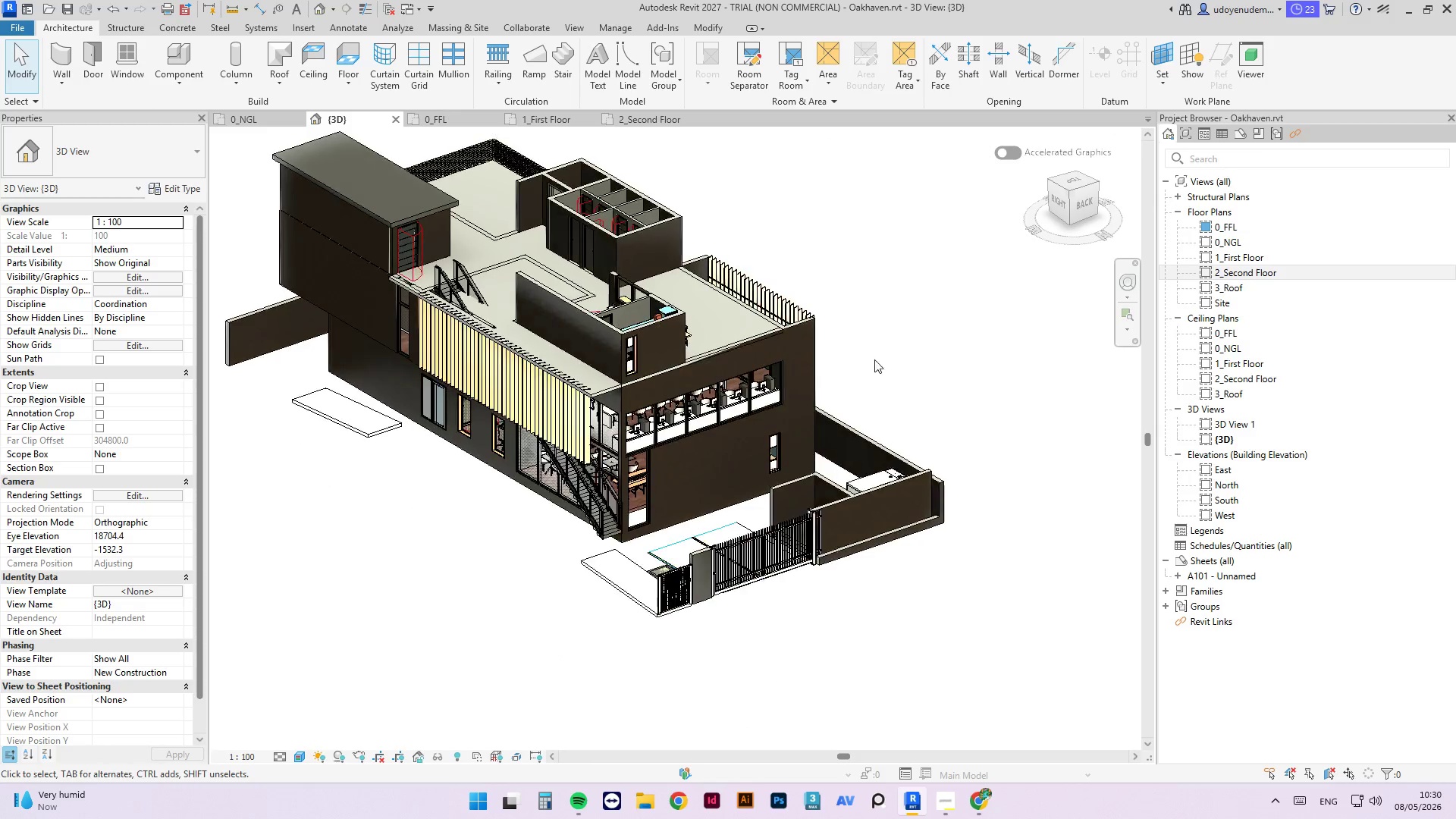 
left_click([825, 309])
 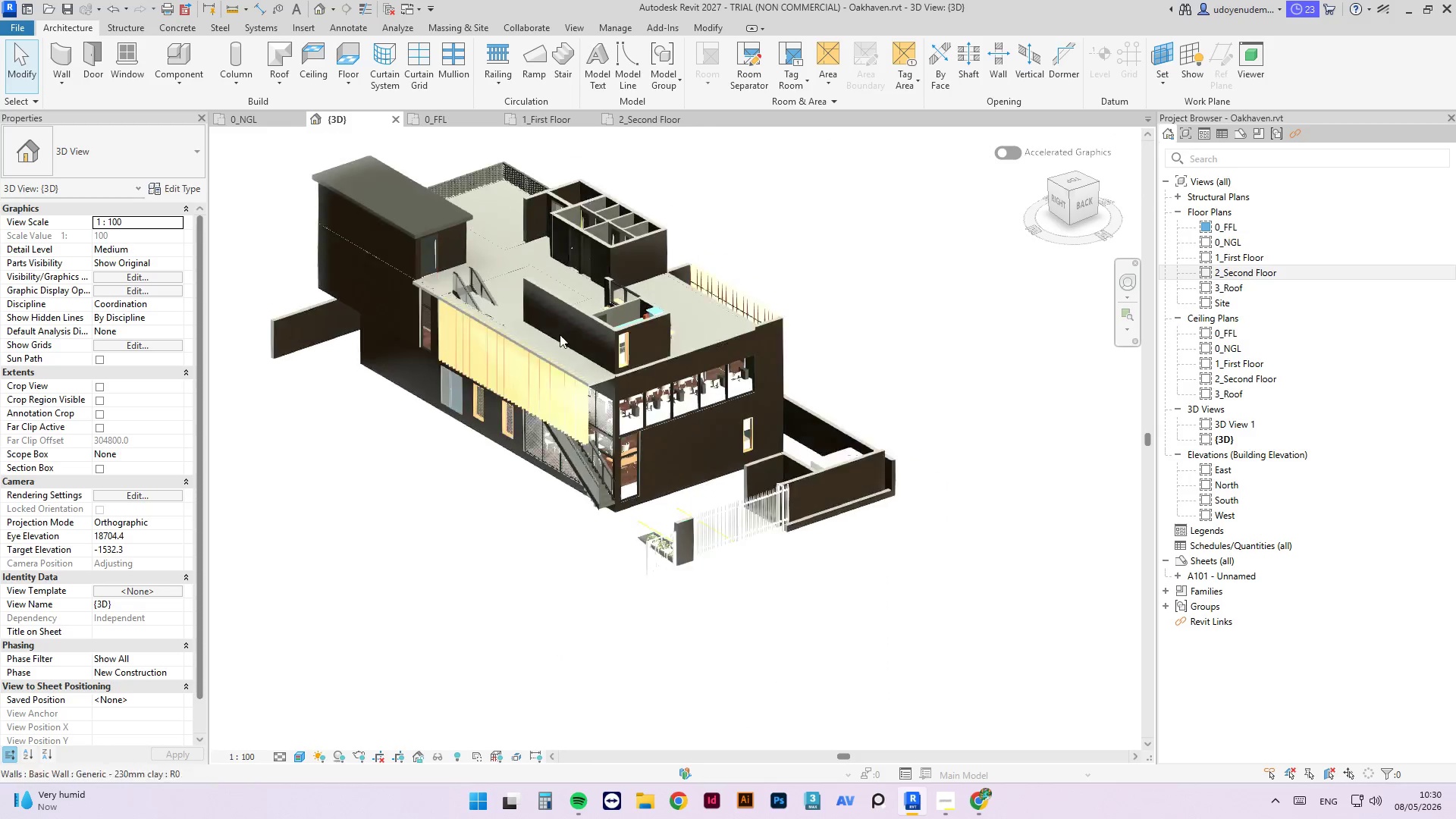 
hold_key(key=ShiftLeft, duration=3.5)
 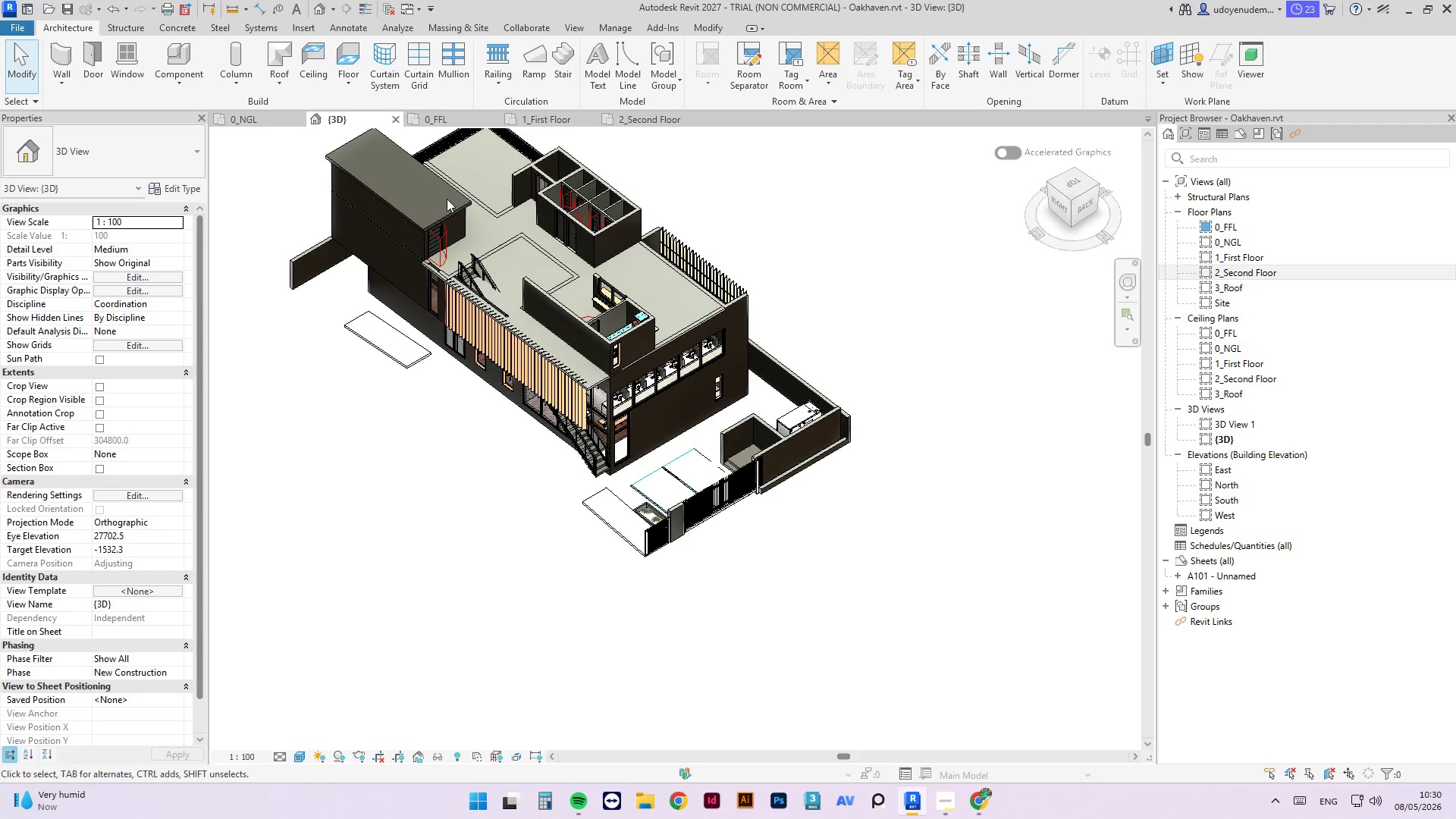 
scroll: coordinate [557, 340], scroll_direction: down, amount: 2.0
 